 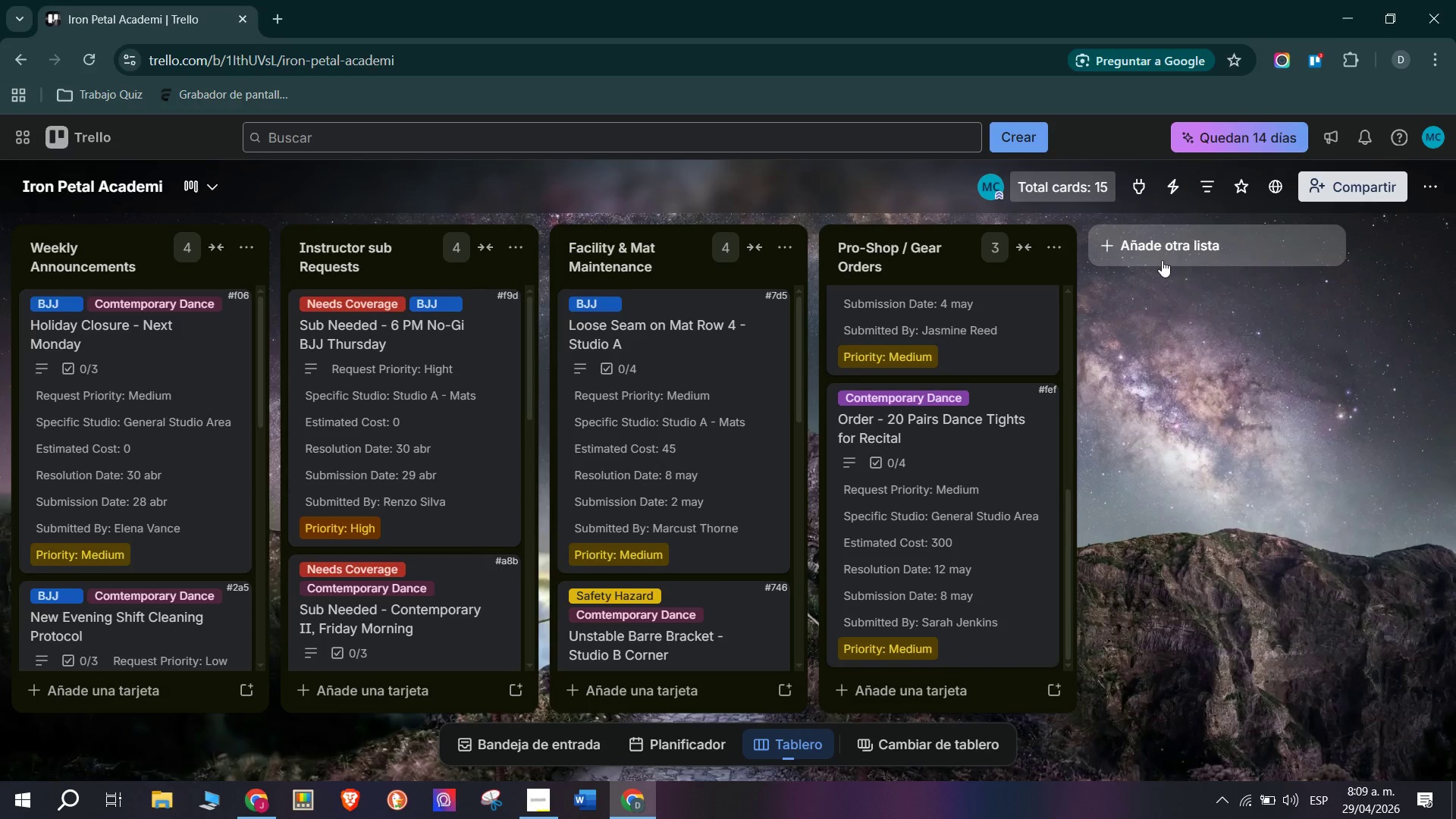 
left_click([1178, 241])
 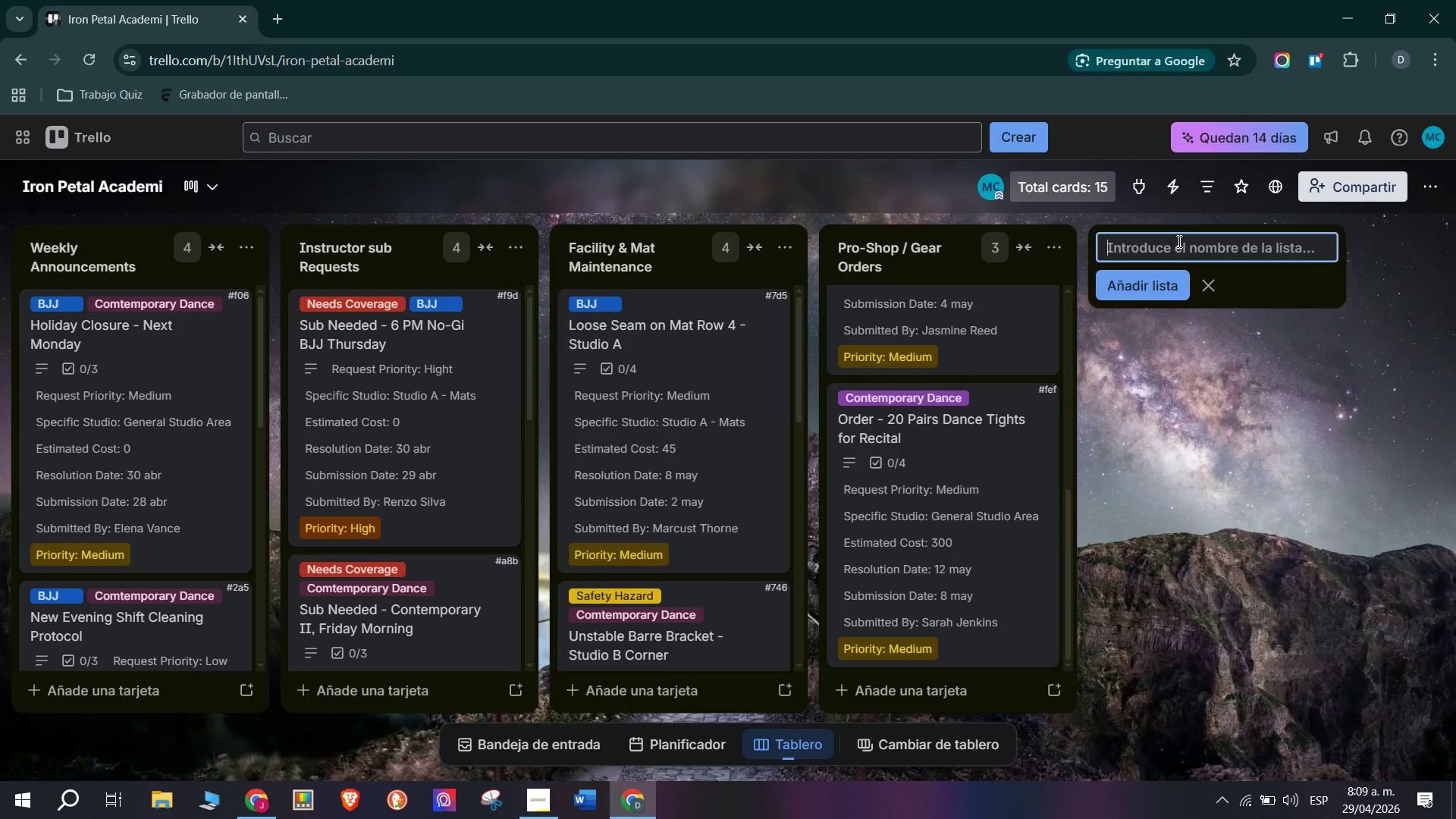 
type(Archive *completed()
 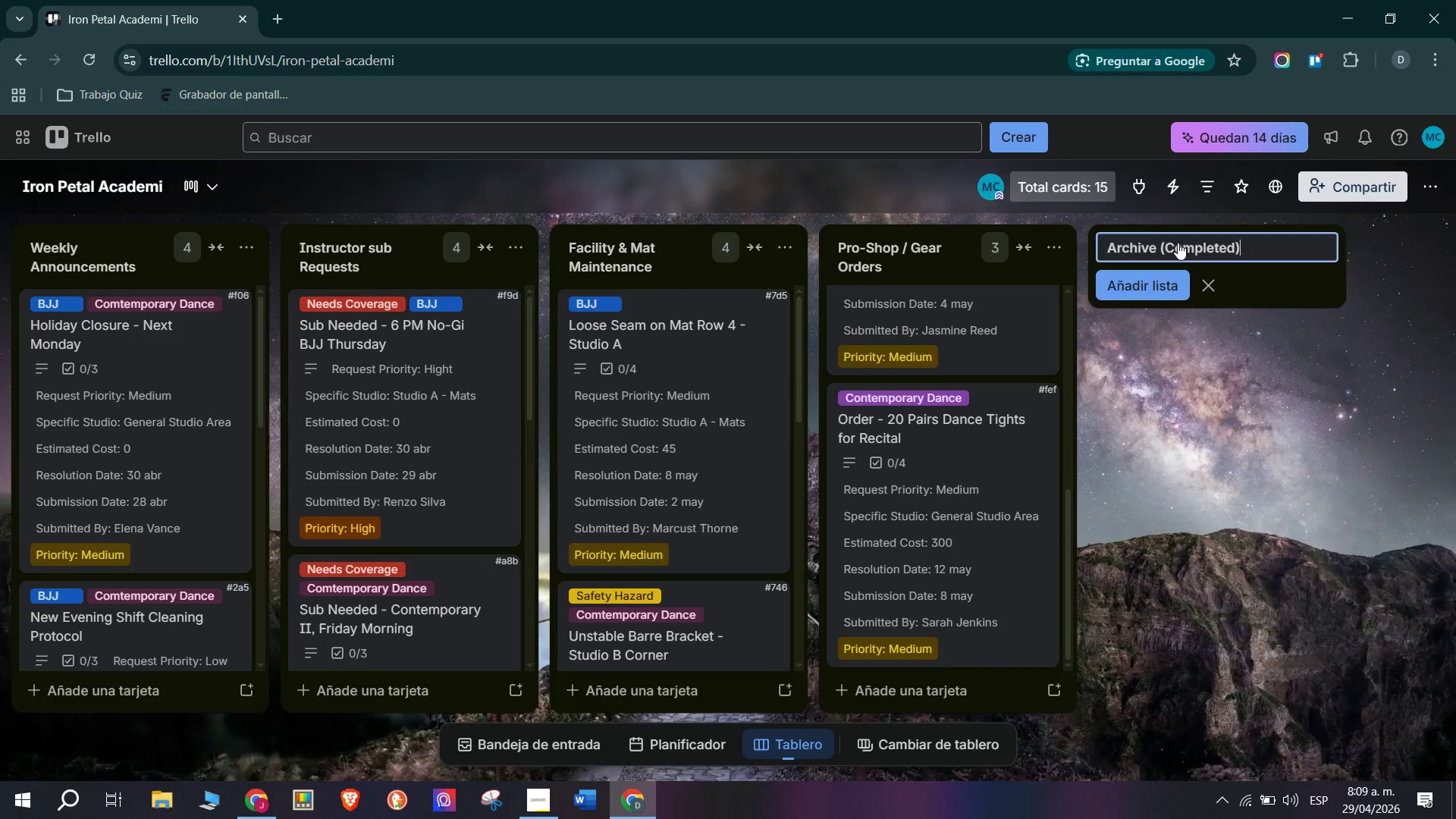 
 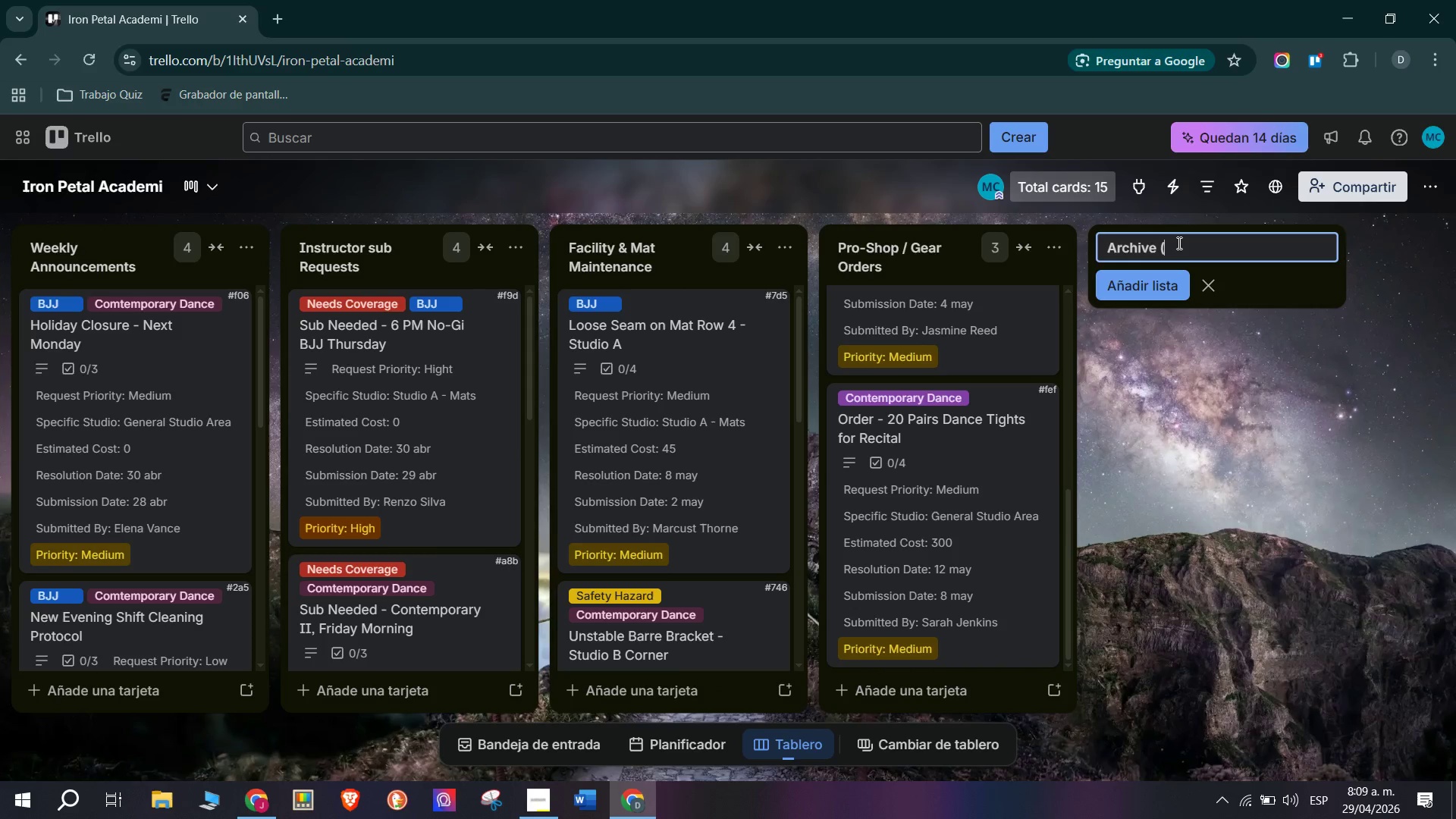 
hold_key(key=CapsLock, duration=0.52)
 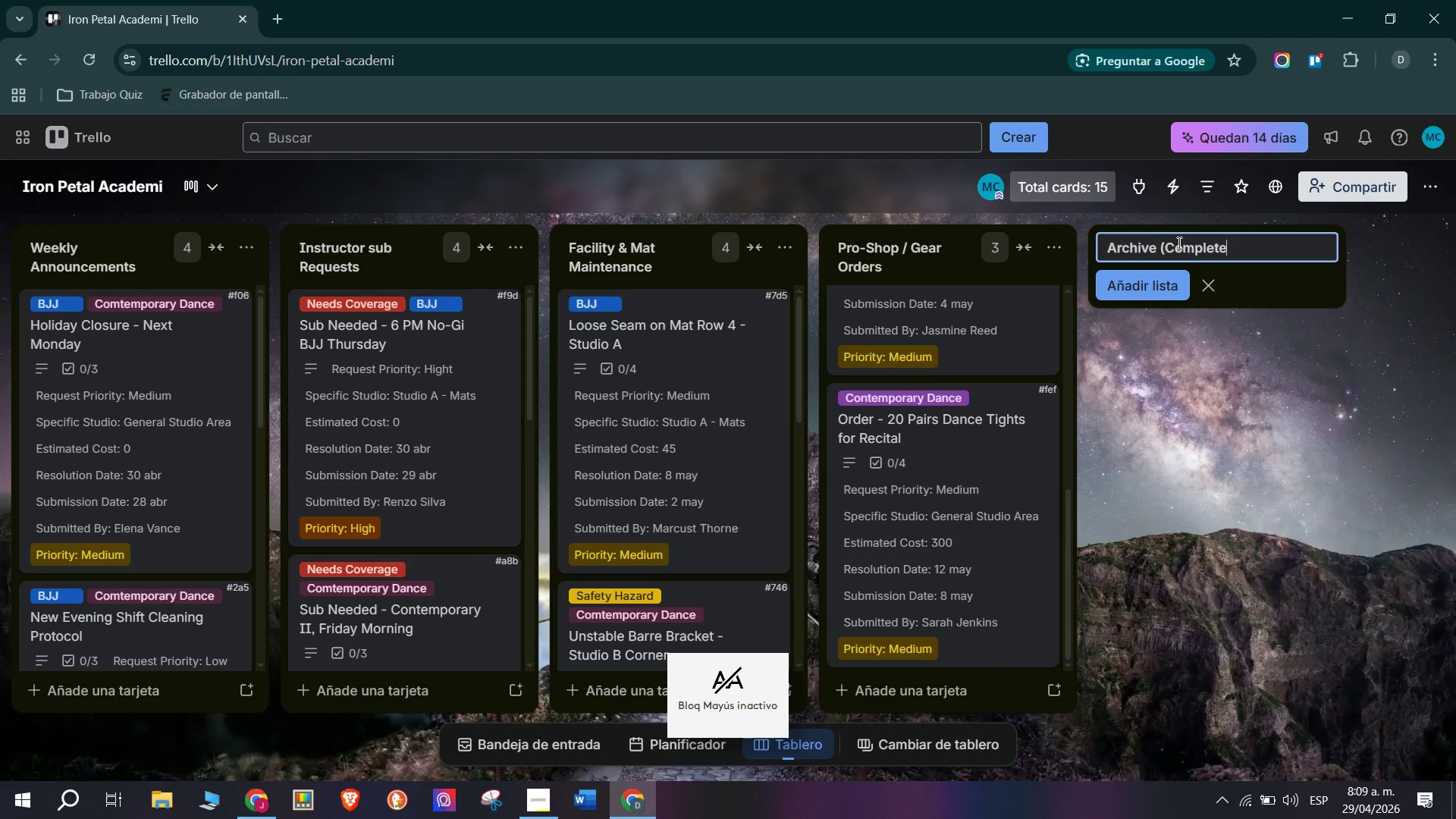 
key(Enter)
 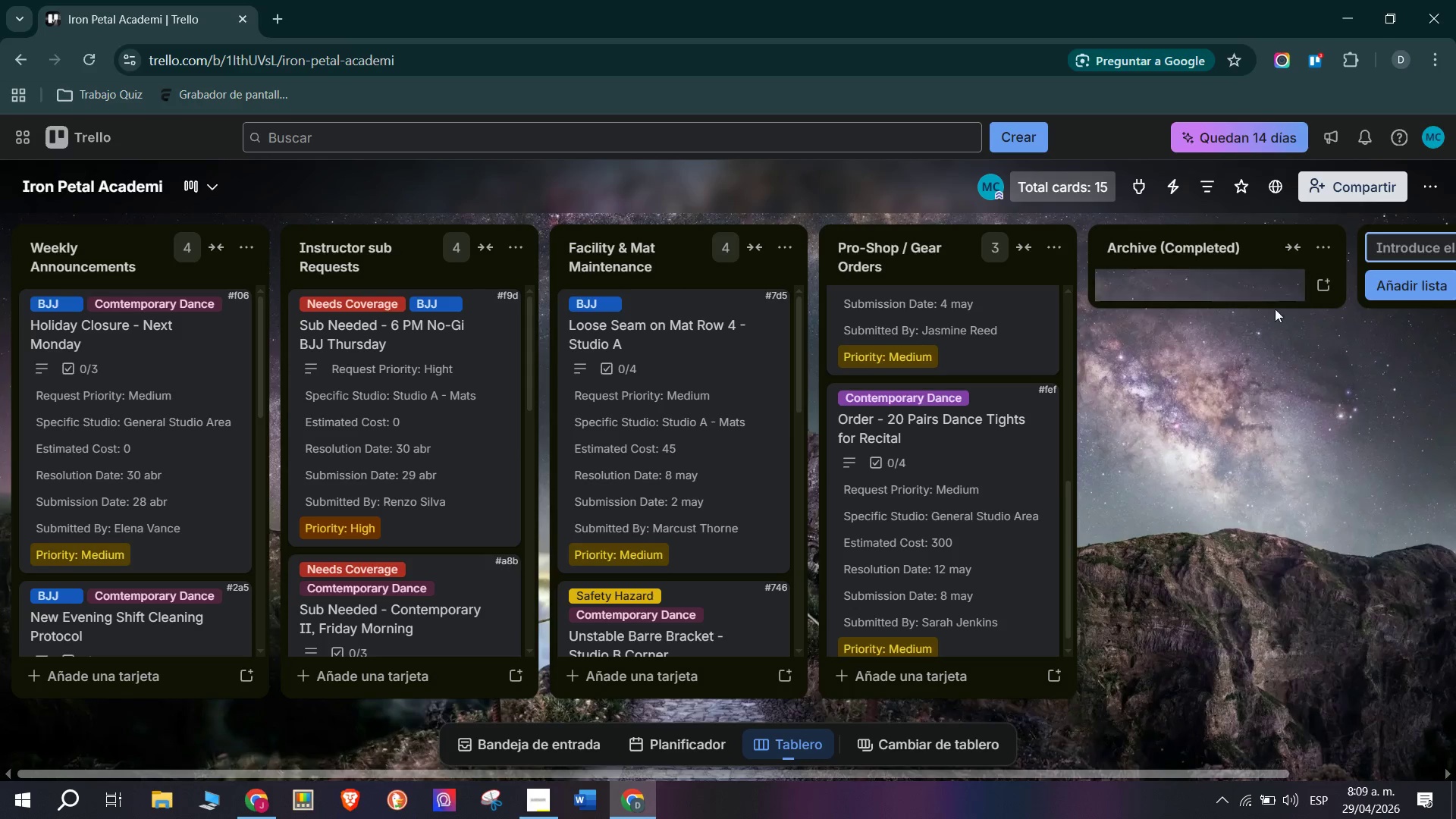 
left_click([1203, 297])
 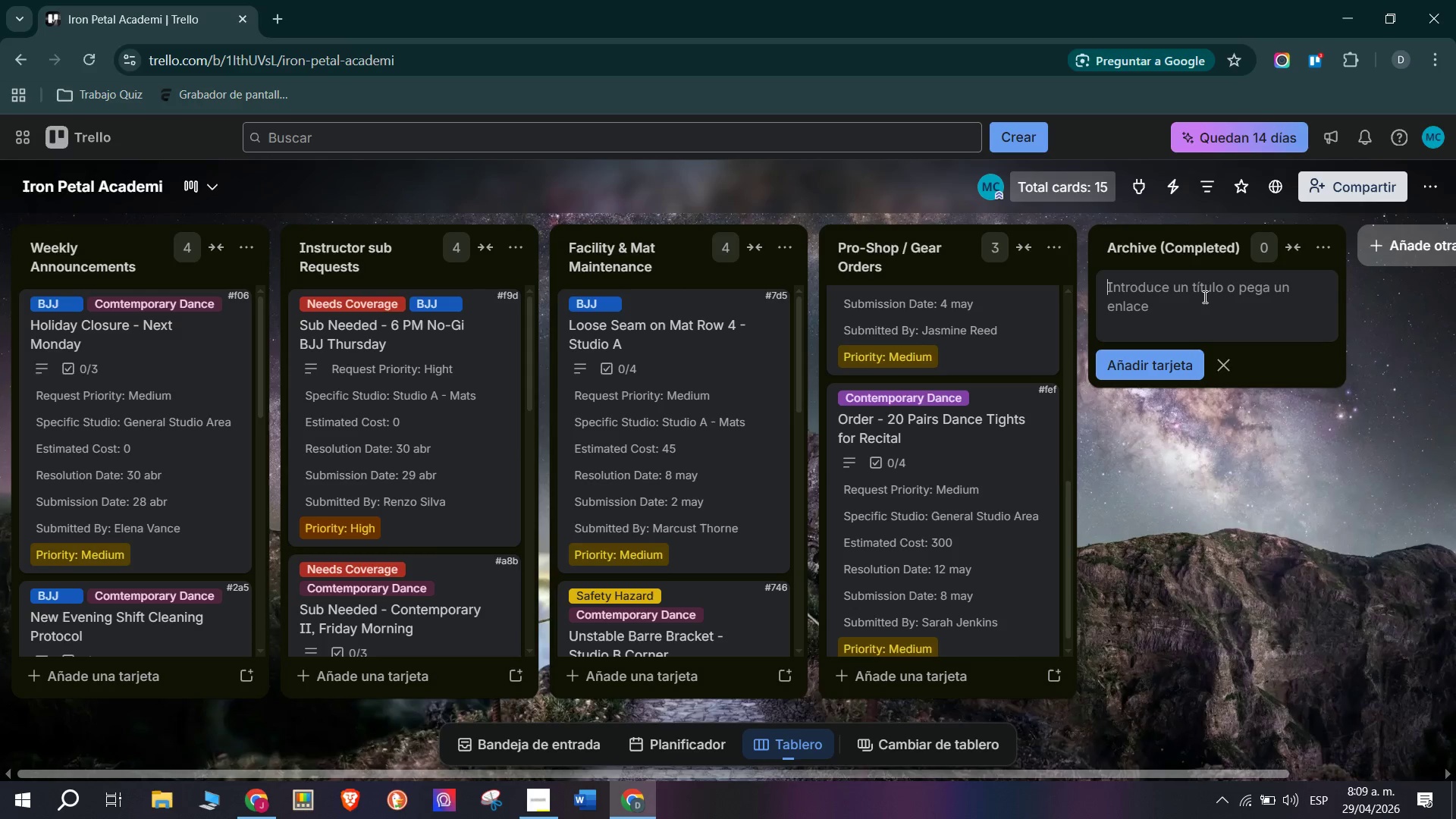 
hold_key(key=ShiftRight, duration=1.48)
 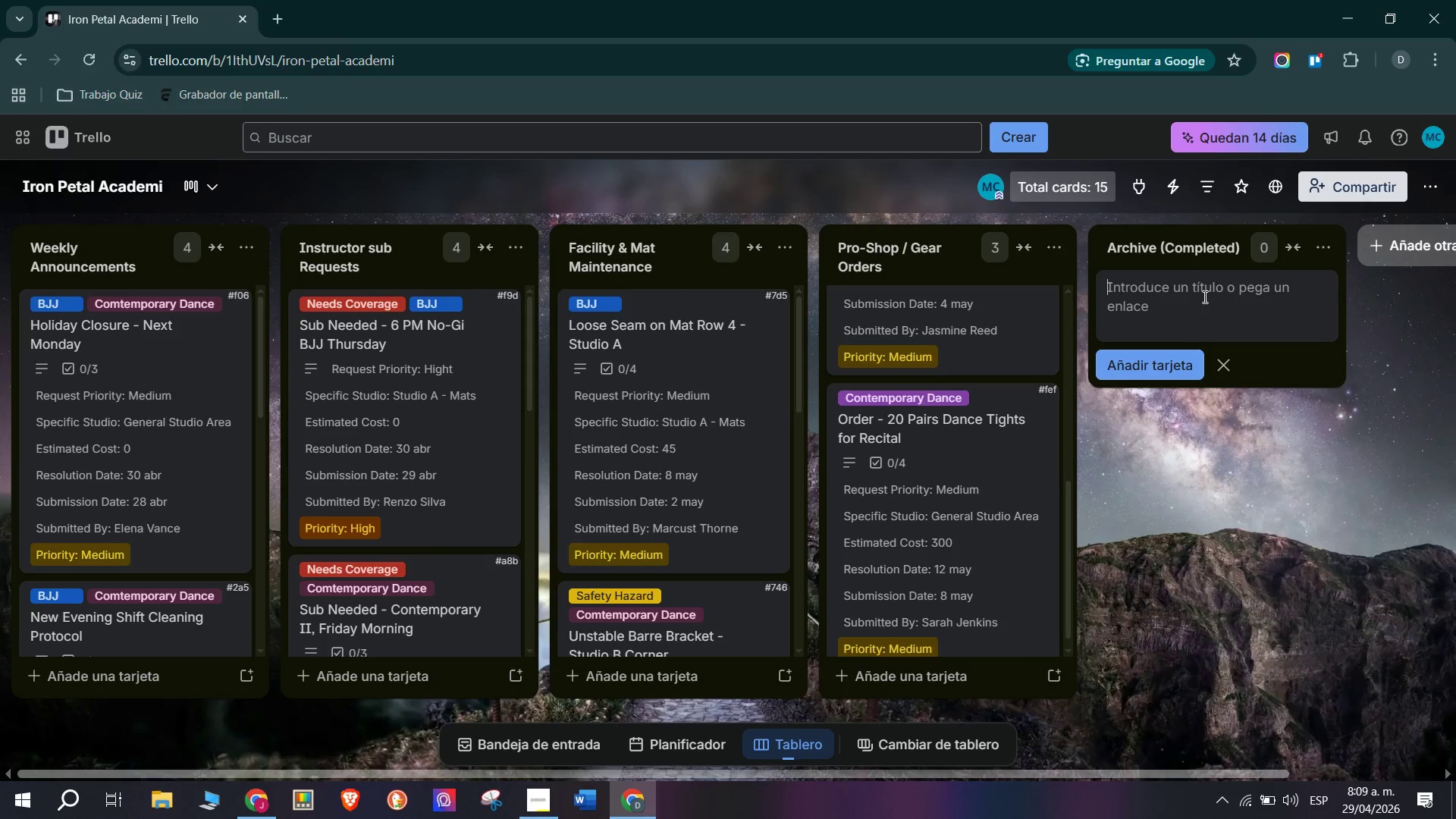 
wait(5.36)
 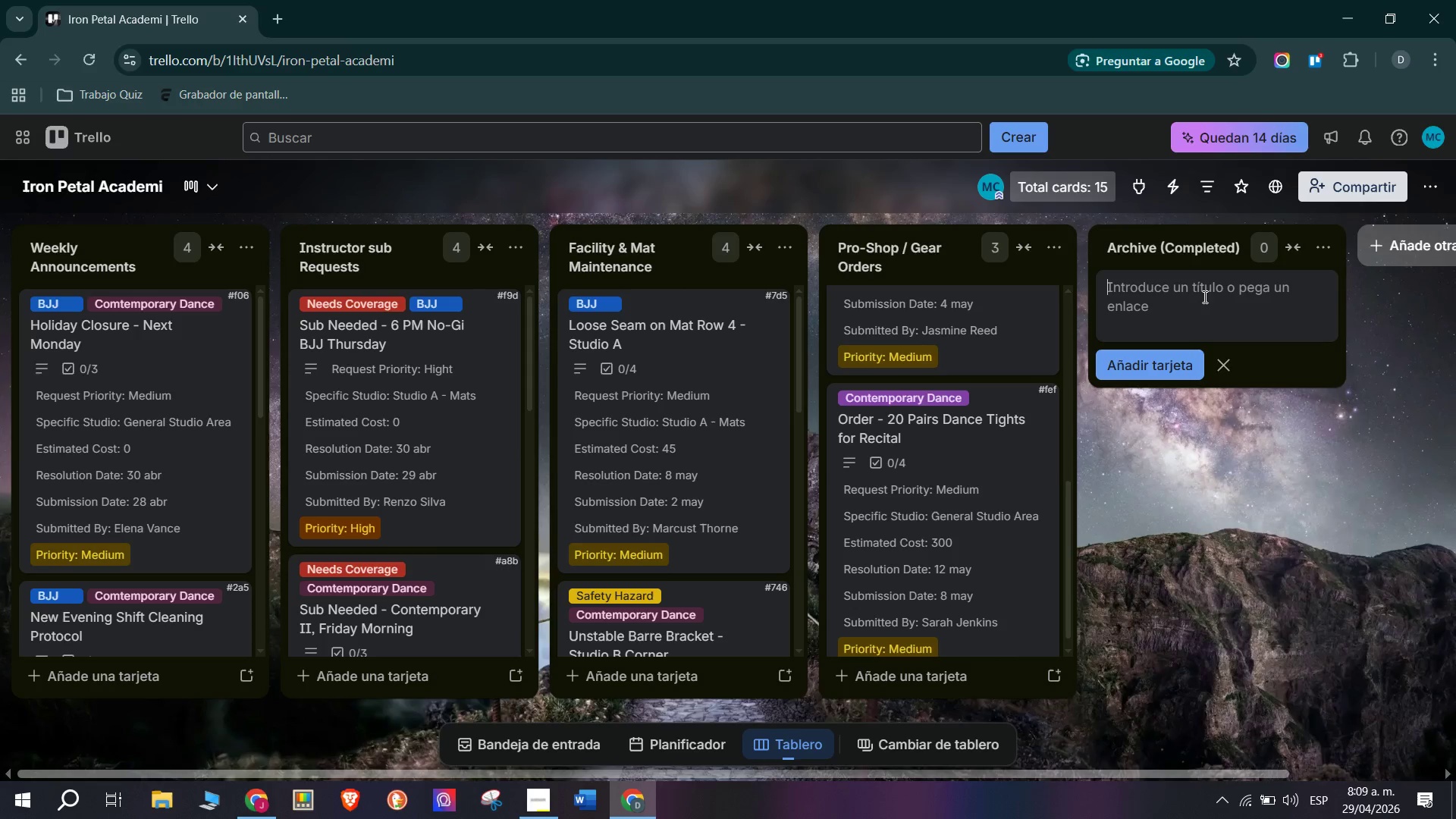 
type(Sub covera)
 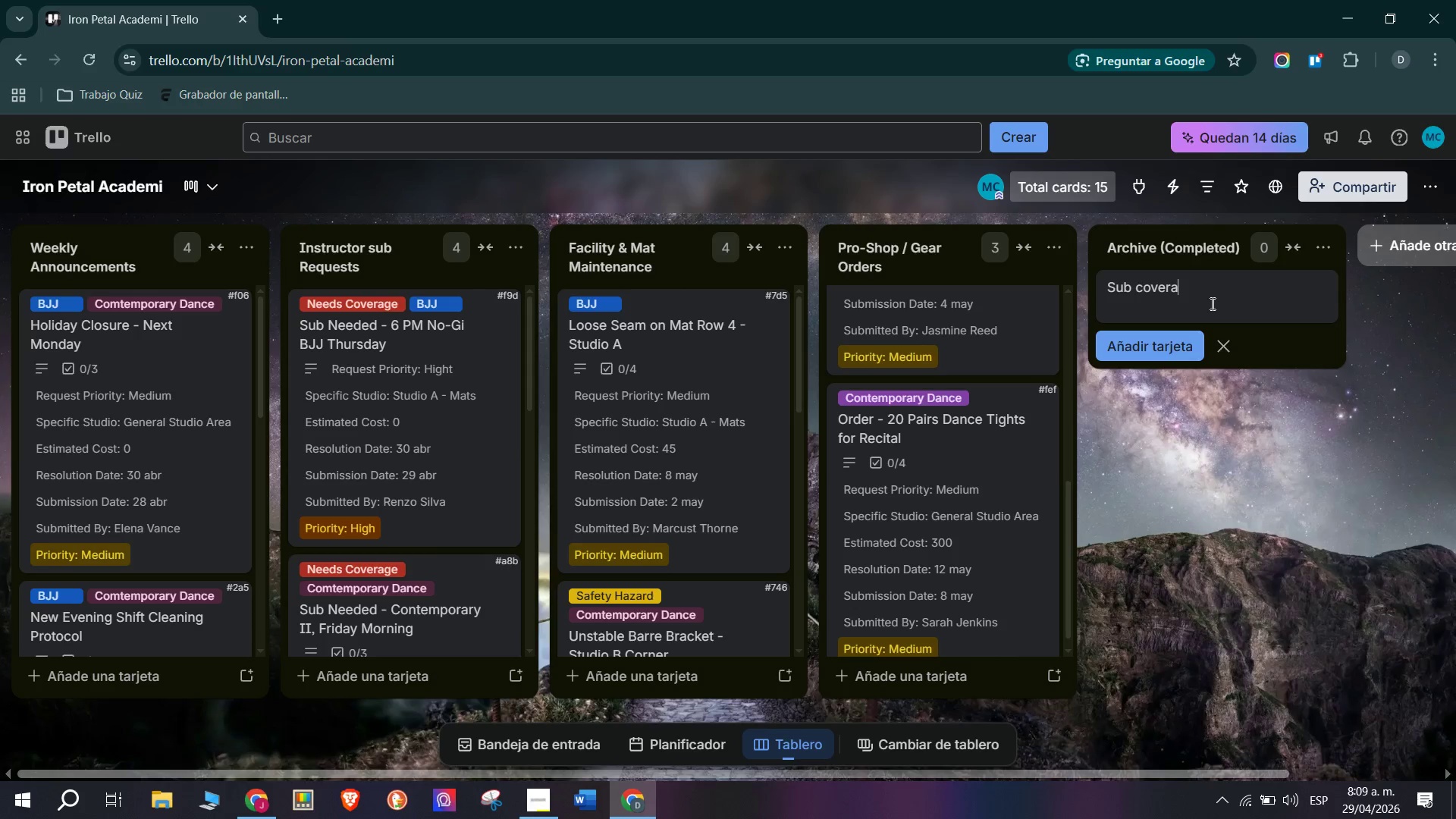 
wait(6.23)
 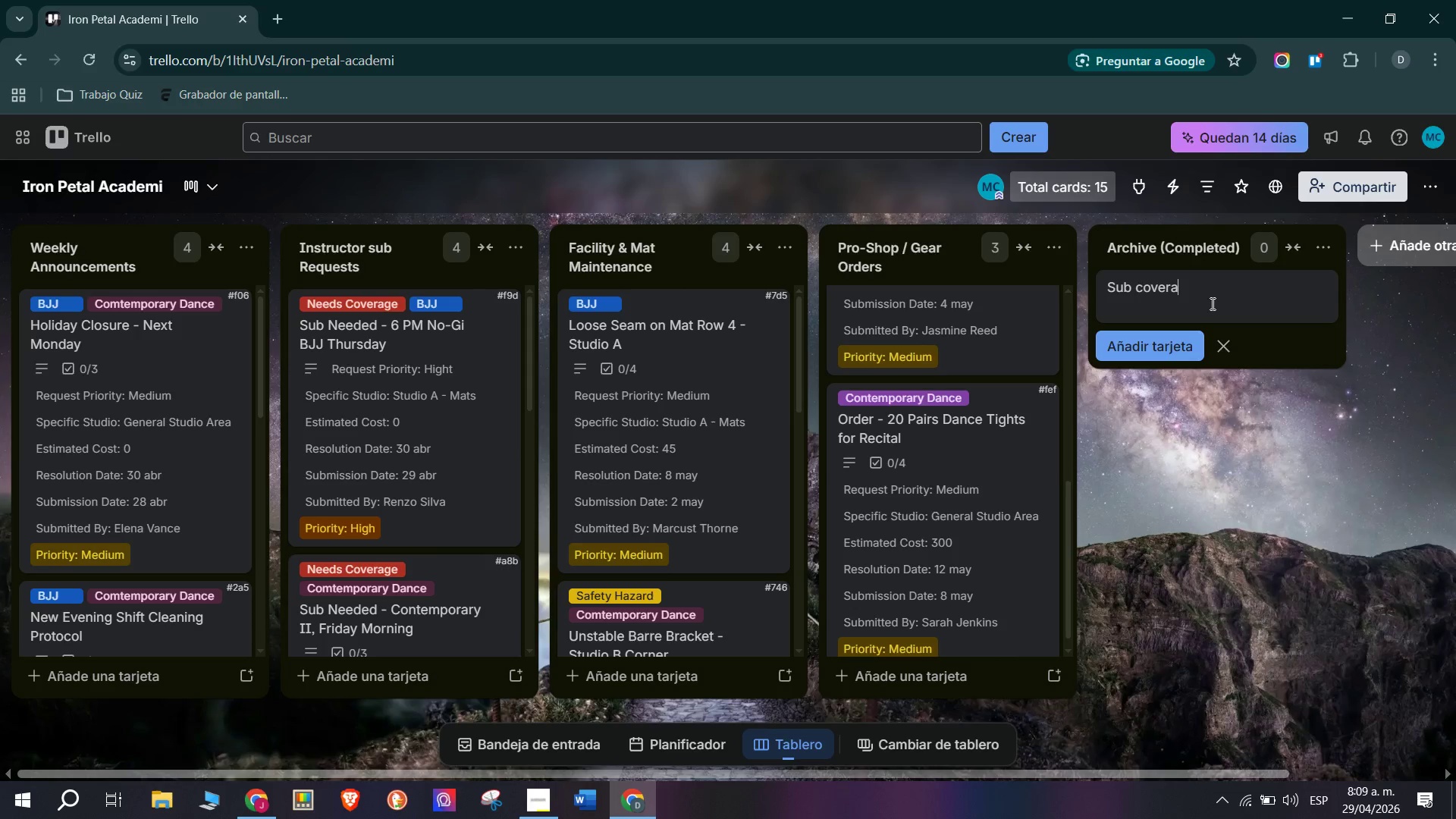 
key(Backspace)
type(ed - Saturday Mon)
key(Backspace)
type(rning BJJ Fundamentals)
 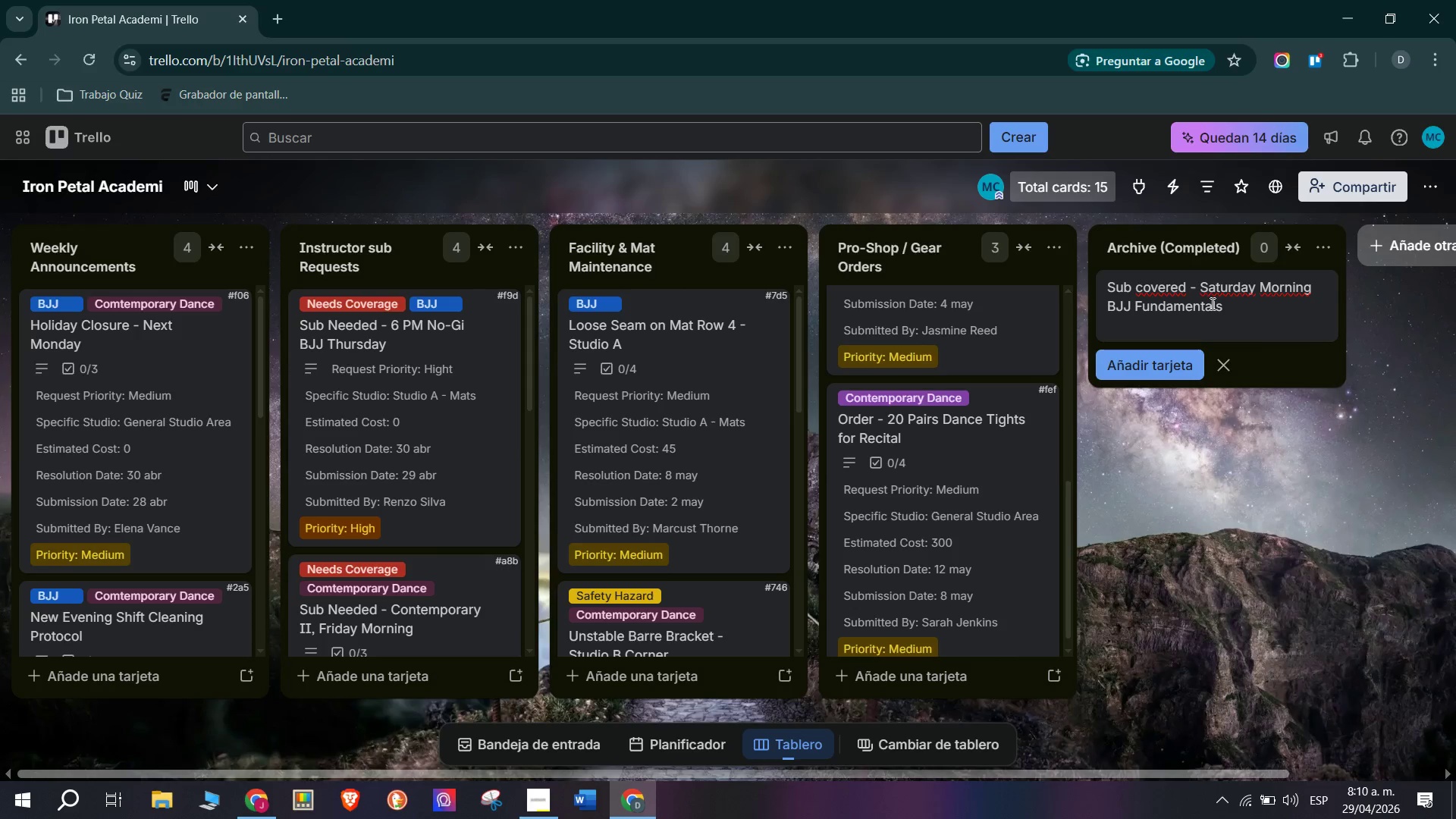 
key(Enter)
 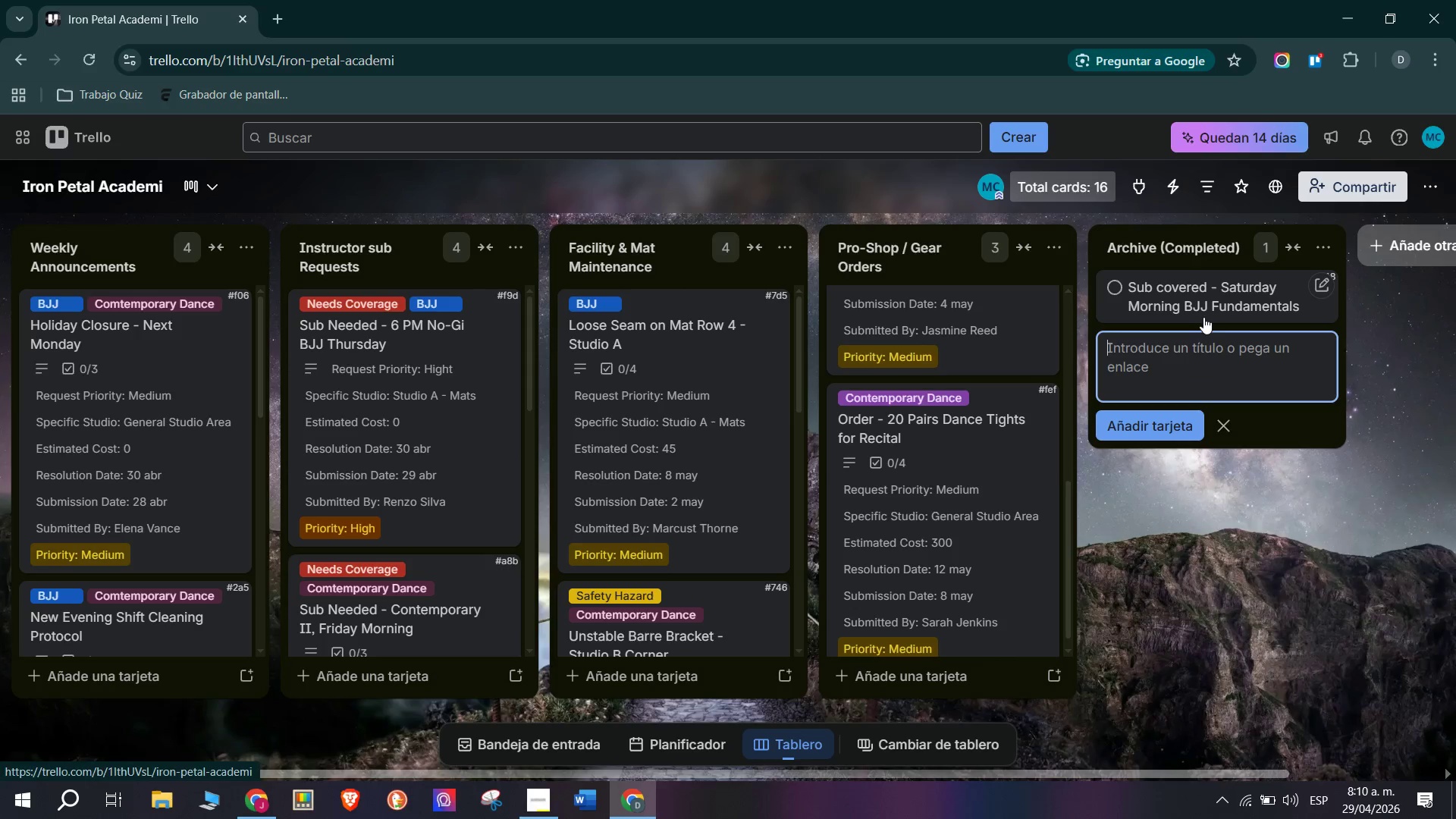 
left_click([1203, 317])
 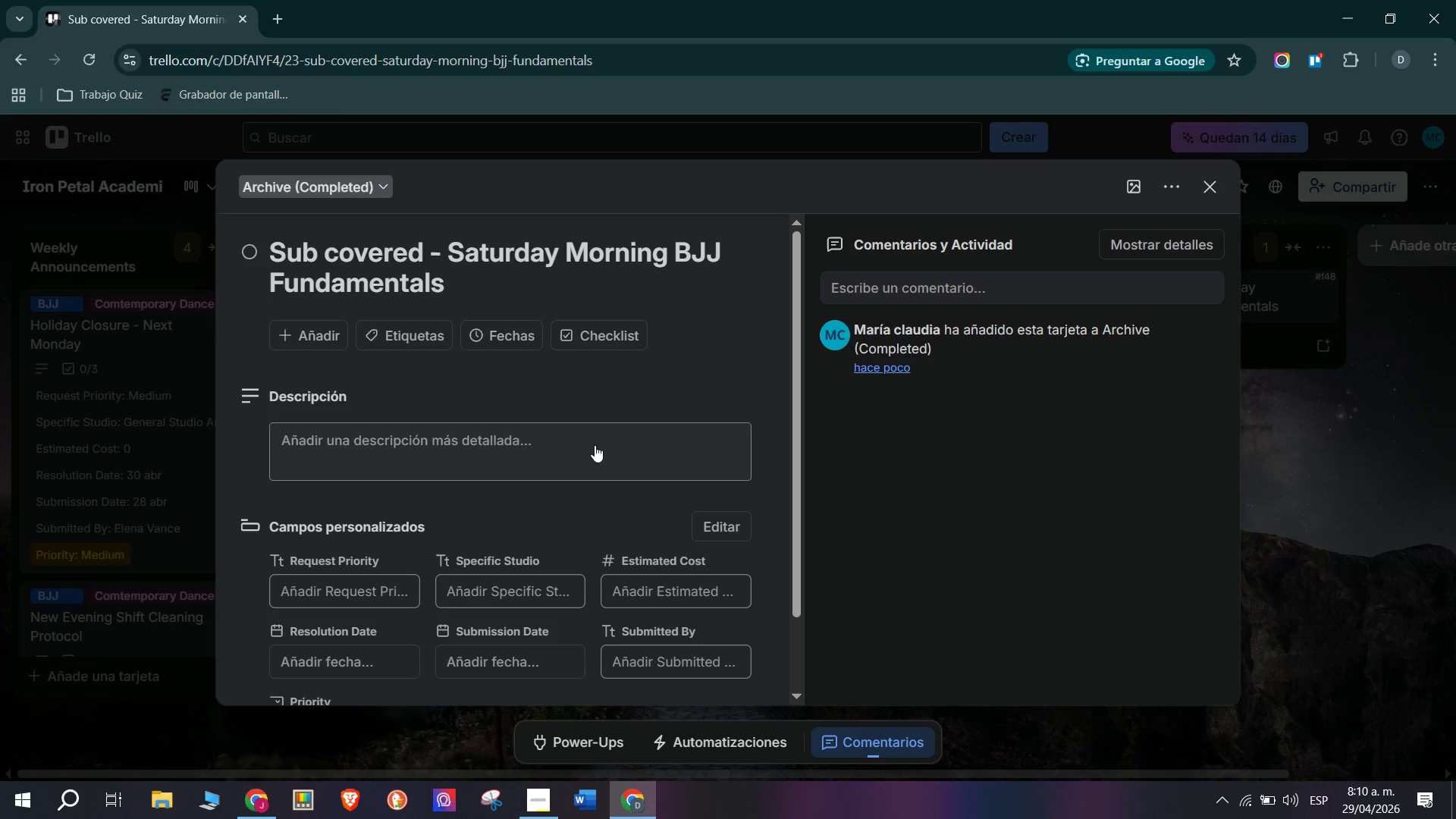 
left_click([598, 450])
 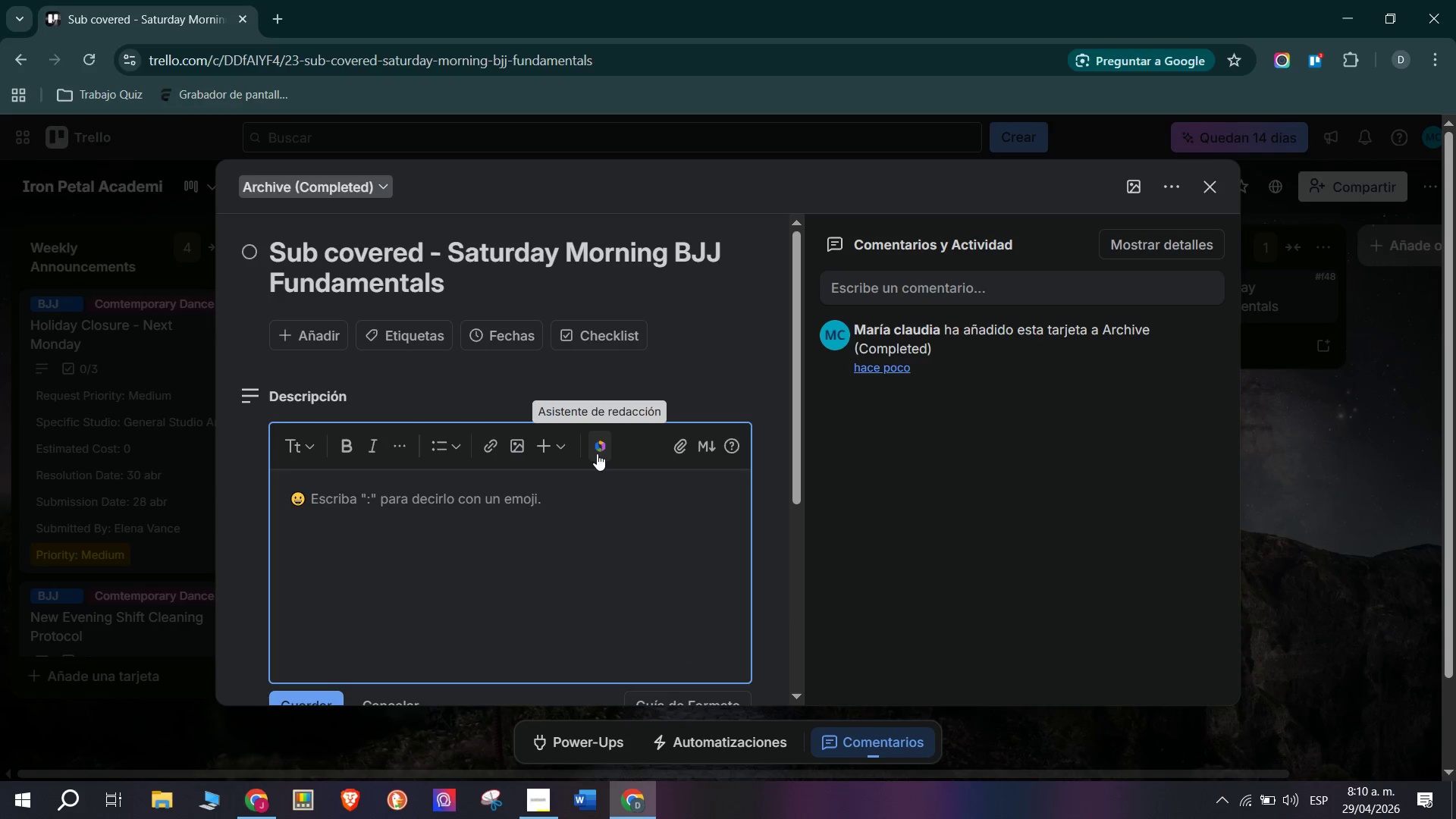 
wait(6.81)
 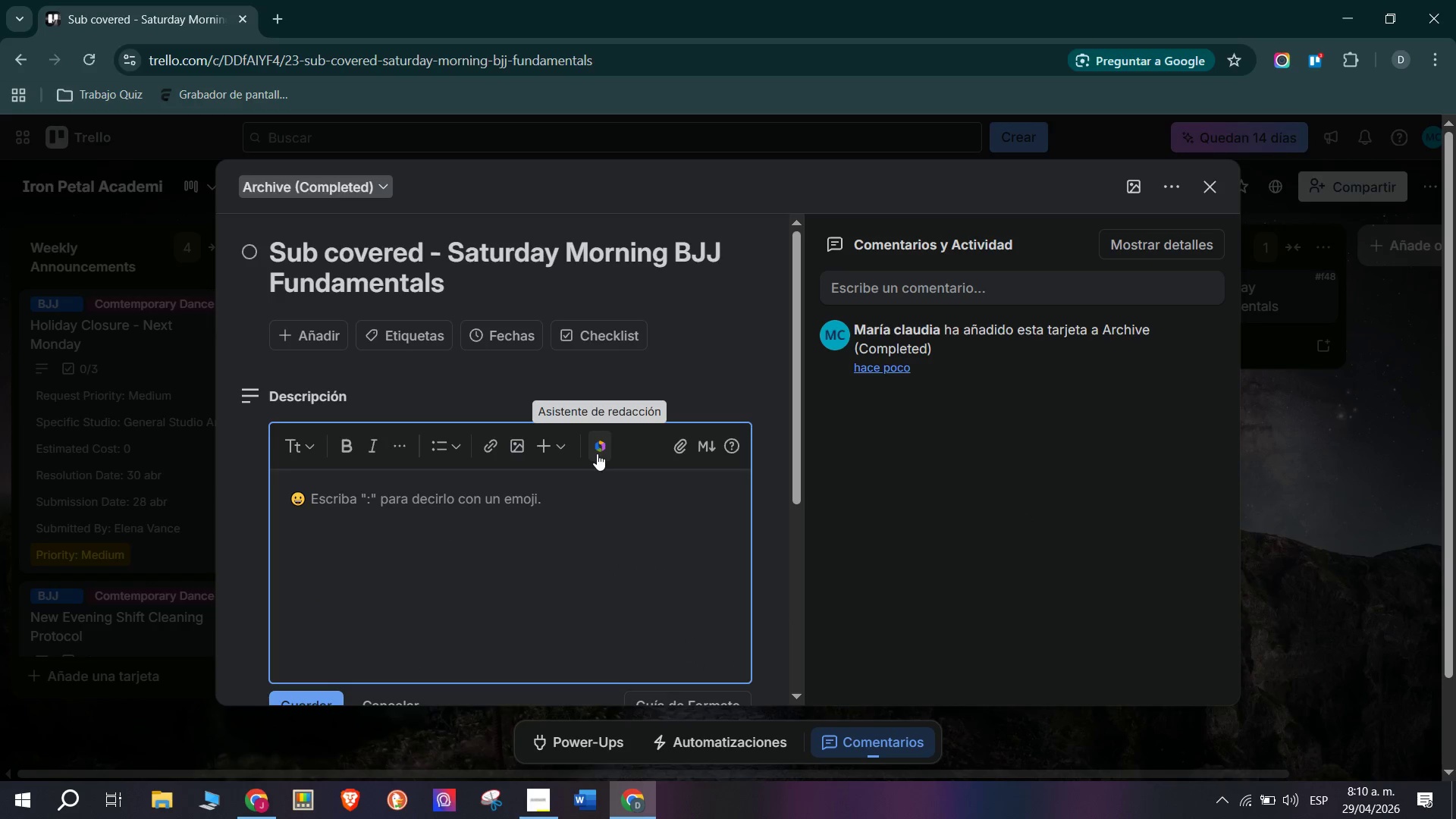 
type(Category> Instructor Sub R)
key(Tab)
type(equest)
 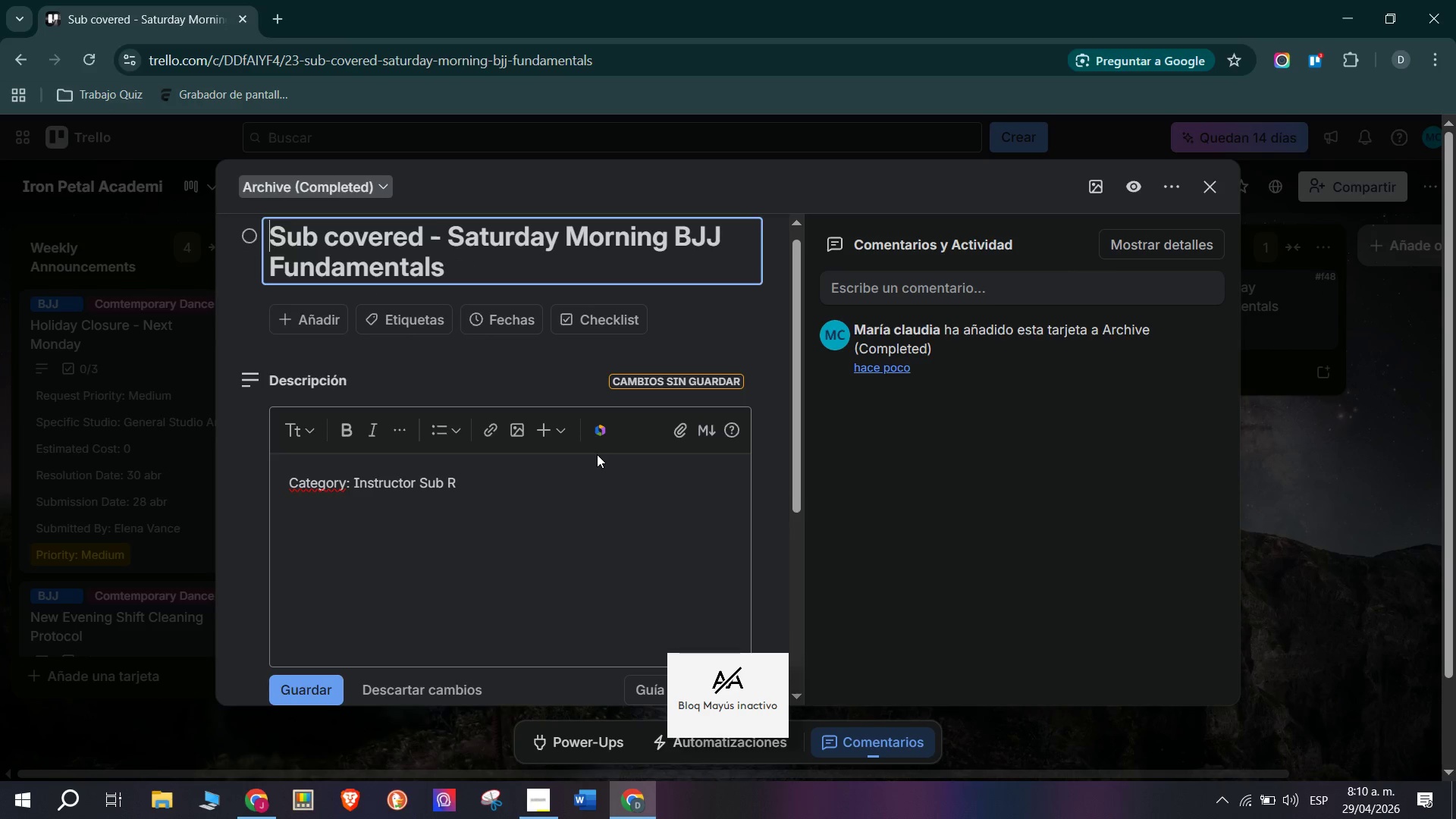 
left_click([529, 466])
 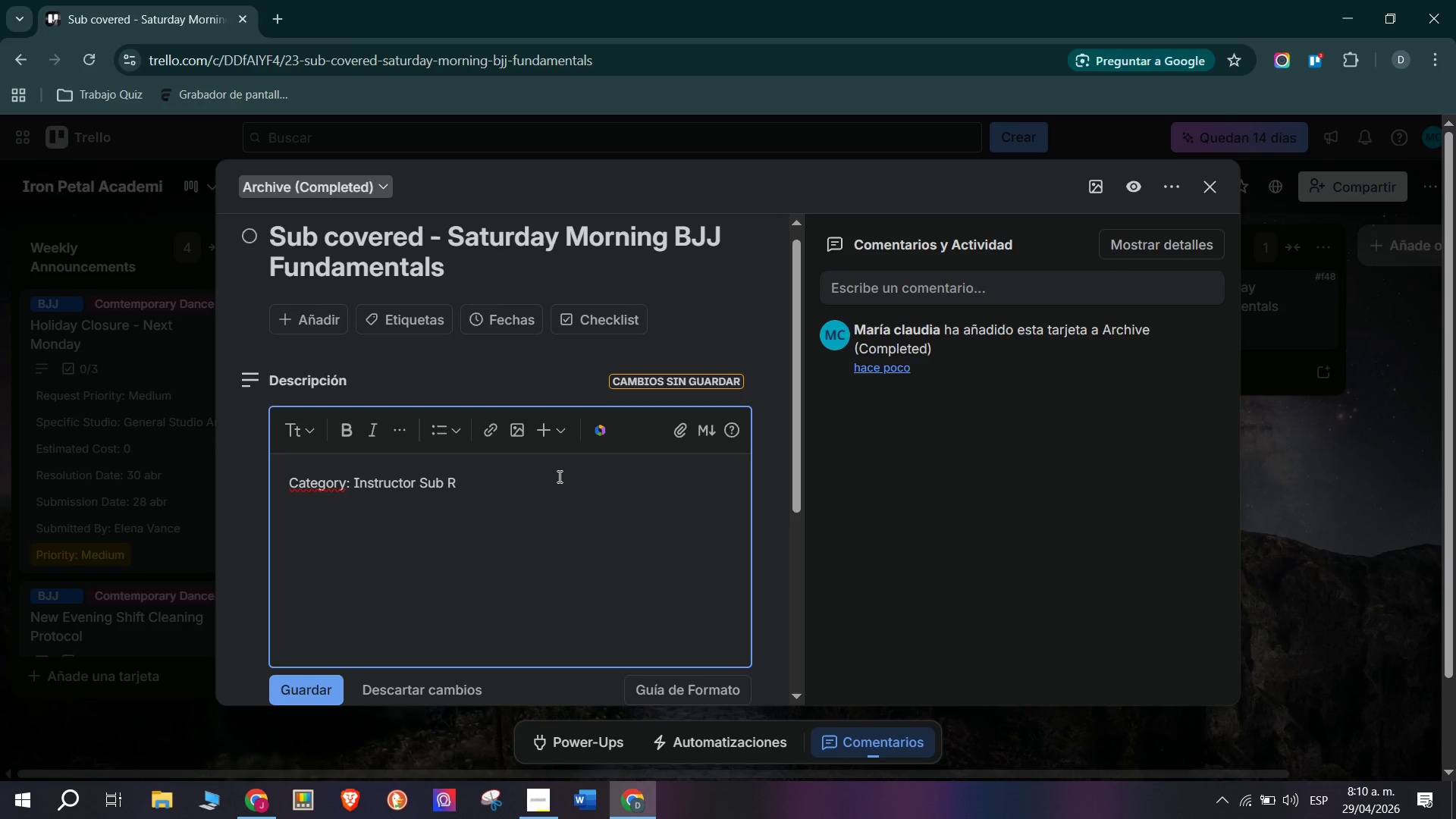 
type(equest - Resi)
key(Backspace)
type(olved)
 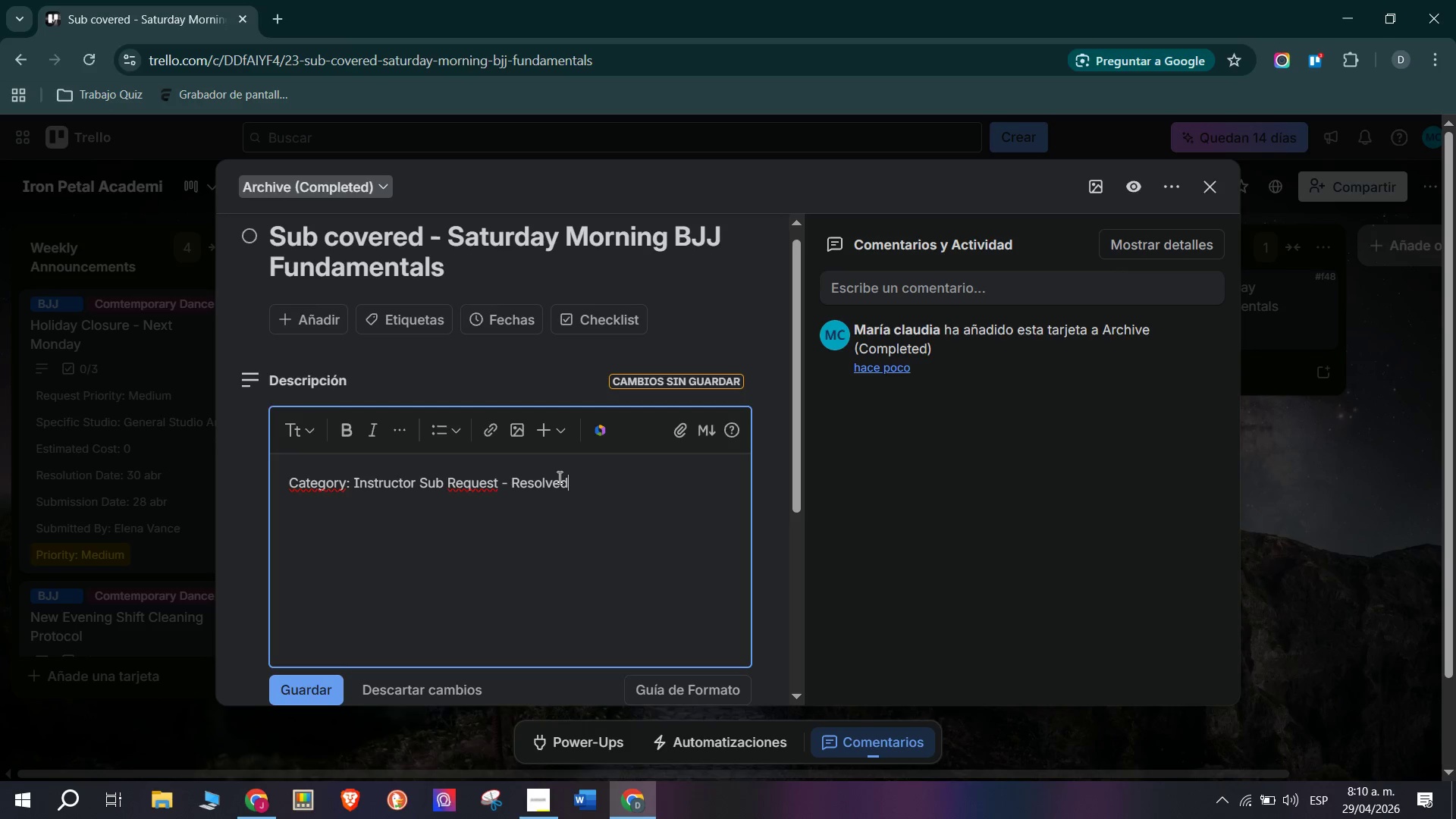 
key(Enter)
 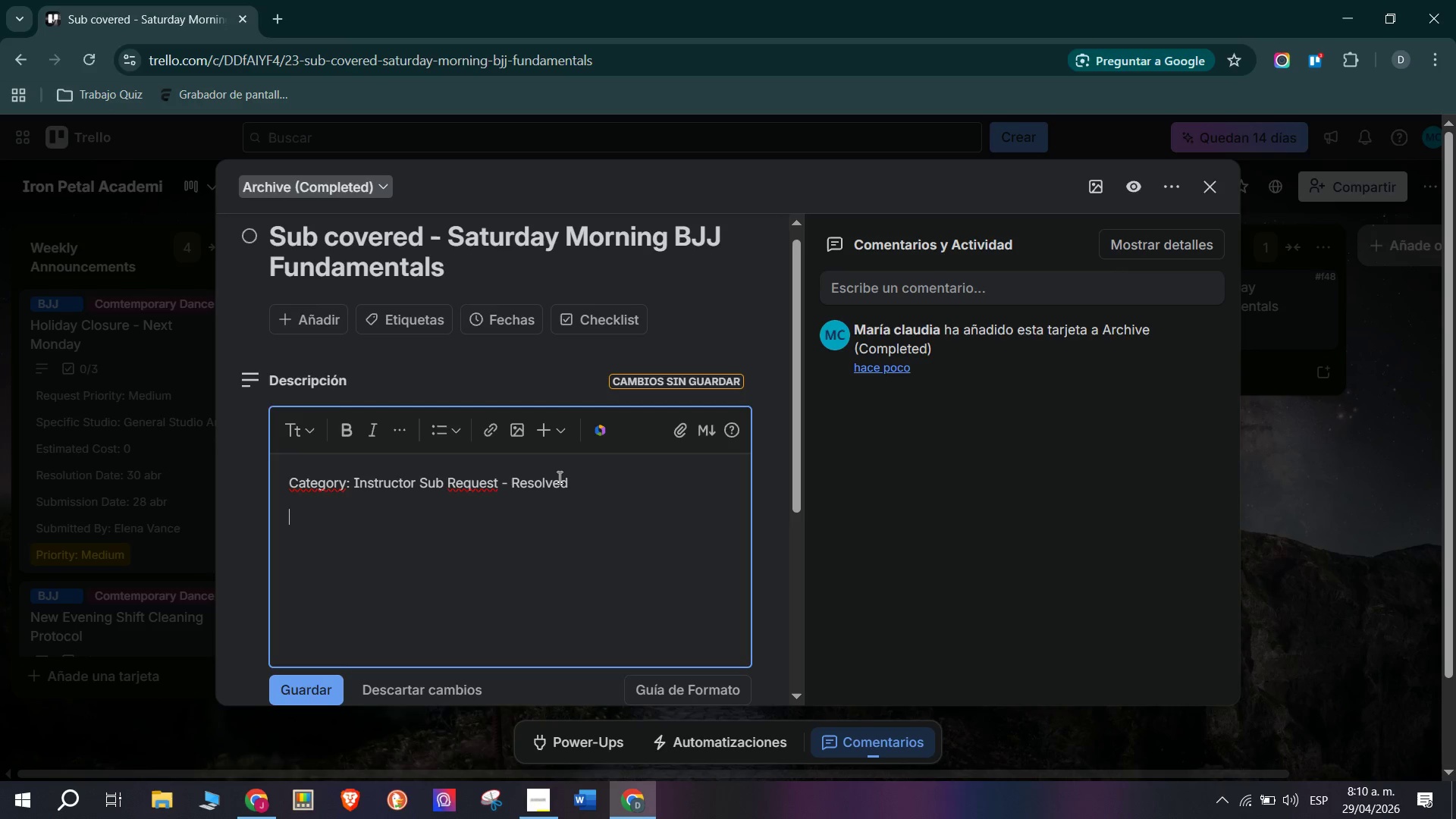 
type(Staff Renx)
key(Backspace)
type(zo Silva)
 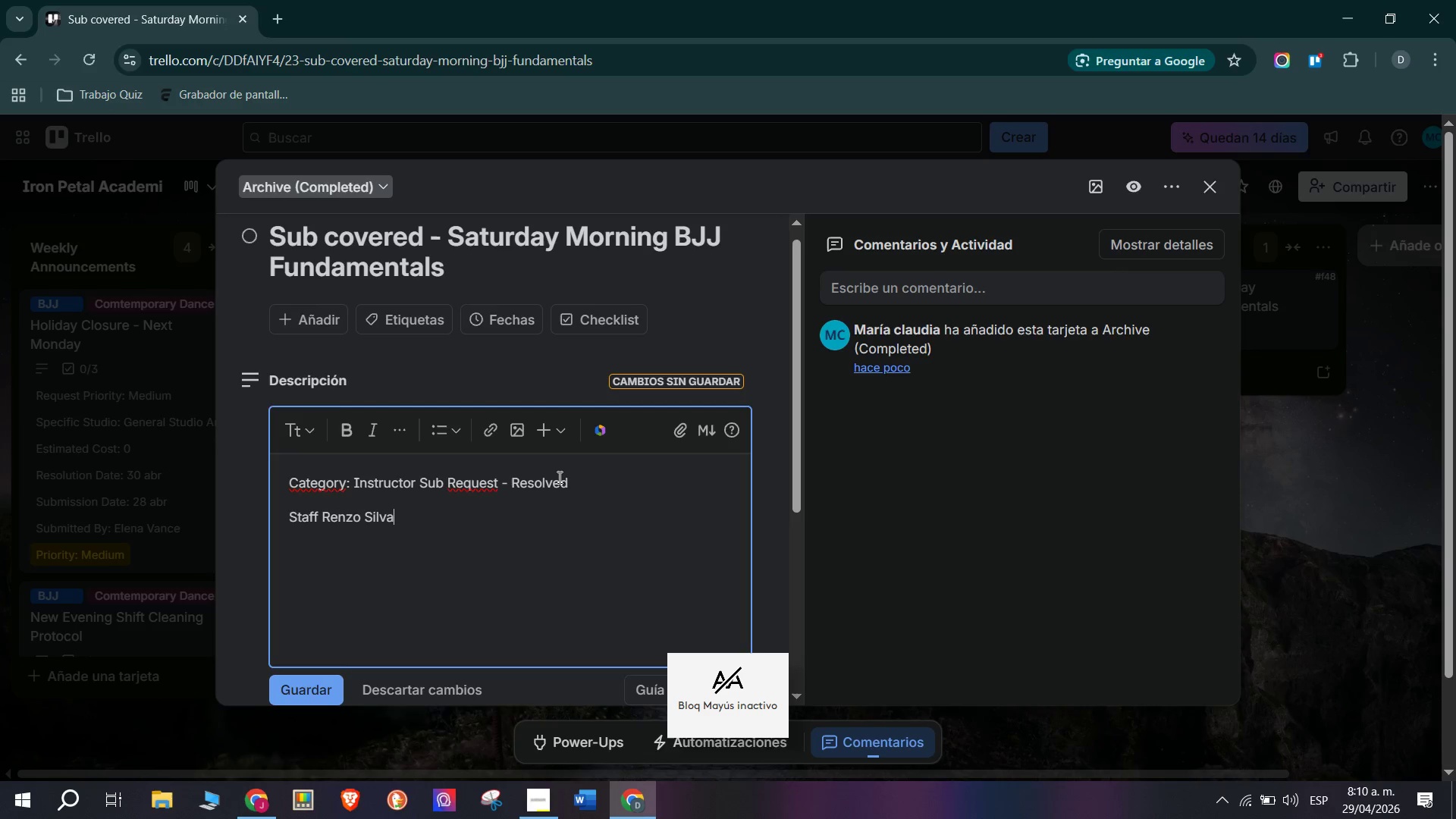 
key(Enter)
 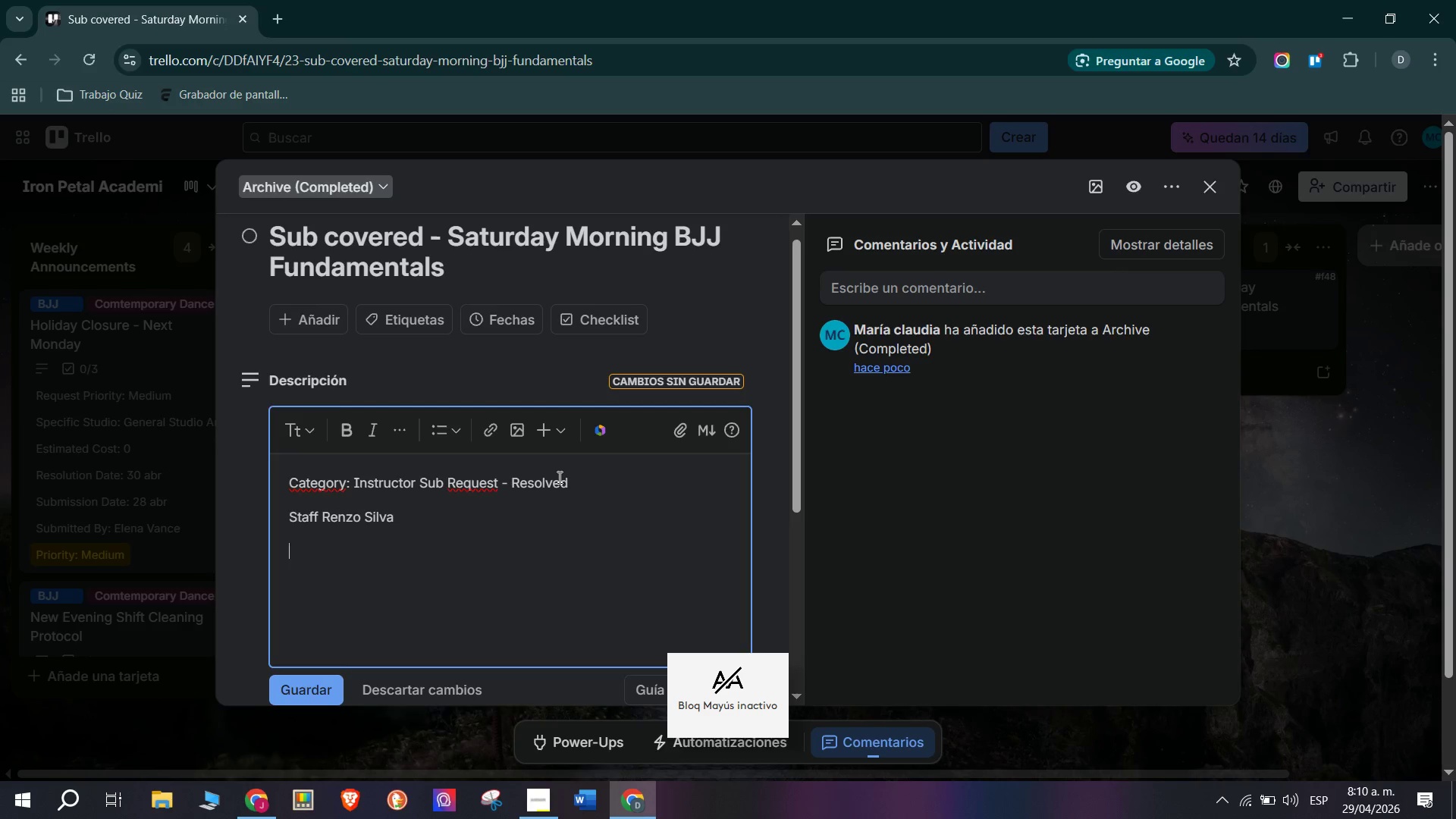 
type(Location> Studio A - m)
key(Backspace)
type(Mats)
 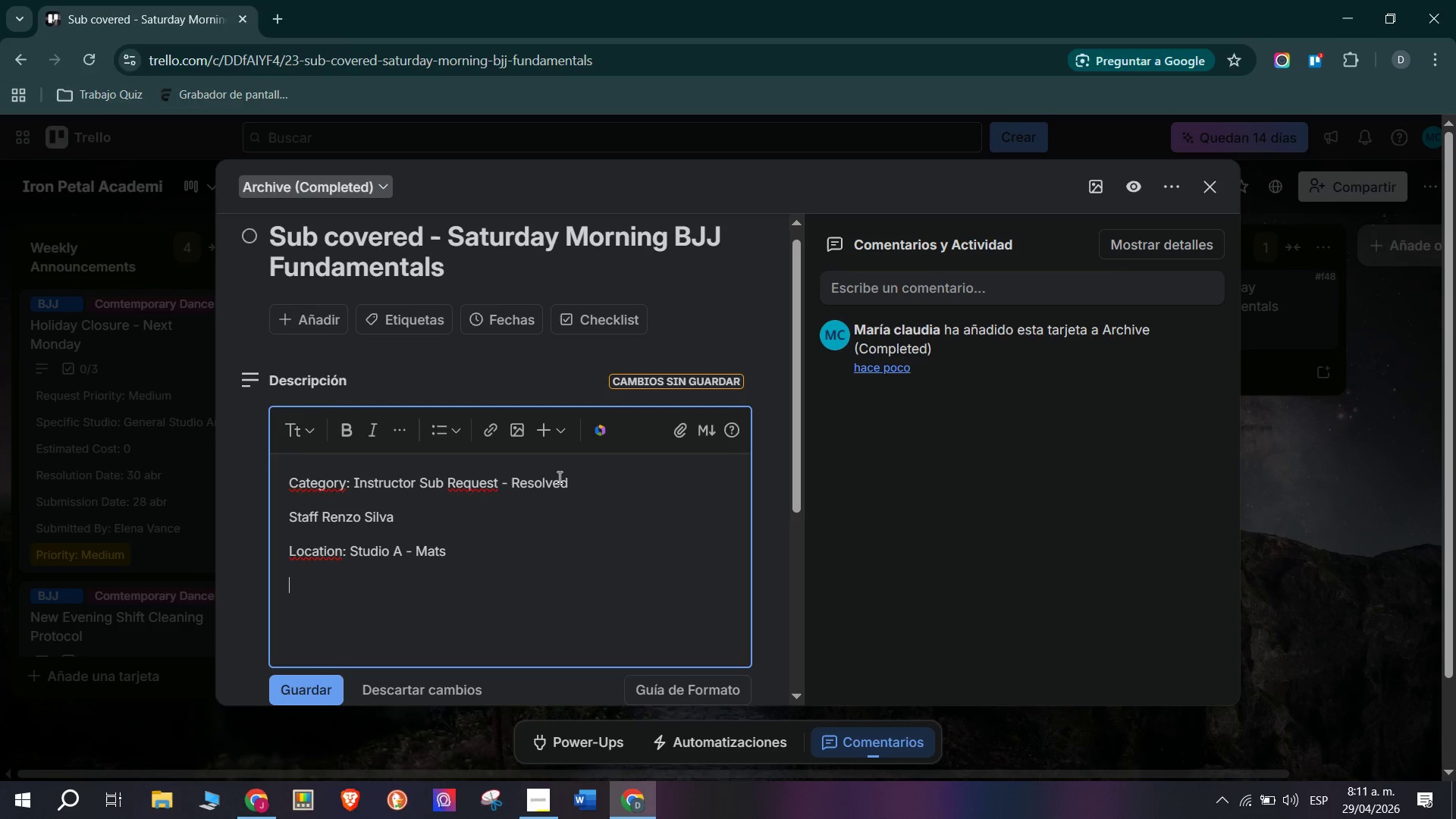 
 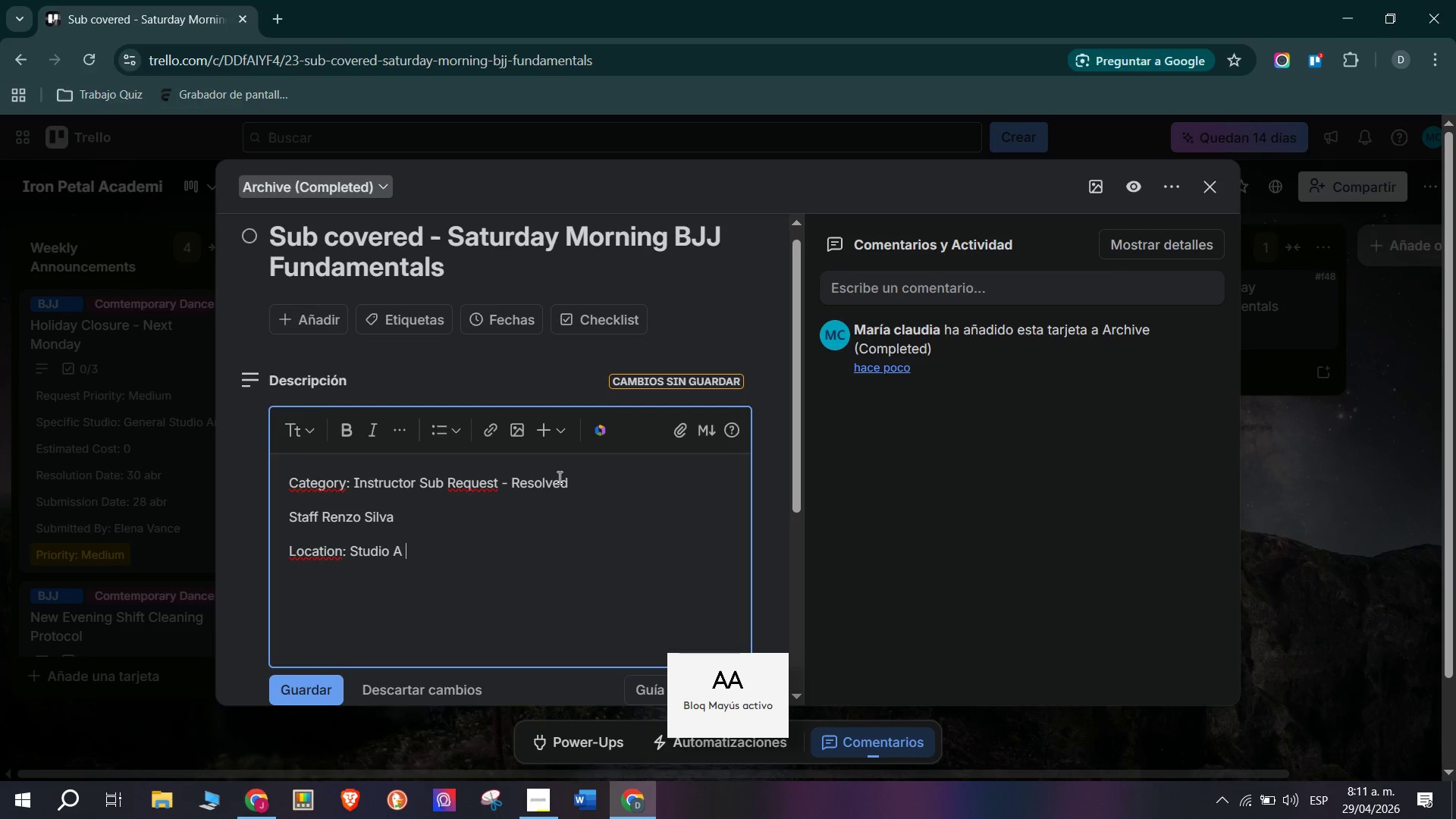 
key(Enter)
 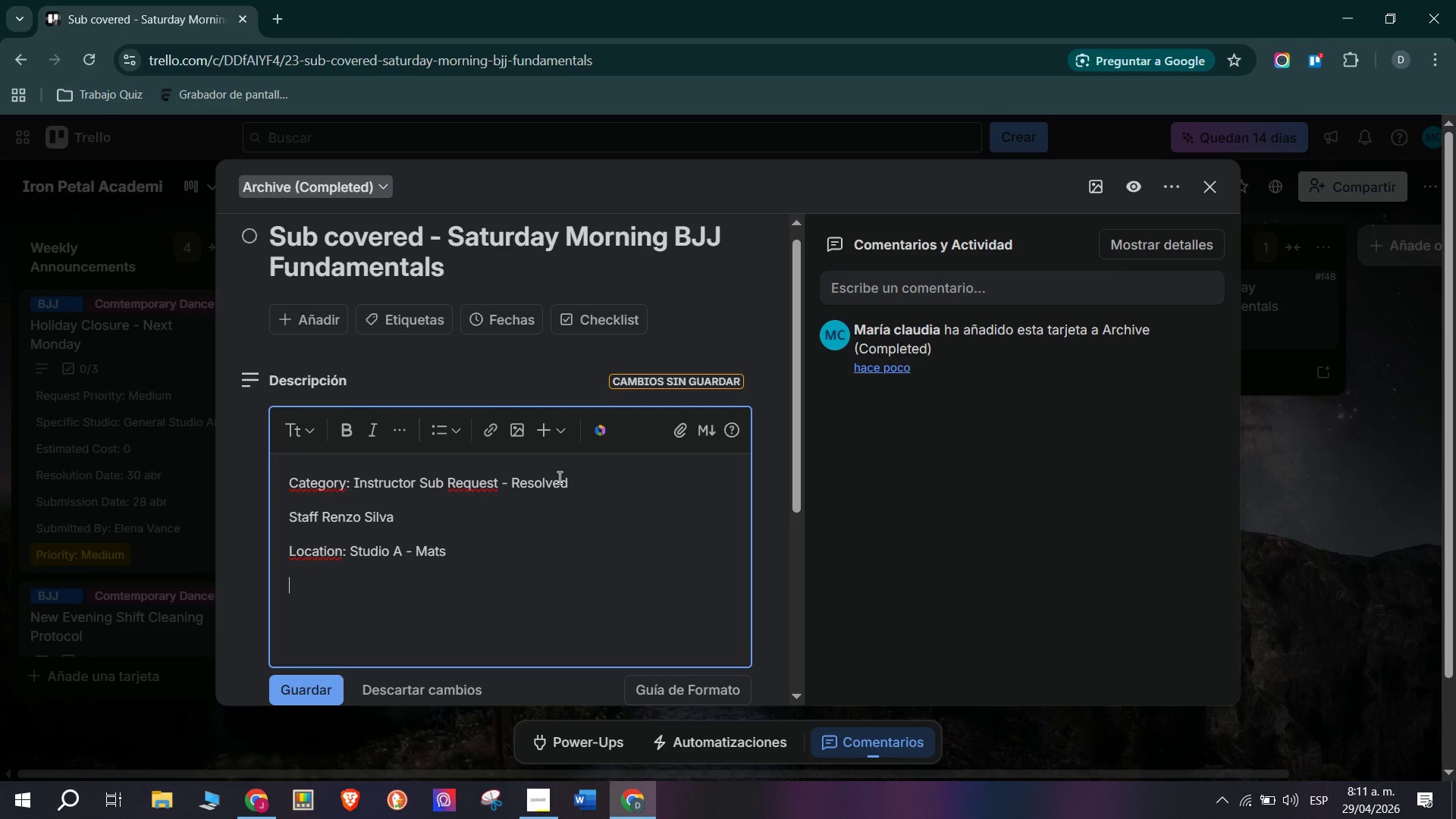 
key(CapsLock)
 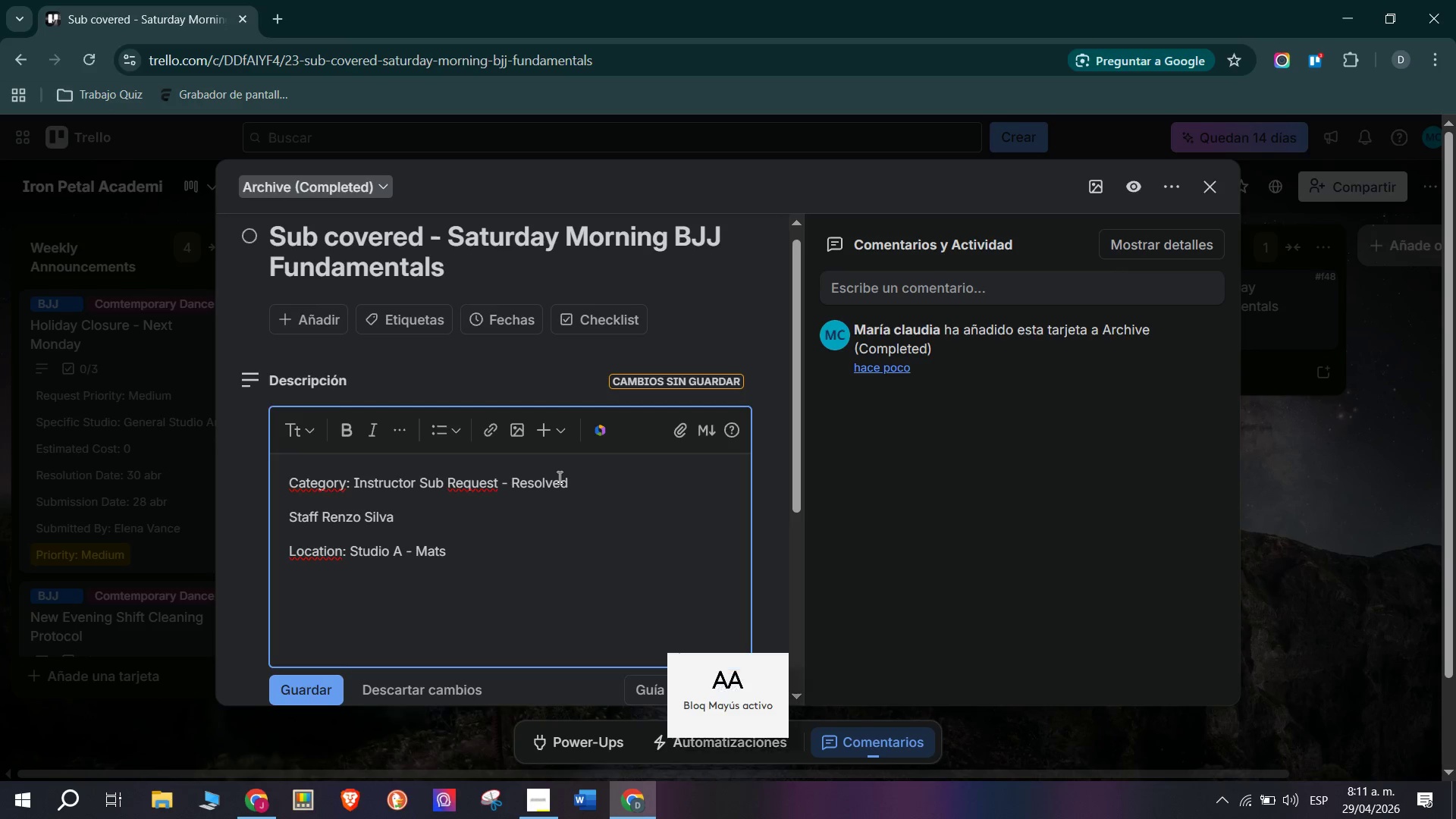 
key(Enter)
 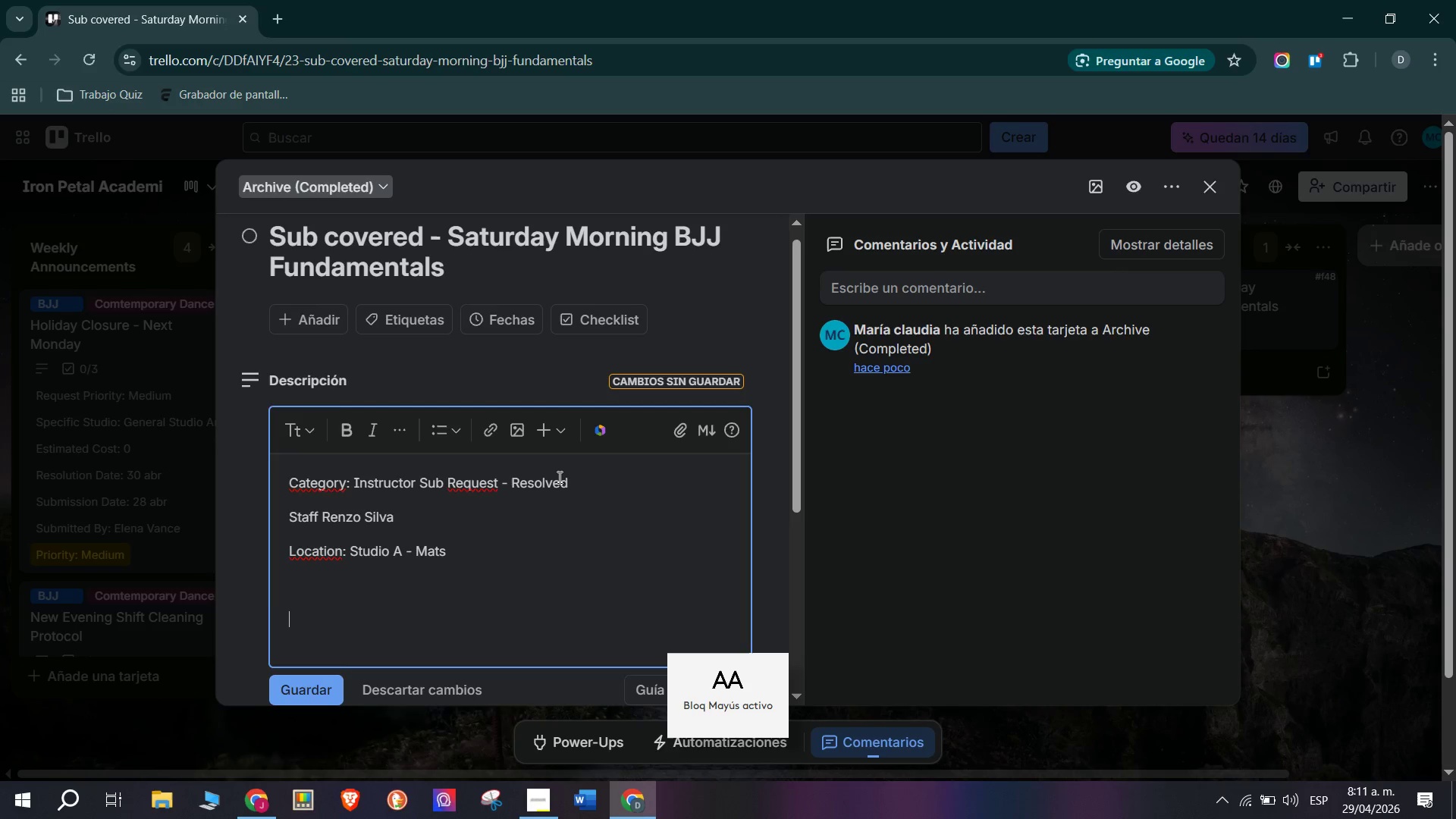 
type(Sub request for satud)
key(Backspace)
type(rday Morning BJJ fundamentals was successfully covered by Hiroshi Tanaka-)
key(Backspace)
type(. Students e)
key(Backspace)
type(were notified 24 hours In advance via r)
key(Backspace)
type(the schedule app )
key(Backspace)
type(. No disruptions reported.)
 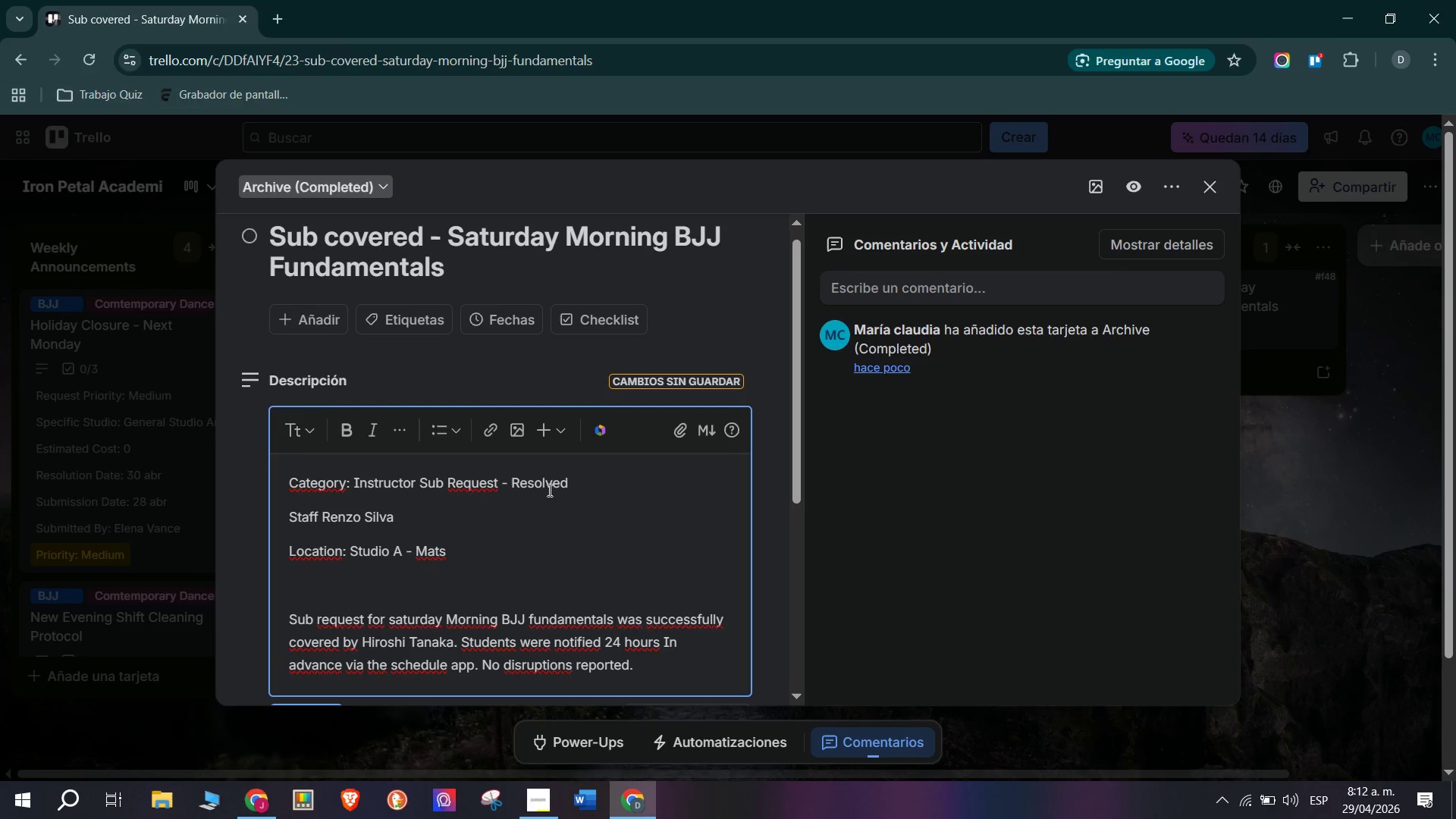 
scroll: coordinate [352, 561], scroll_direction: down, amount: 3.0
 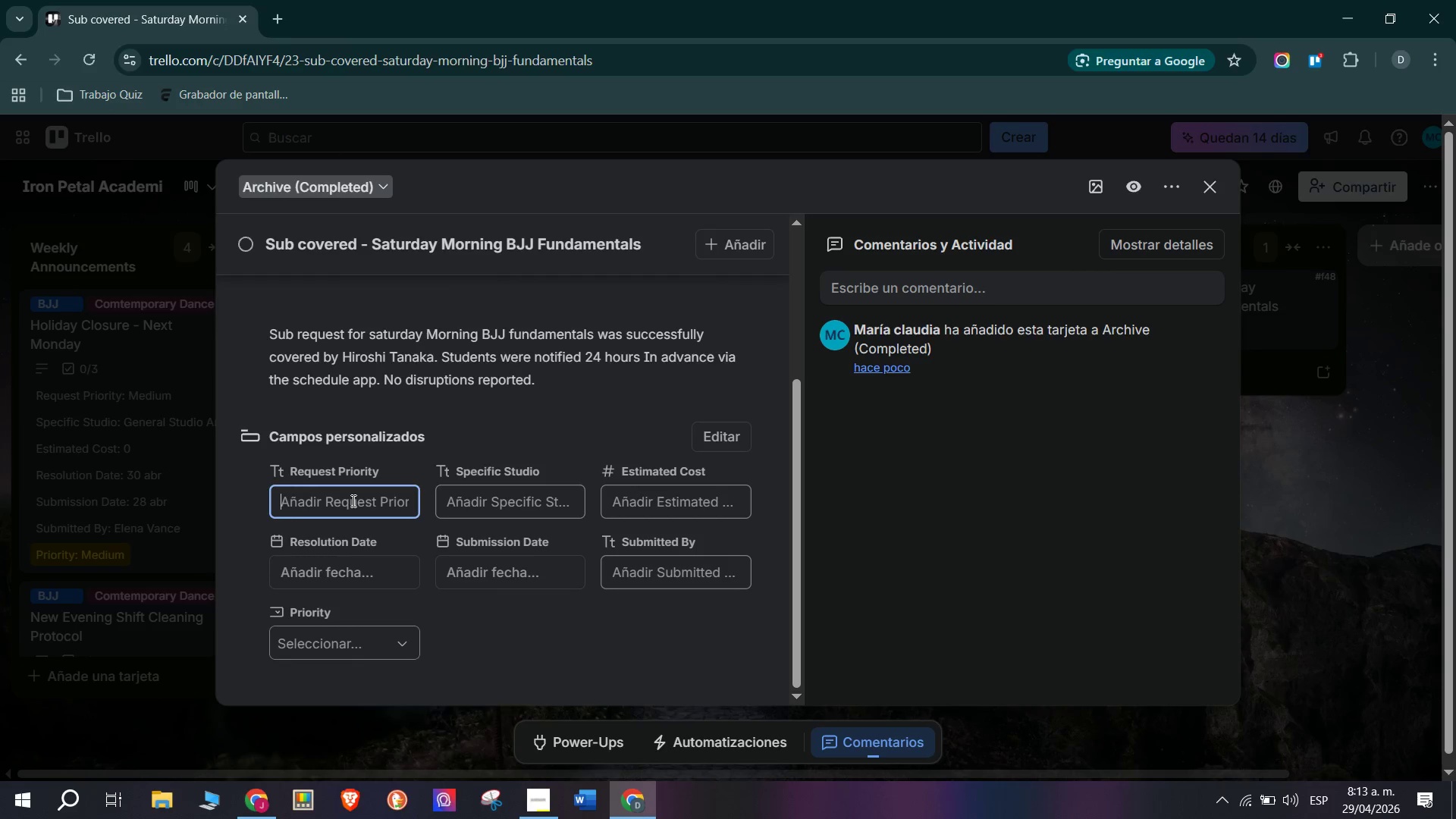 
type(Low)
key(Tab)
type(Studio A - Mats)
key(Tab)
type(N&A)
key(Tab)
 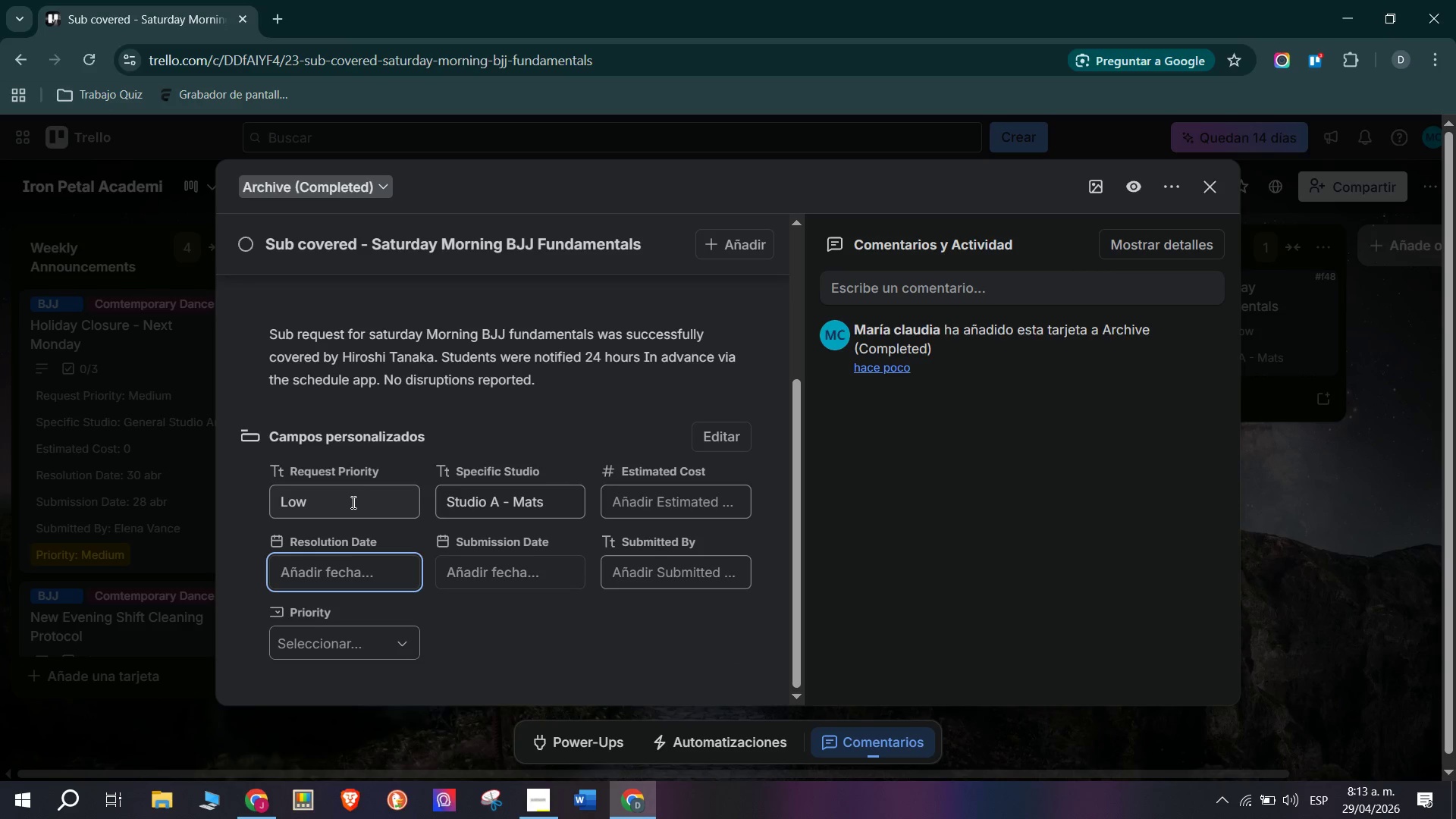 
left_click([685, 502])
 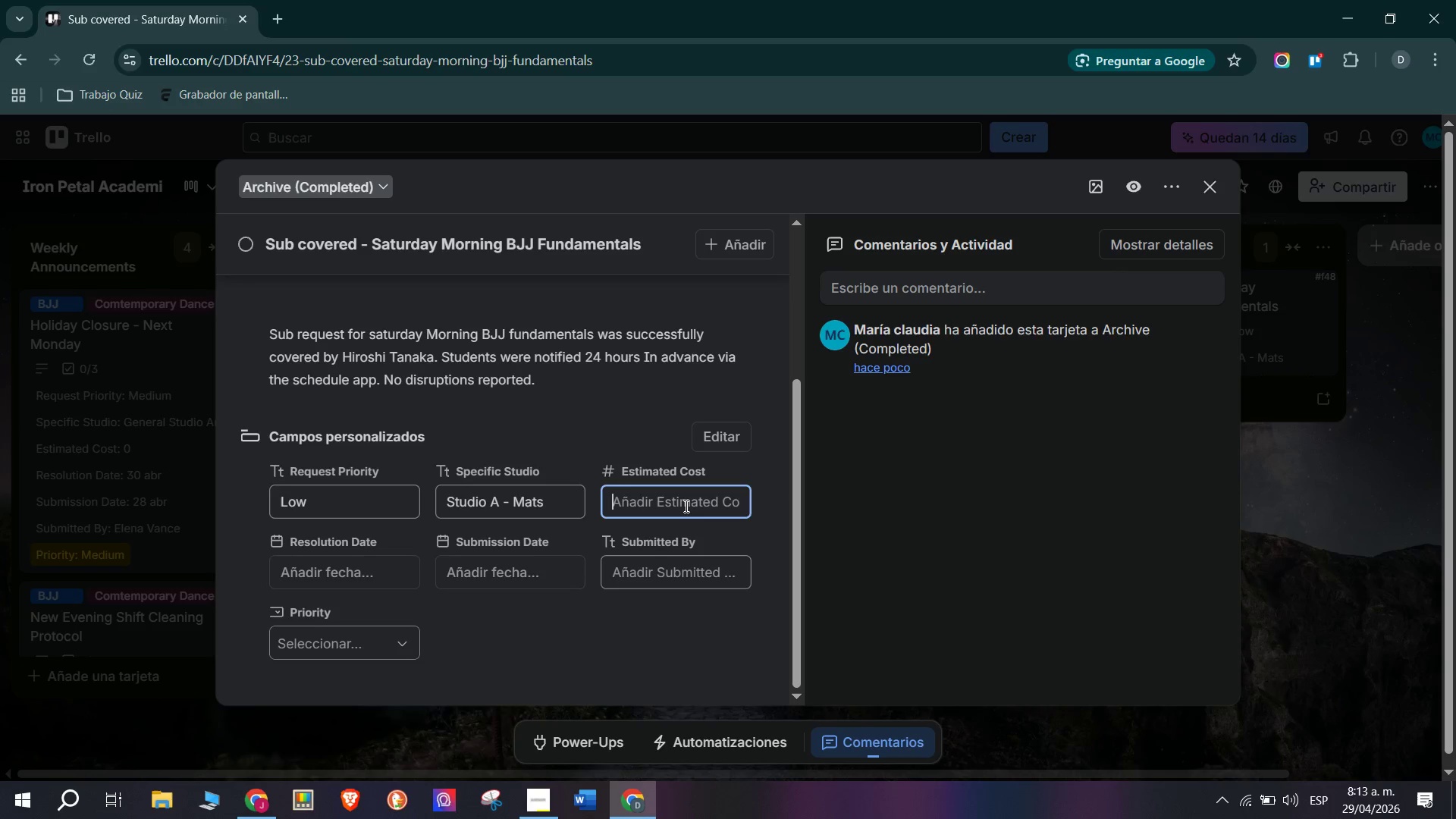 
type(00)
 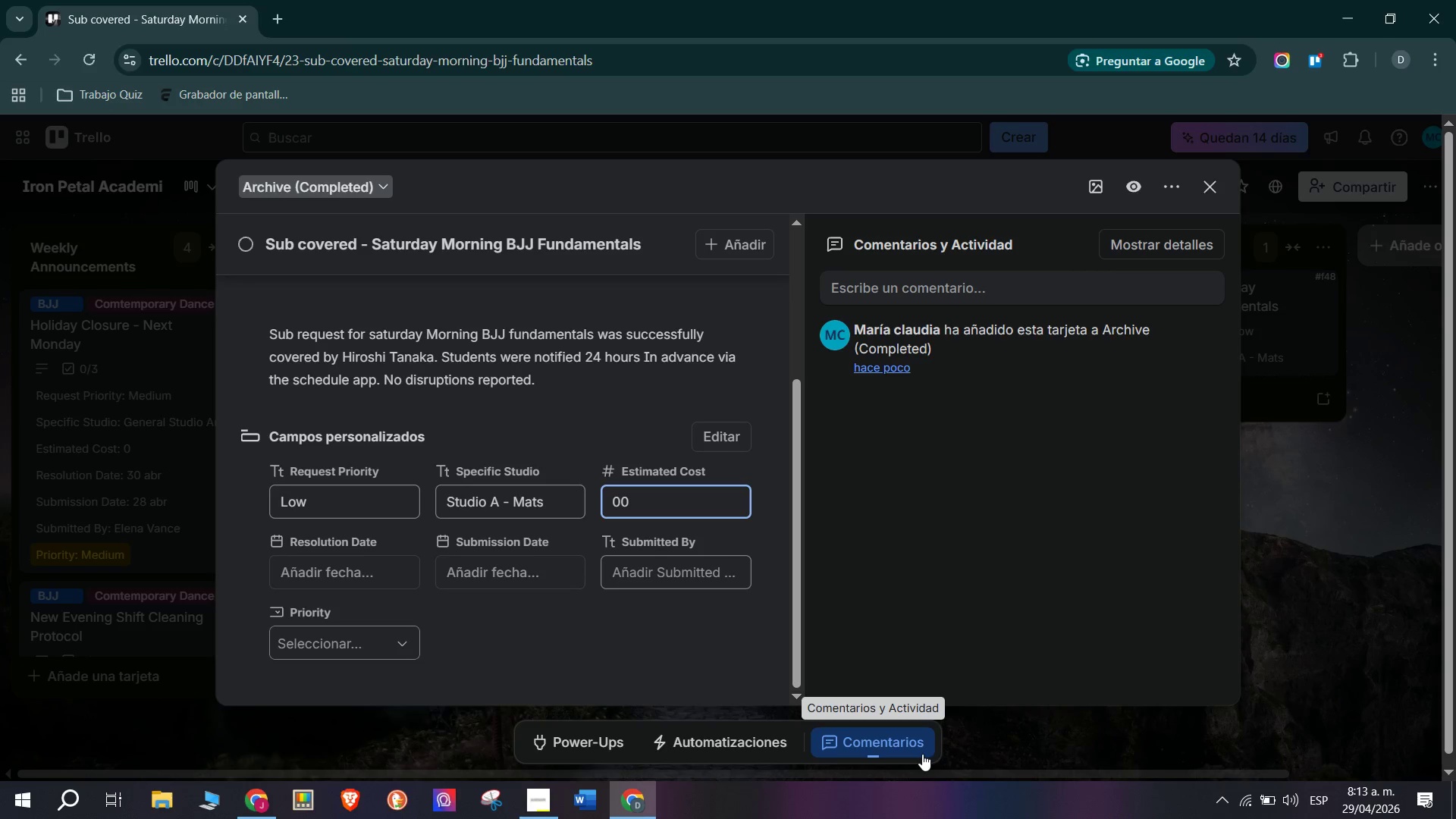 
wait(20.83)
 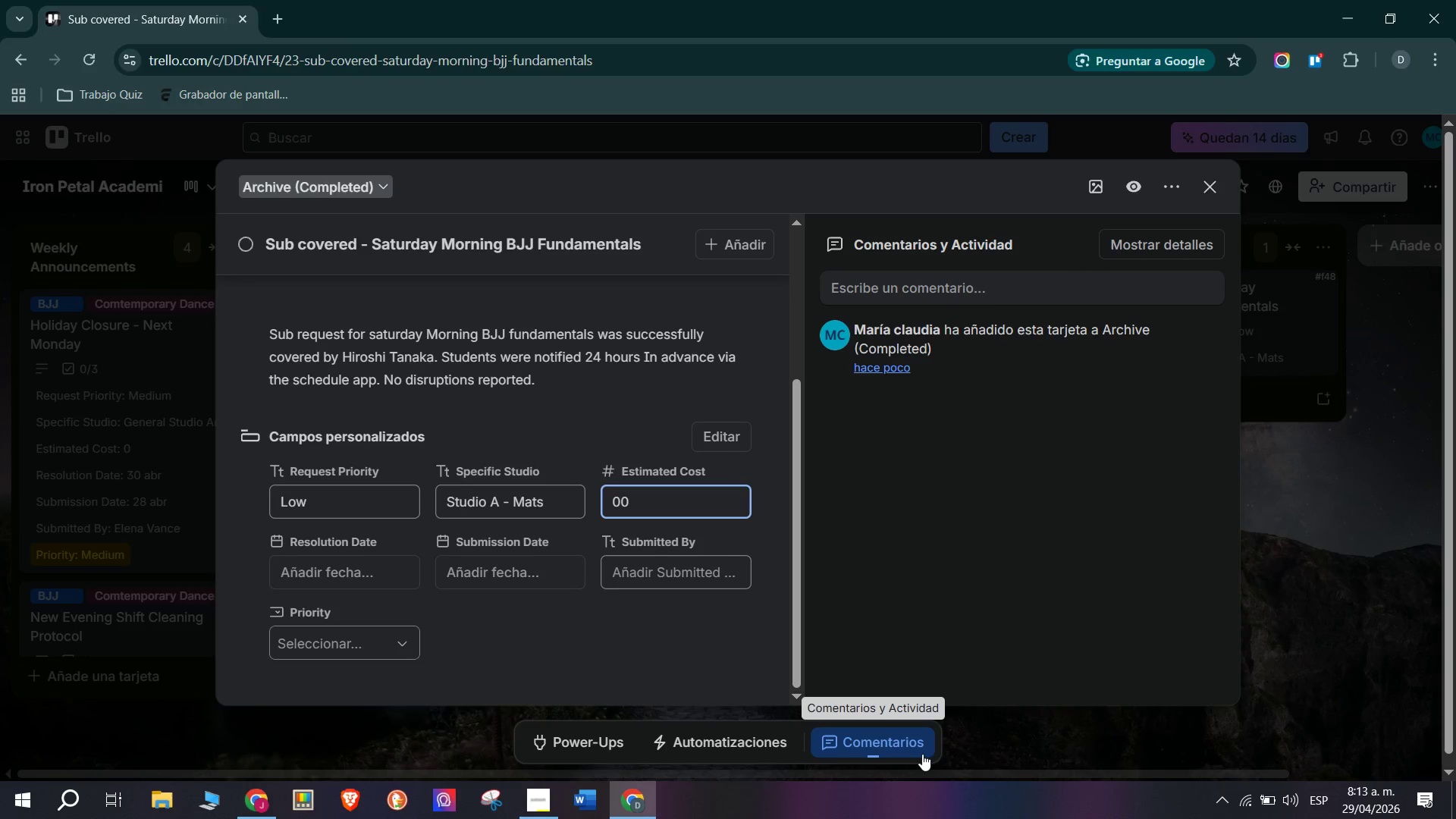 
key(Tab)
 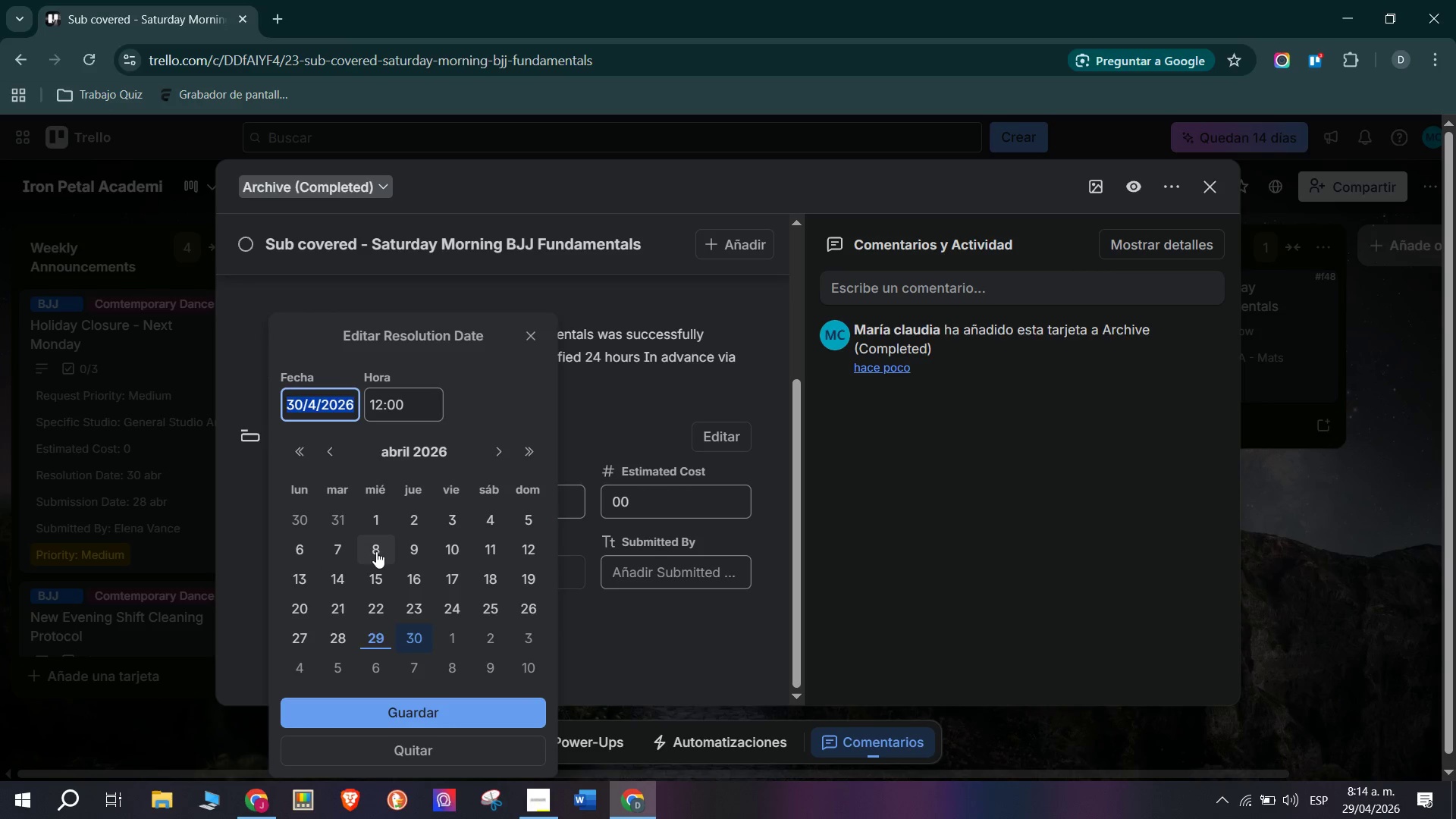 
wait(27.33)
 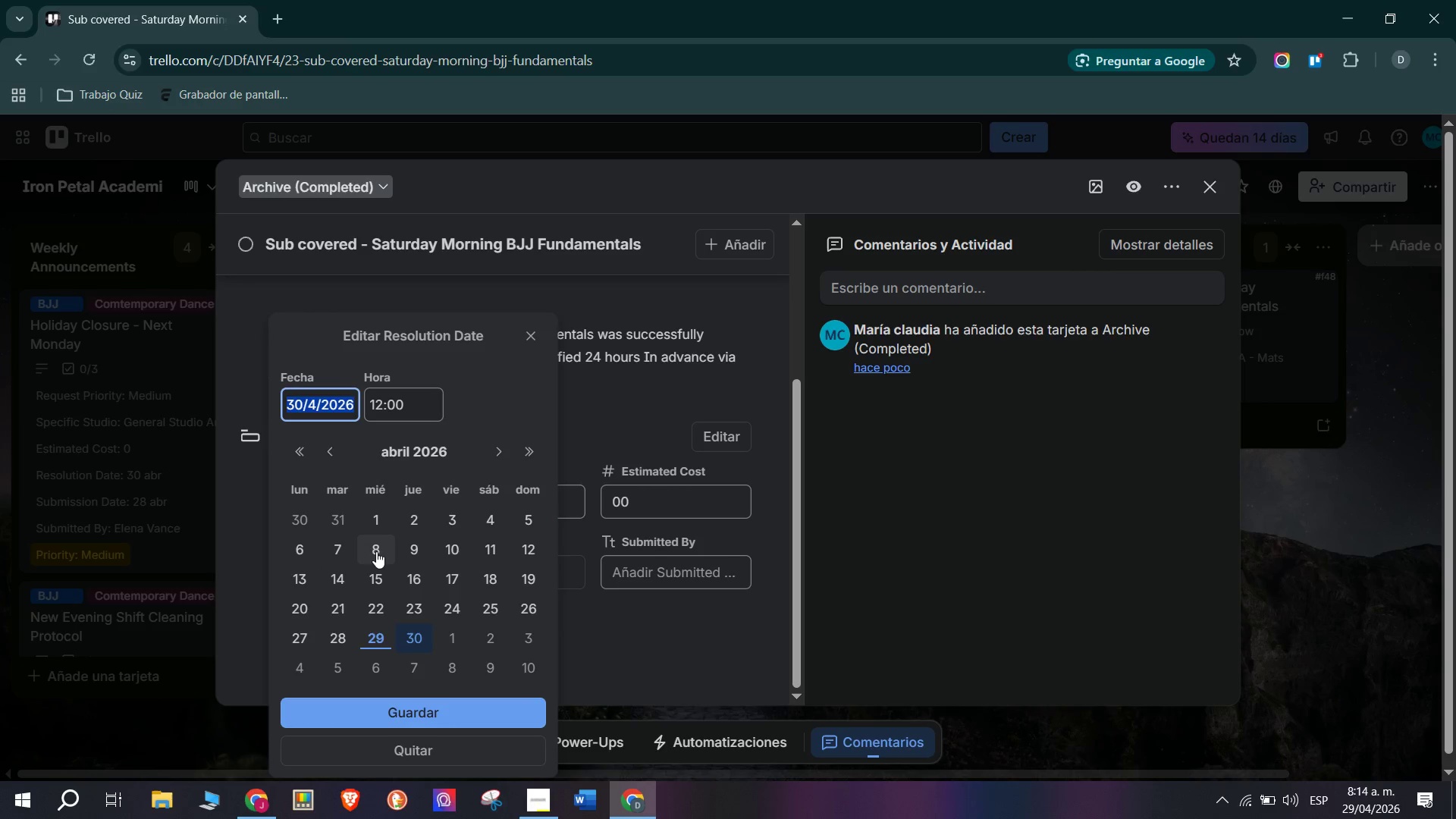 
left_click([620, 642])
 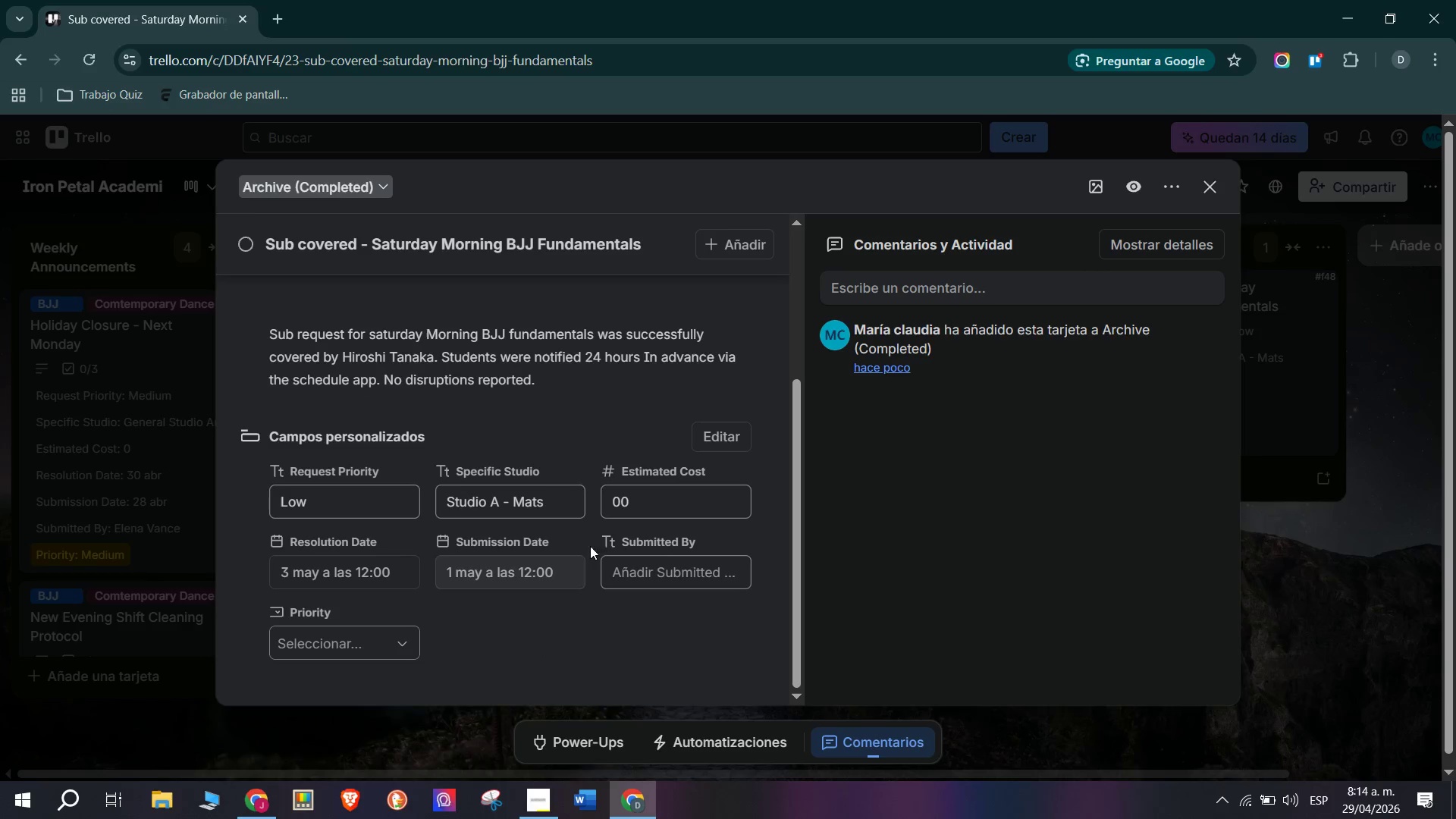 
left_click([691, 575])
 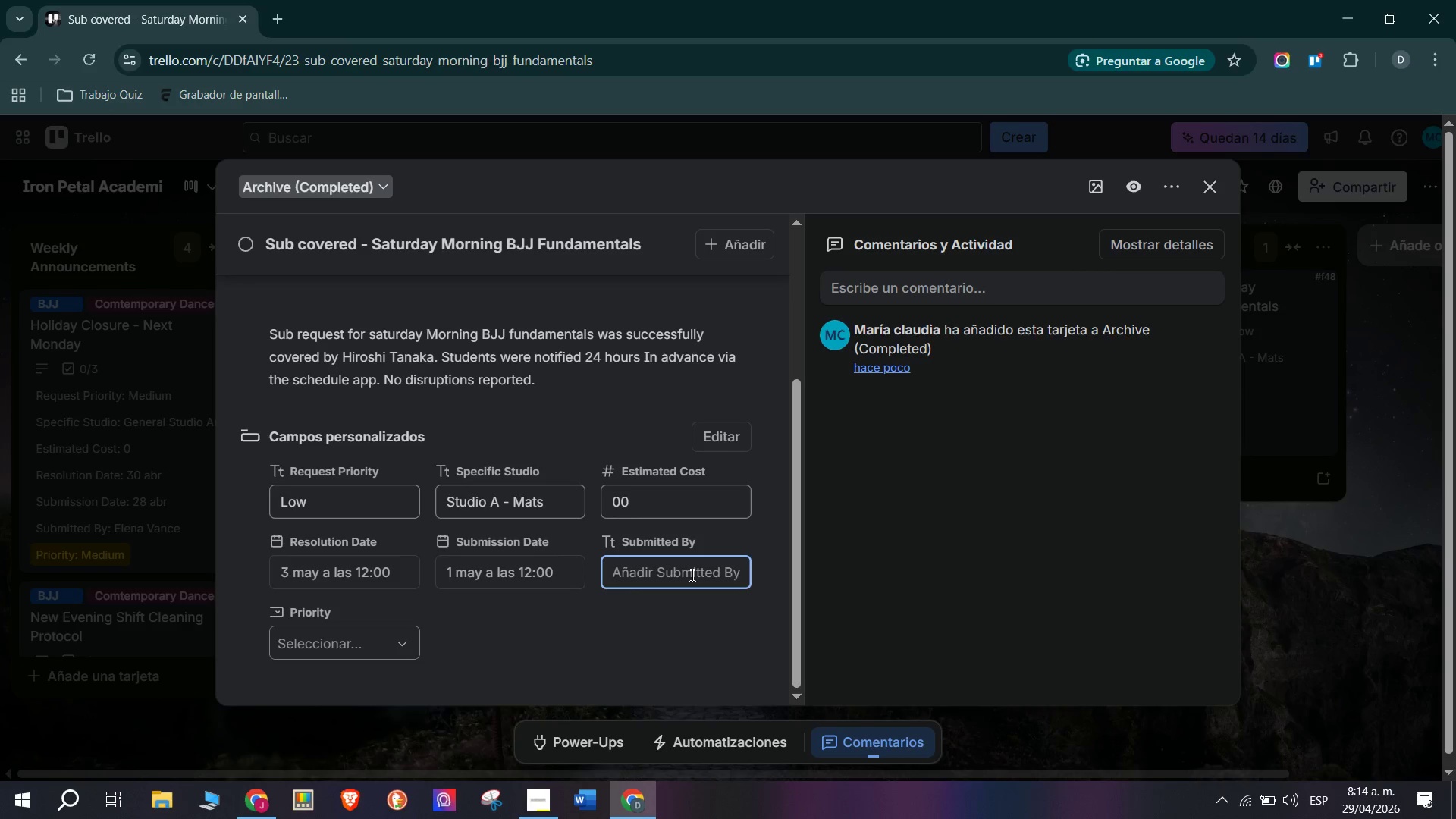 
type(S)
key(Backspace)
type(Renzo Silva)
 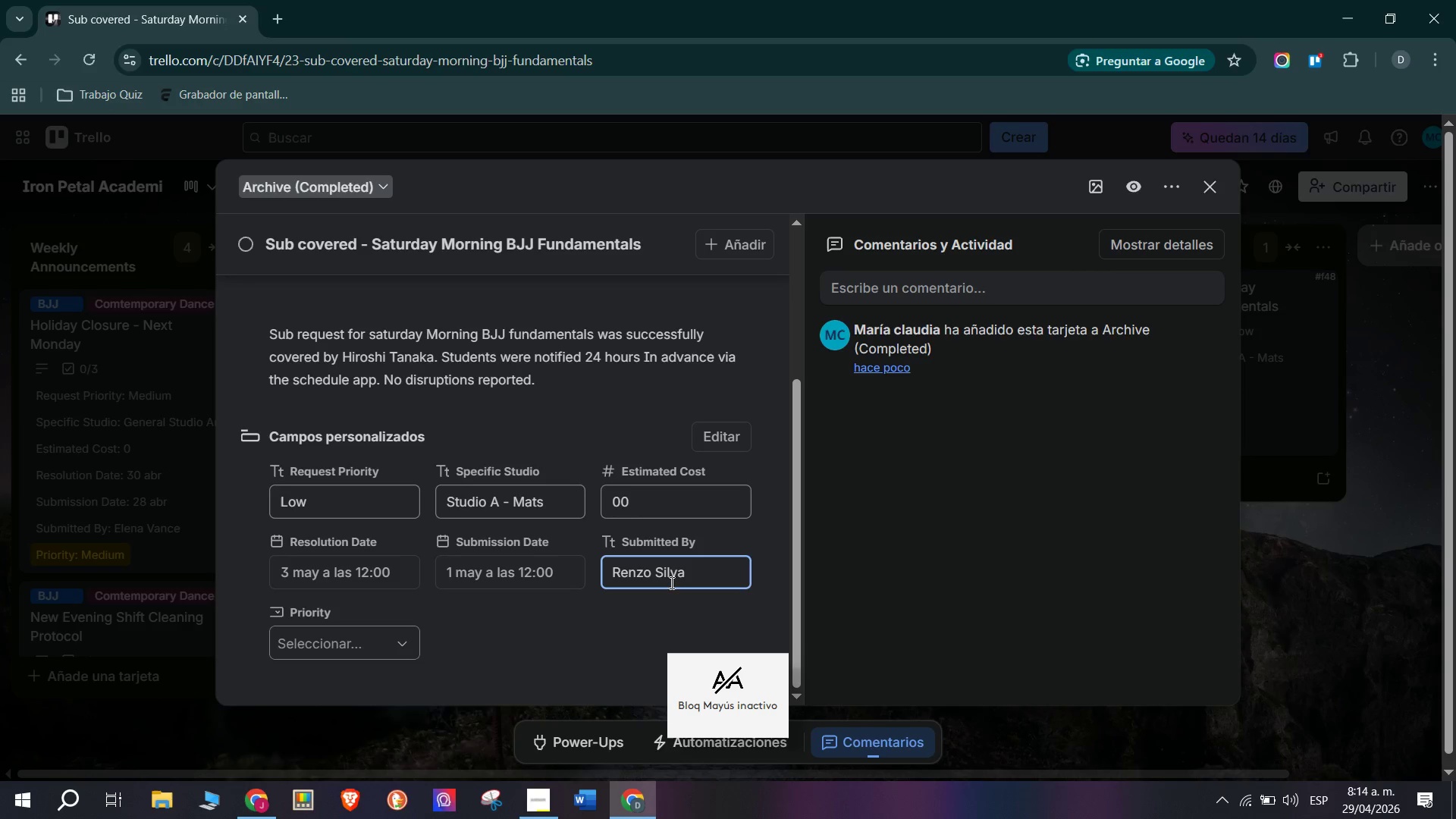 
left_click([598, 604])
 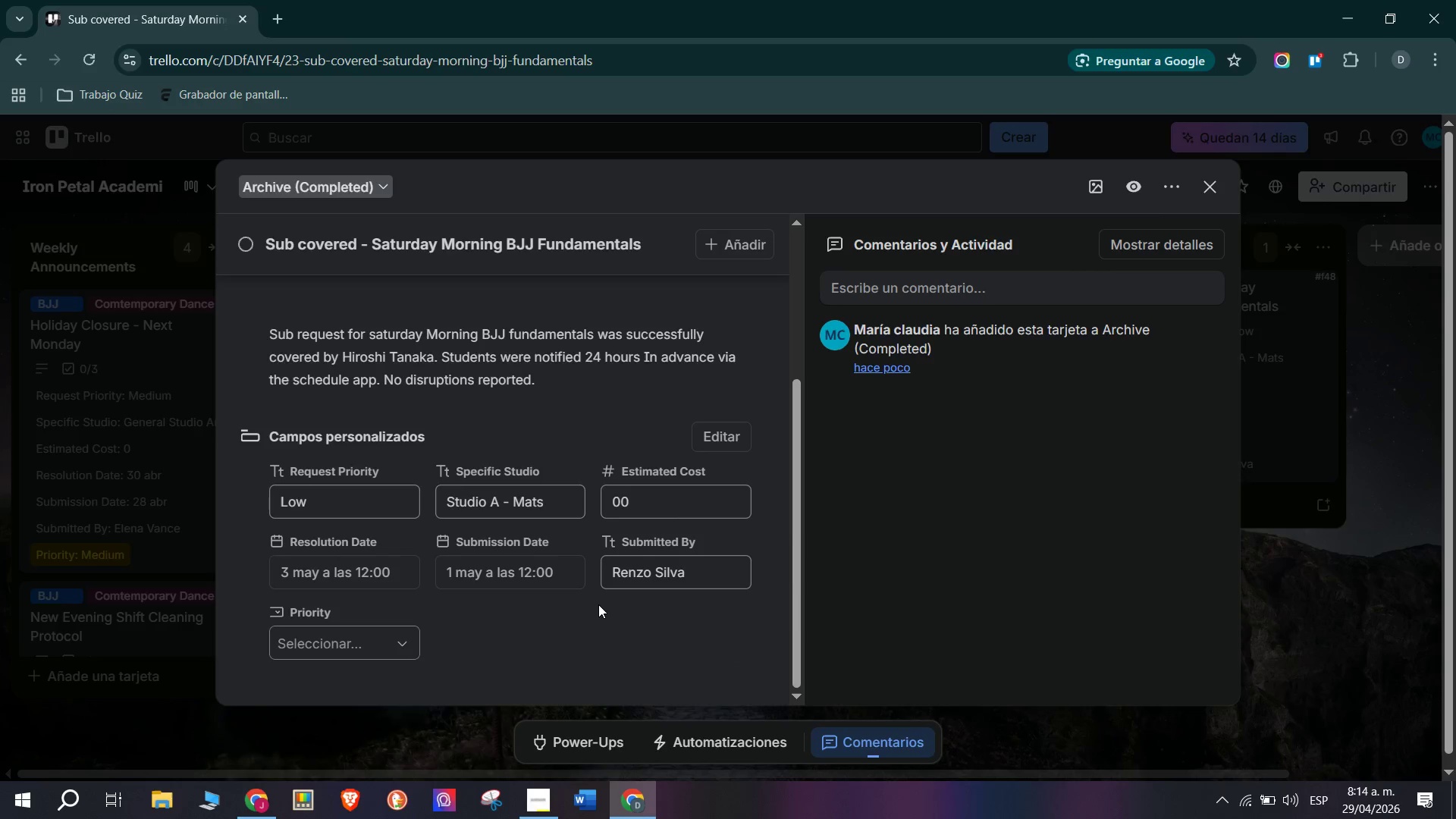 
scroll: coordinate [598, 604], scroll_direction: down, amount: 1.0
 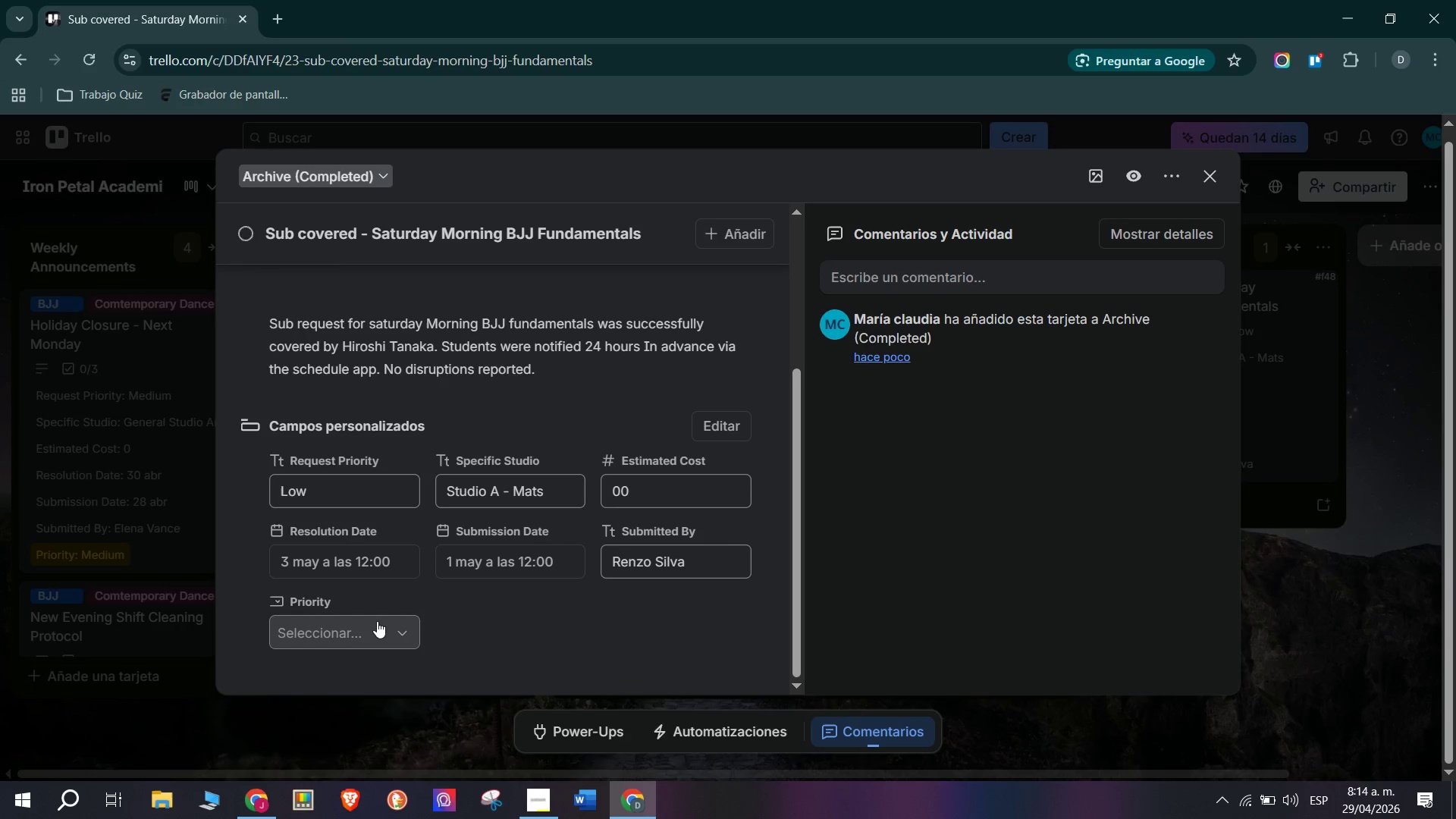 
left_click([377, 621])
 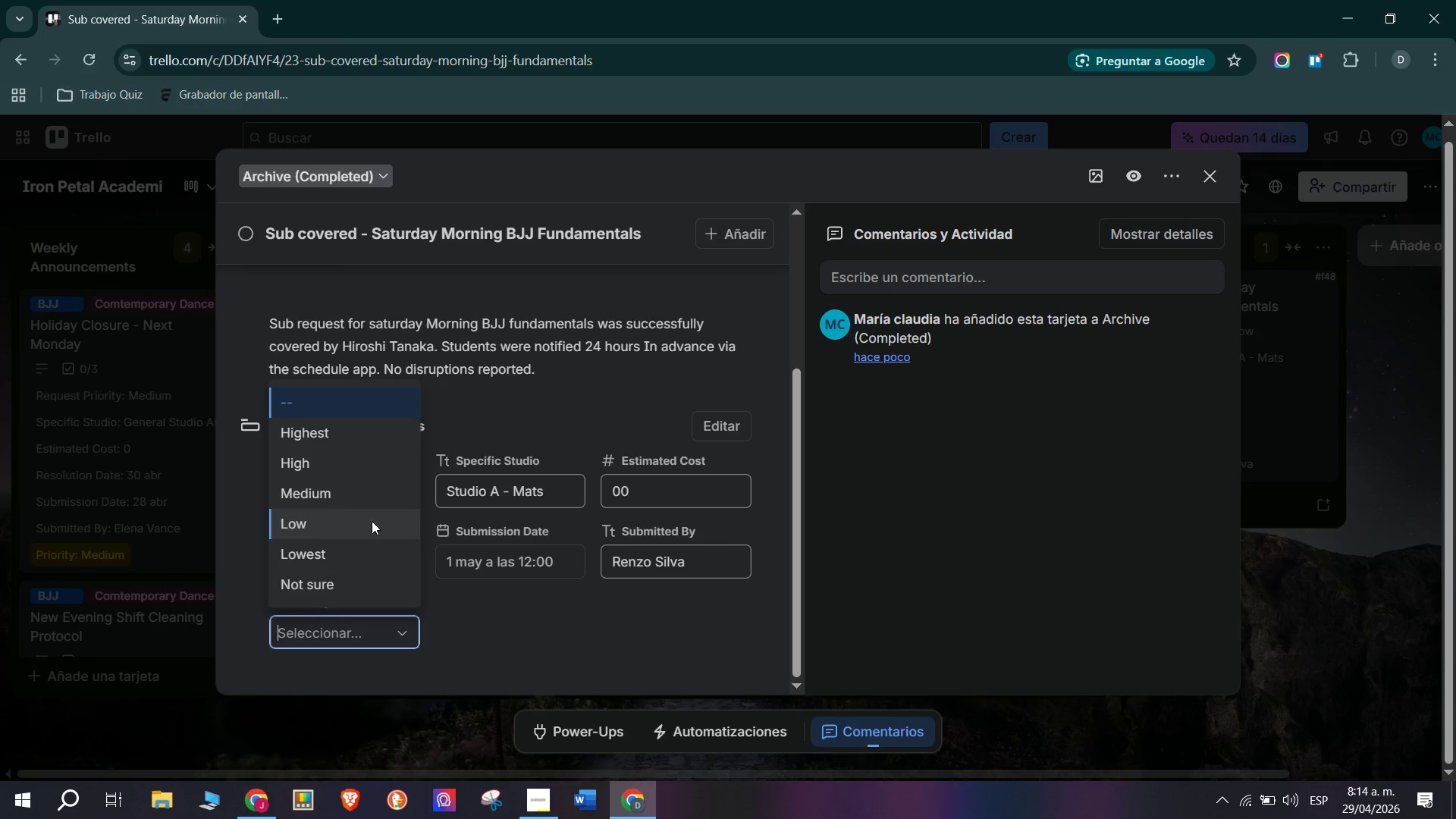 
scroll: coordinate [508, 594], scroll_direction: up, amount: 6.0
 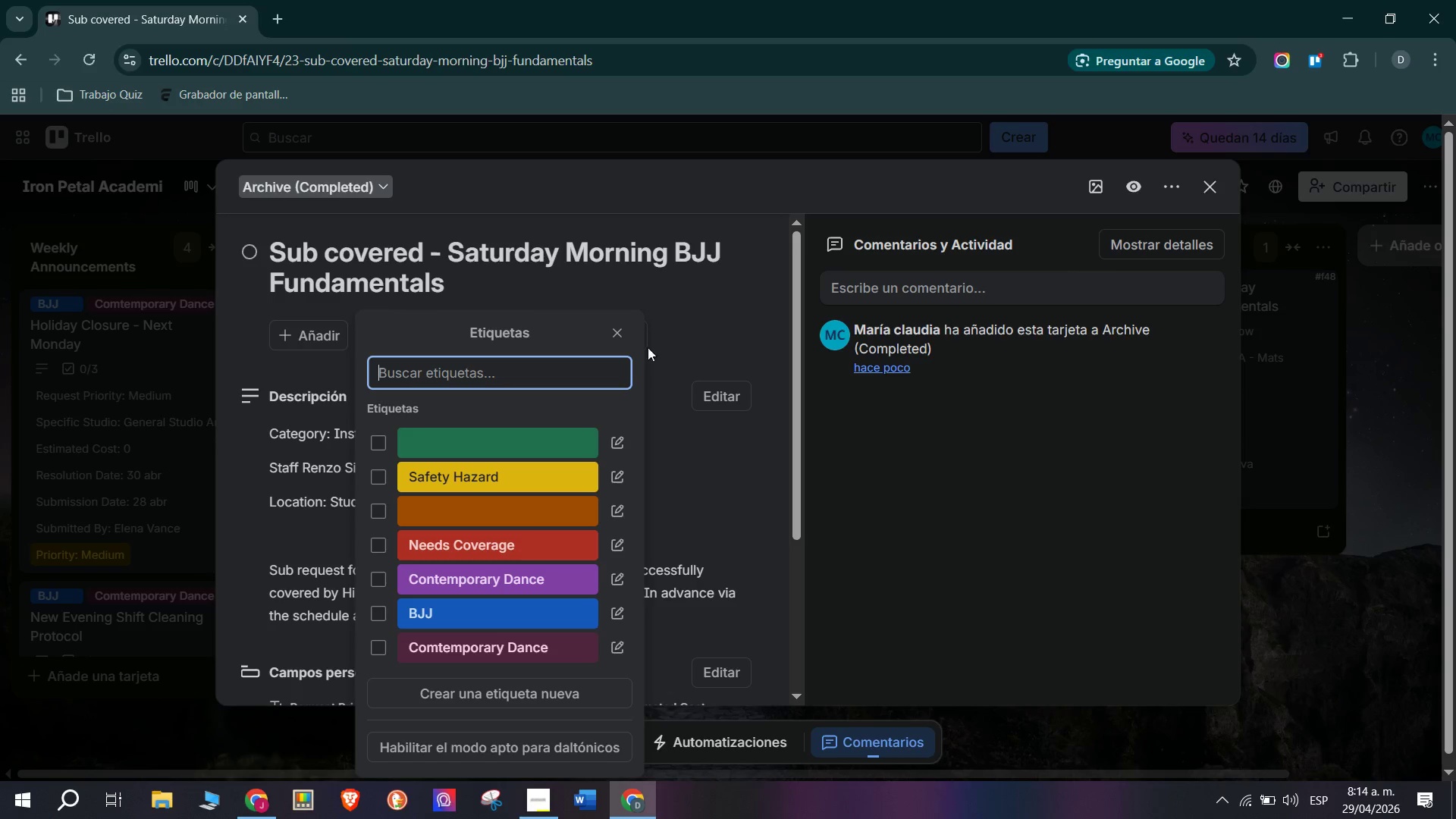 
left_click([585, 329])
 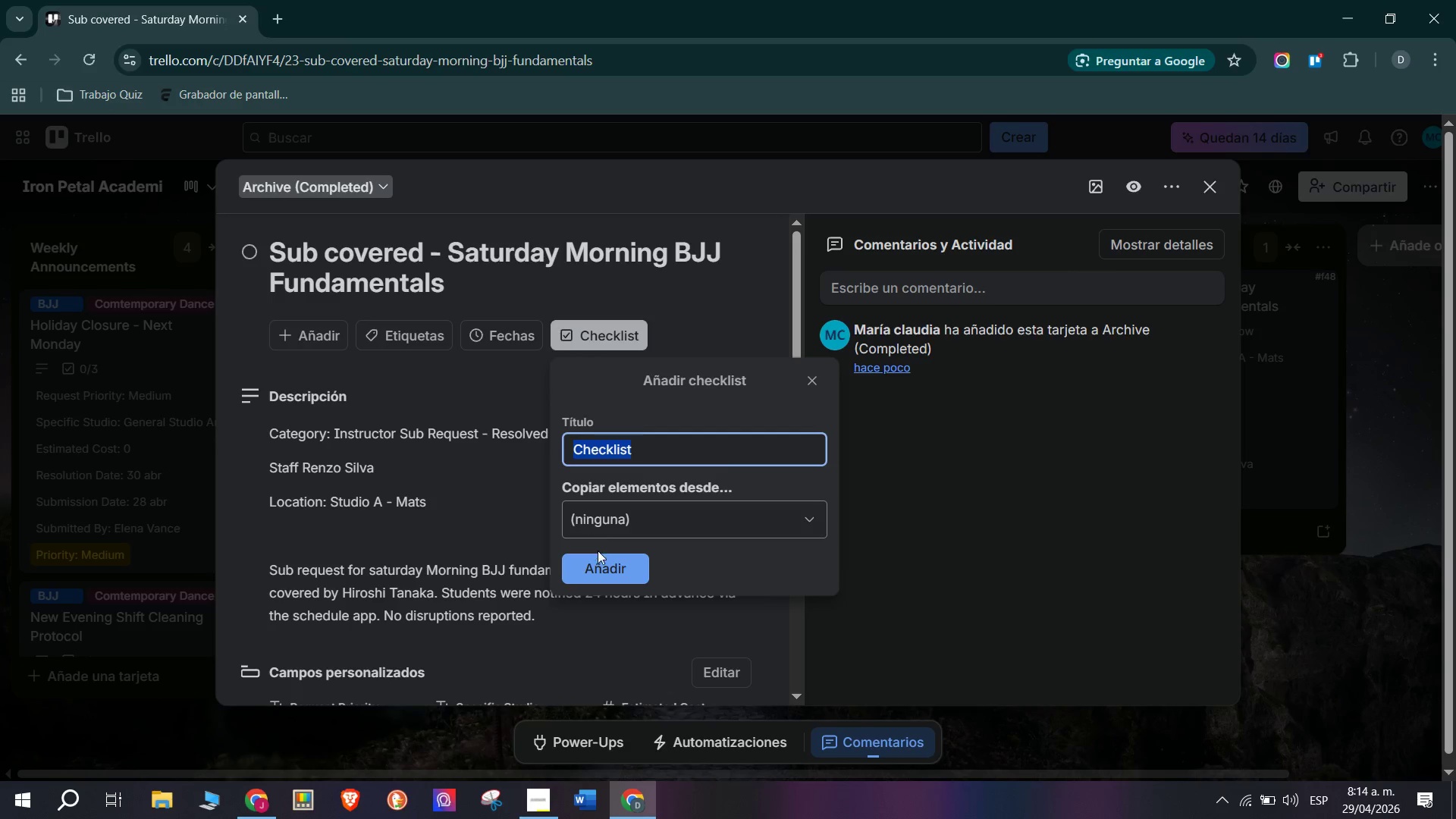 
left_click([606, 566])
 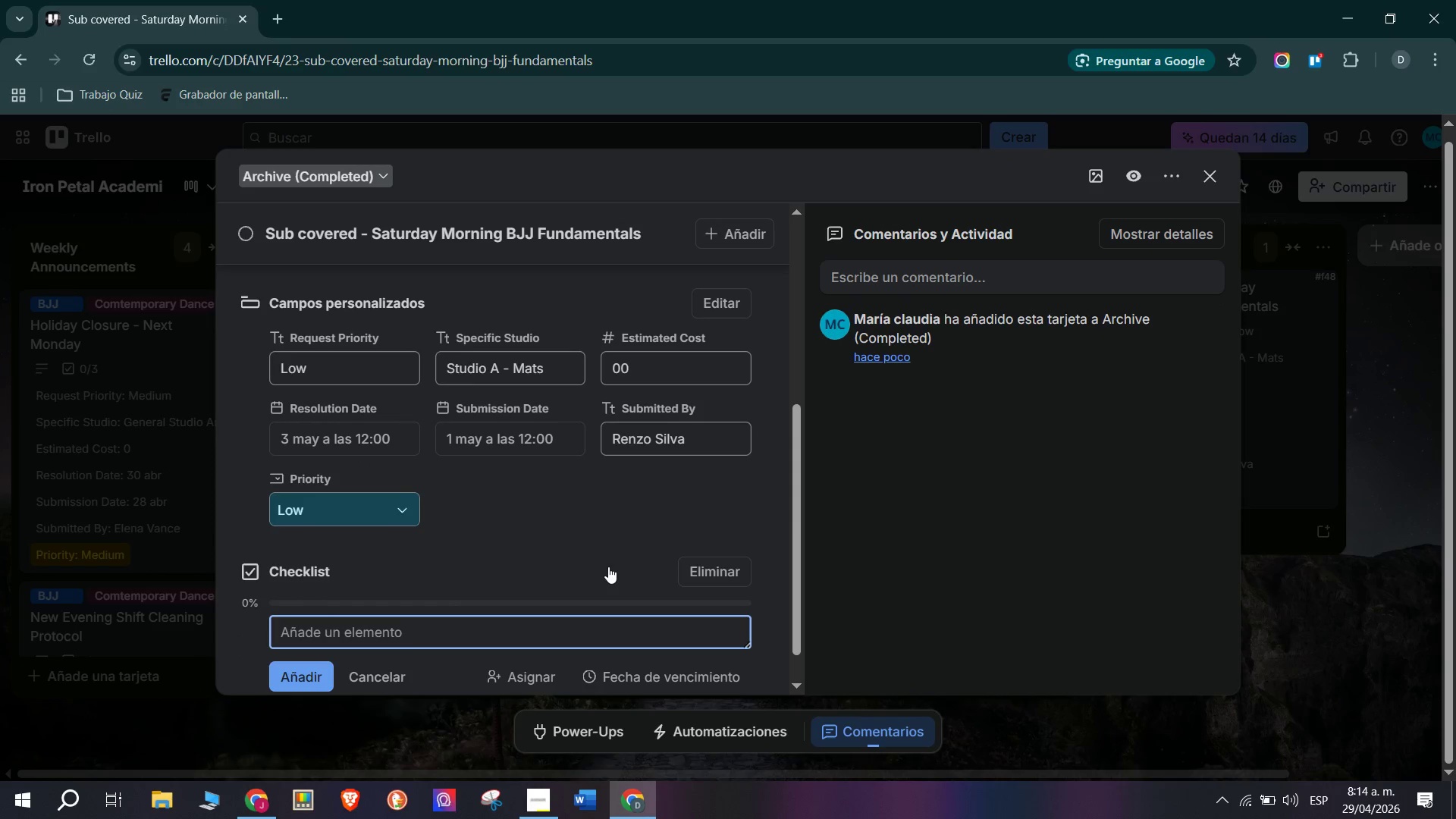 
wait(10.53)
 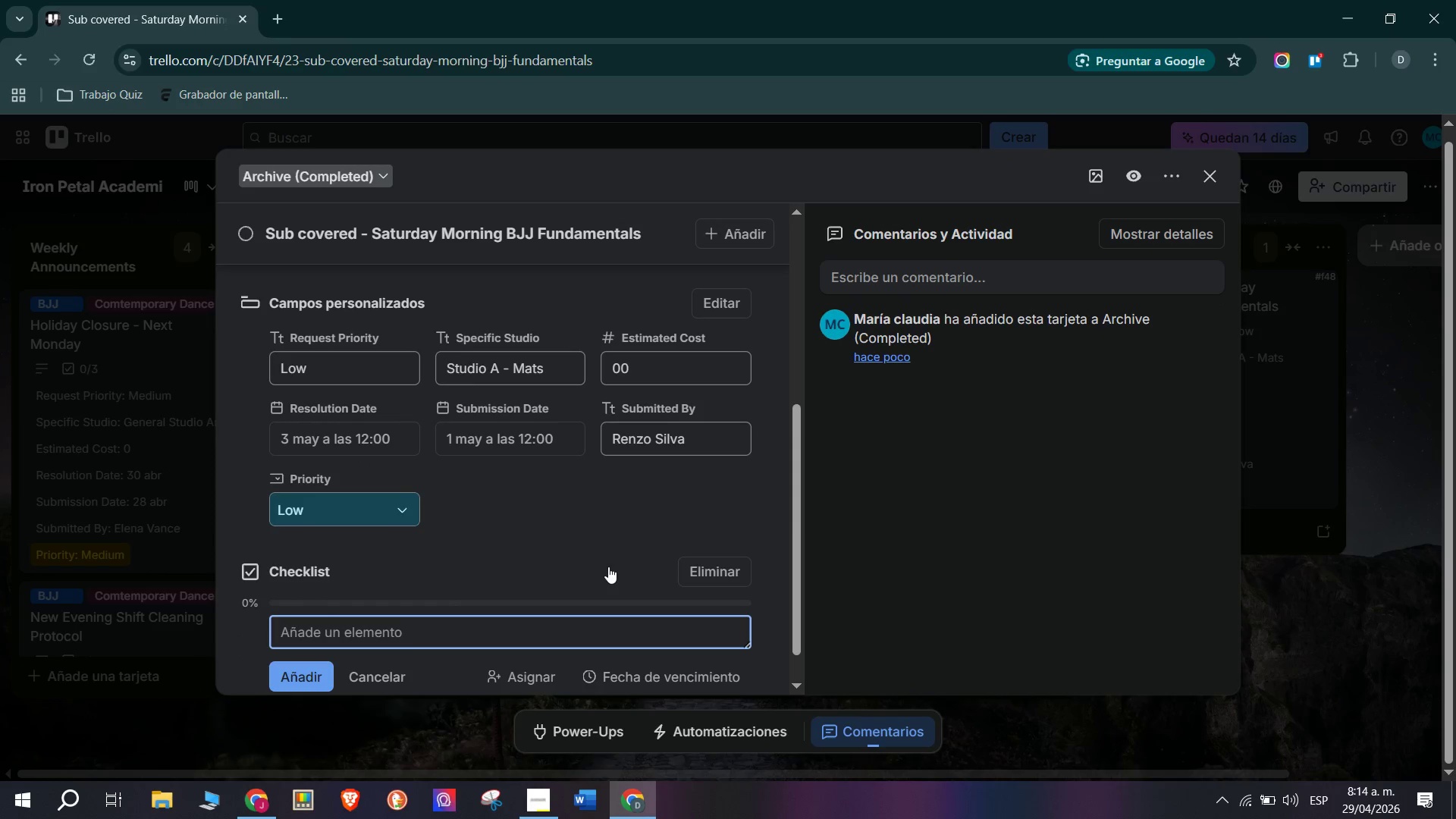 
type(Confirm sub an)
key(Backspace)
type(vailability)
 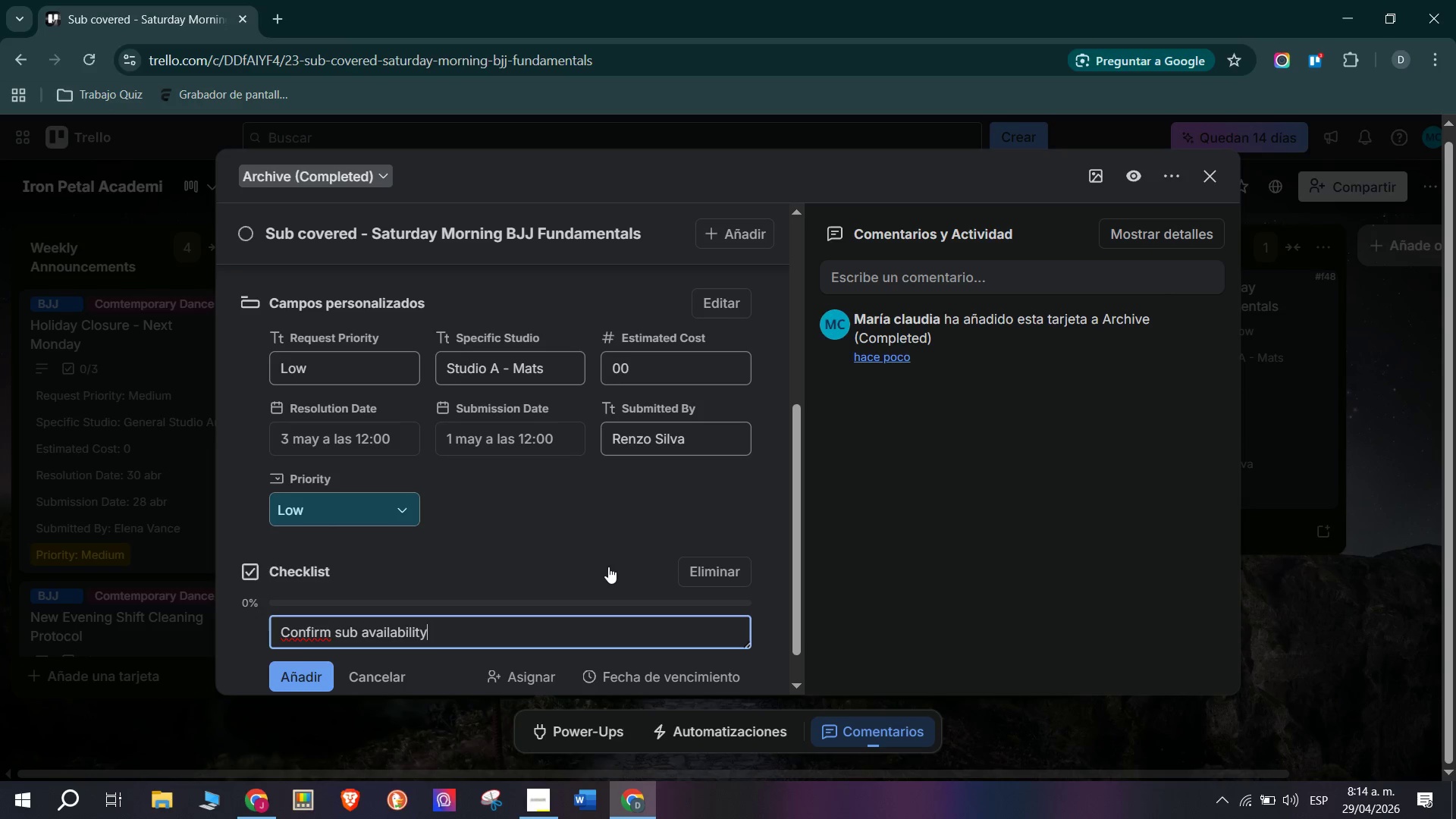 
key(Enter)
 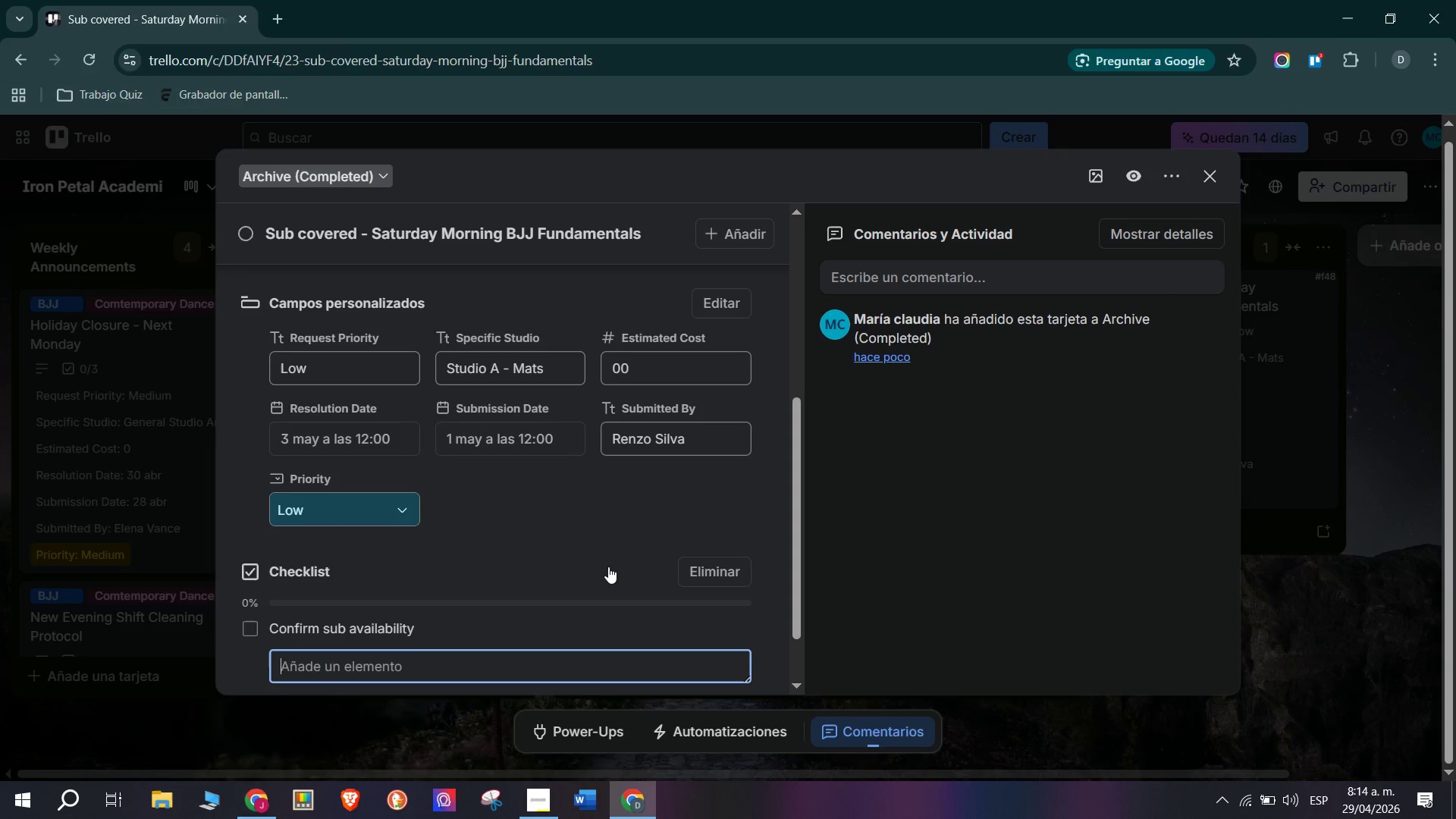 
type(Update schedule app with sub instructor name)
key(Tab)
type(Notify)
key(Backspace)
type([VolumeUp])
key(Backspace)
key(Backspace)
key(Backspace)
 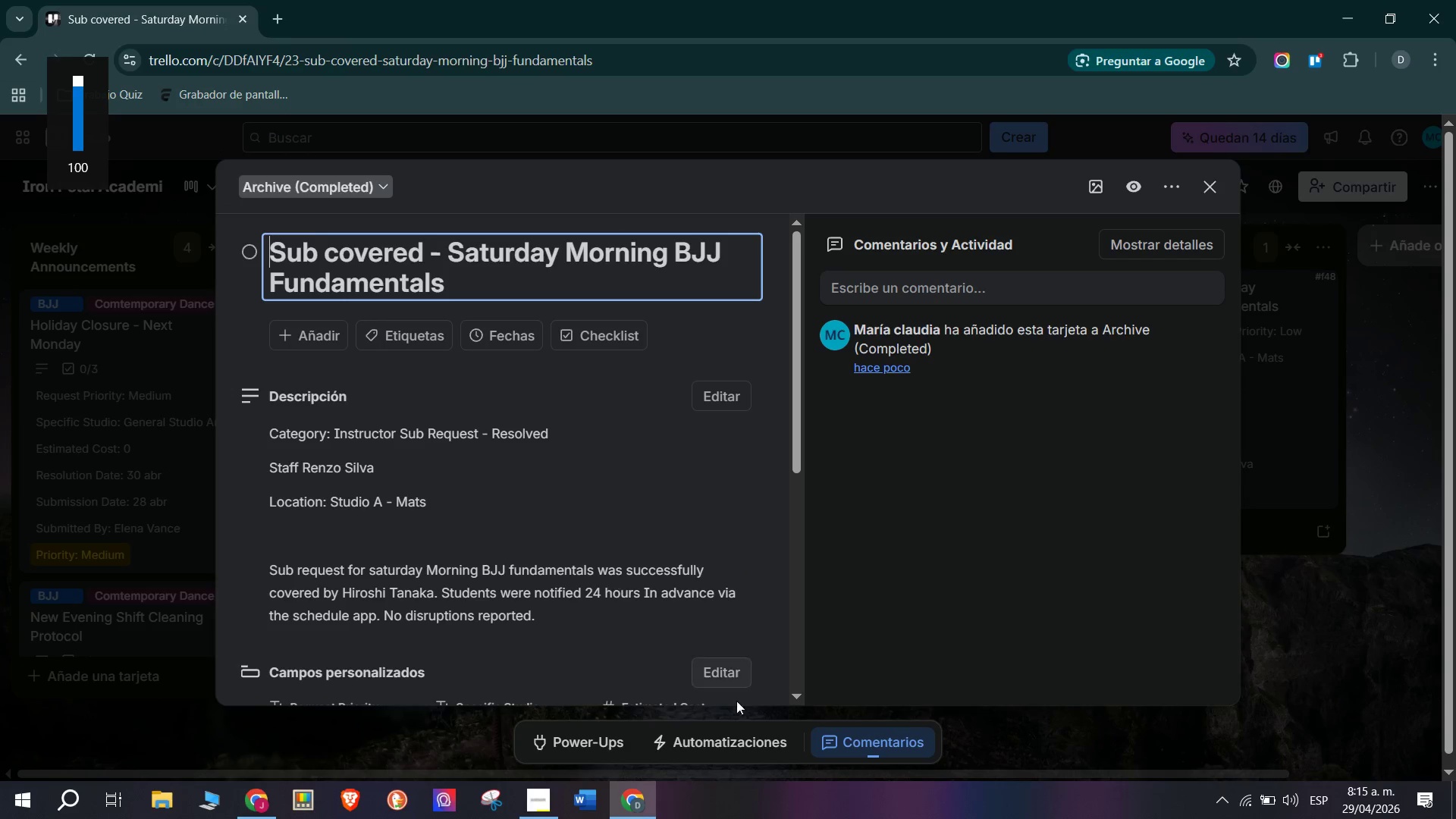 
scroll: coordinate [422, 539], scroll_direction: down, amount: 3.0
 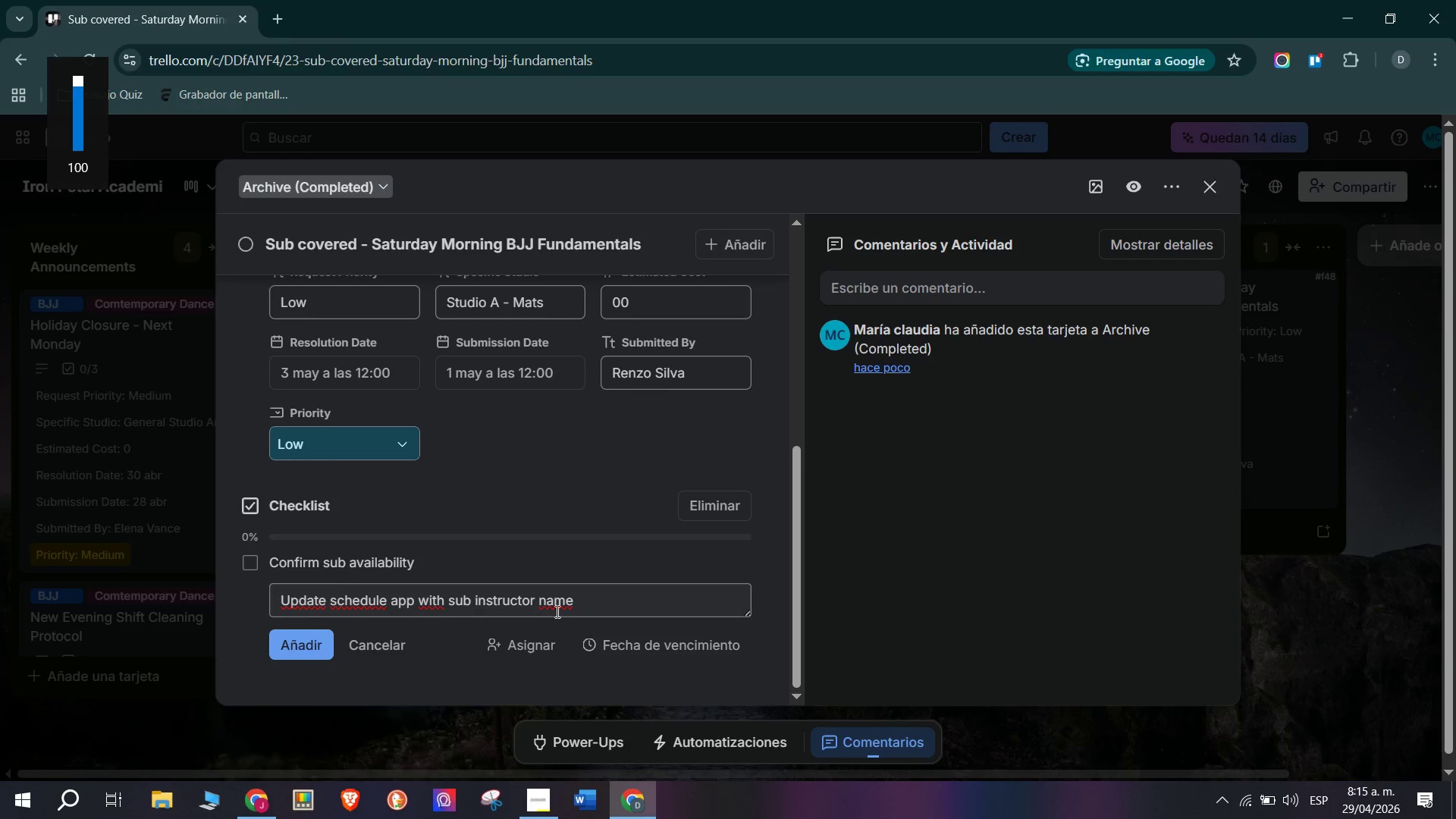 
left_click([634, 603])
 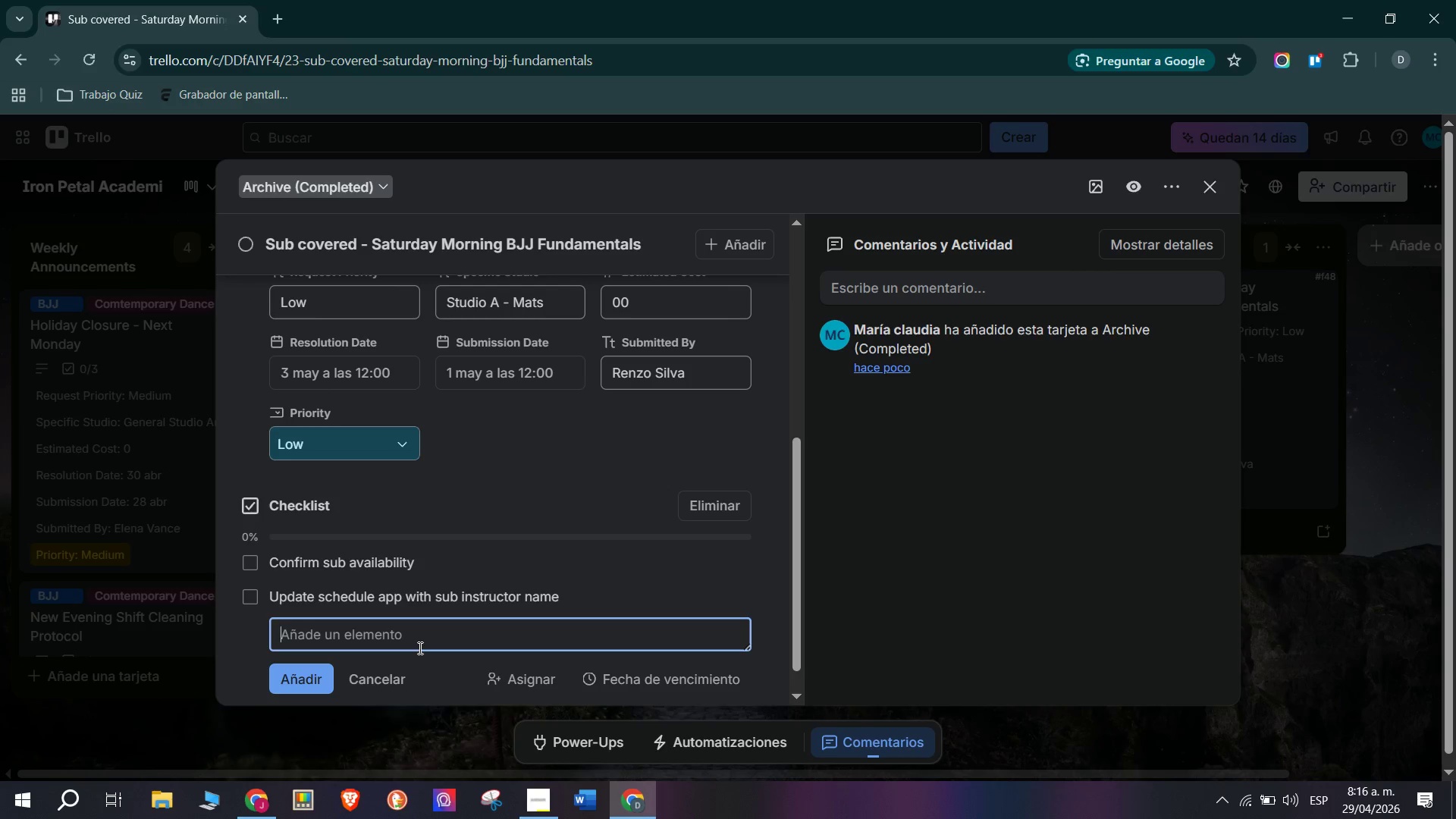 
wait(64.91)
 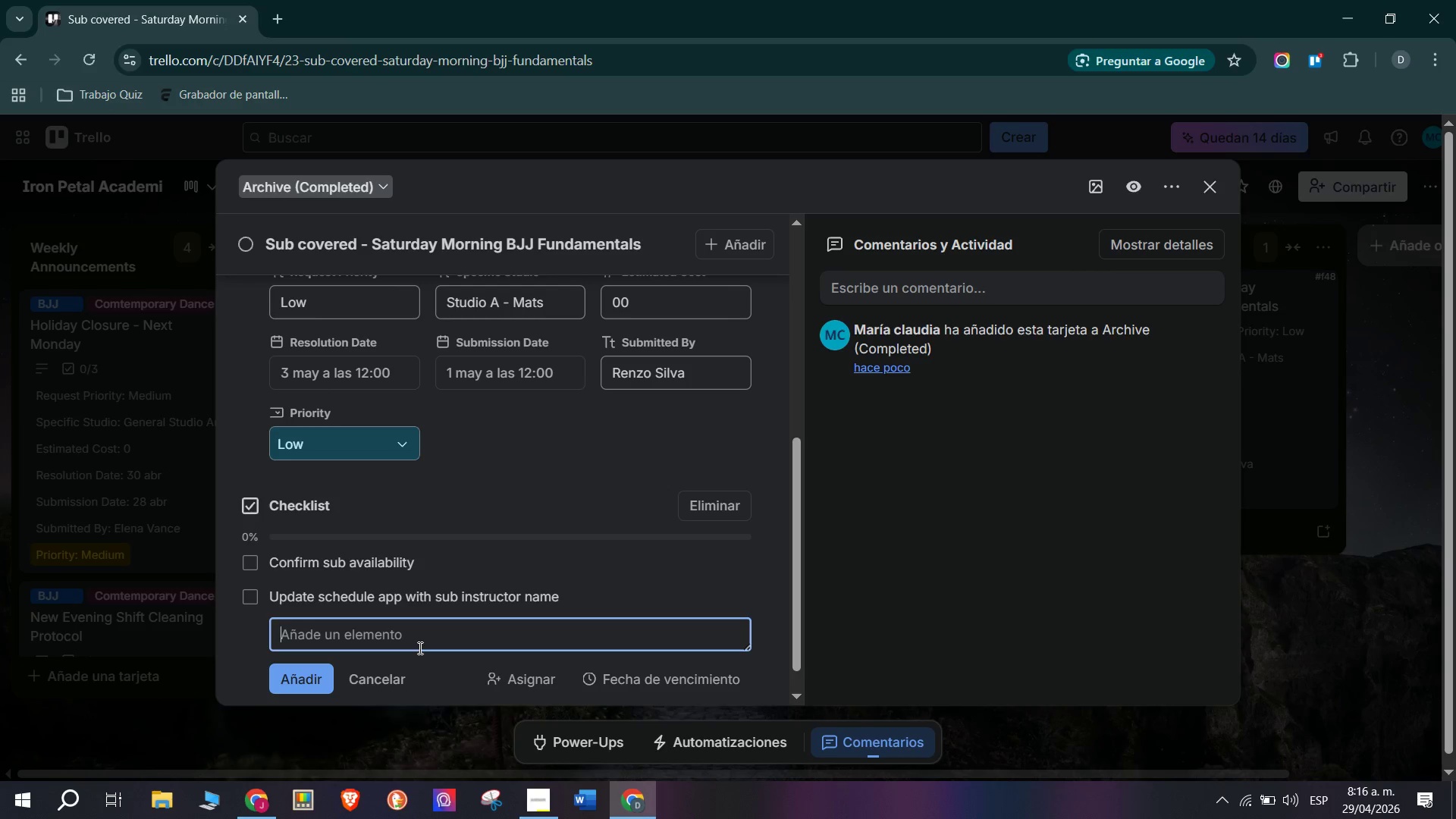 
type(Notifu)
key(Backspace)
type(y students og )
key(Backspace)
key(Backspace)
type(f instructor change)
 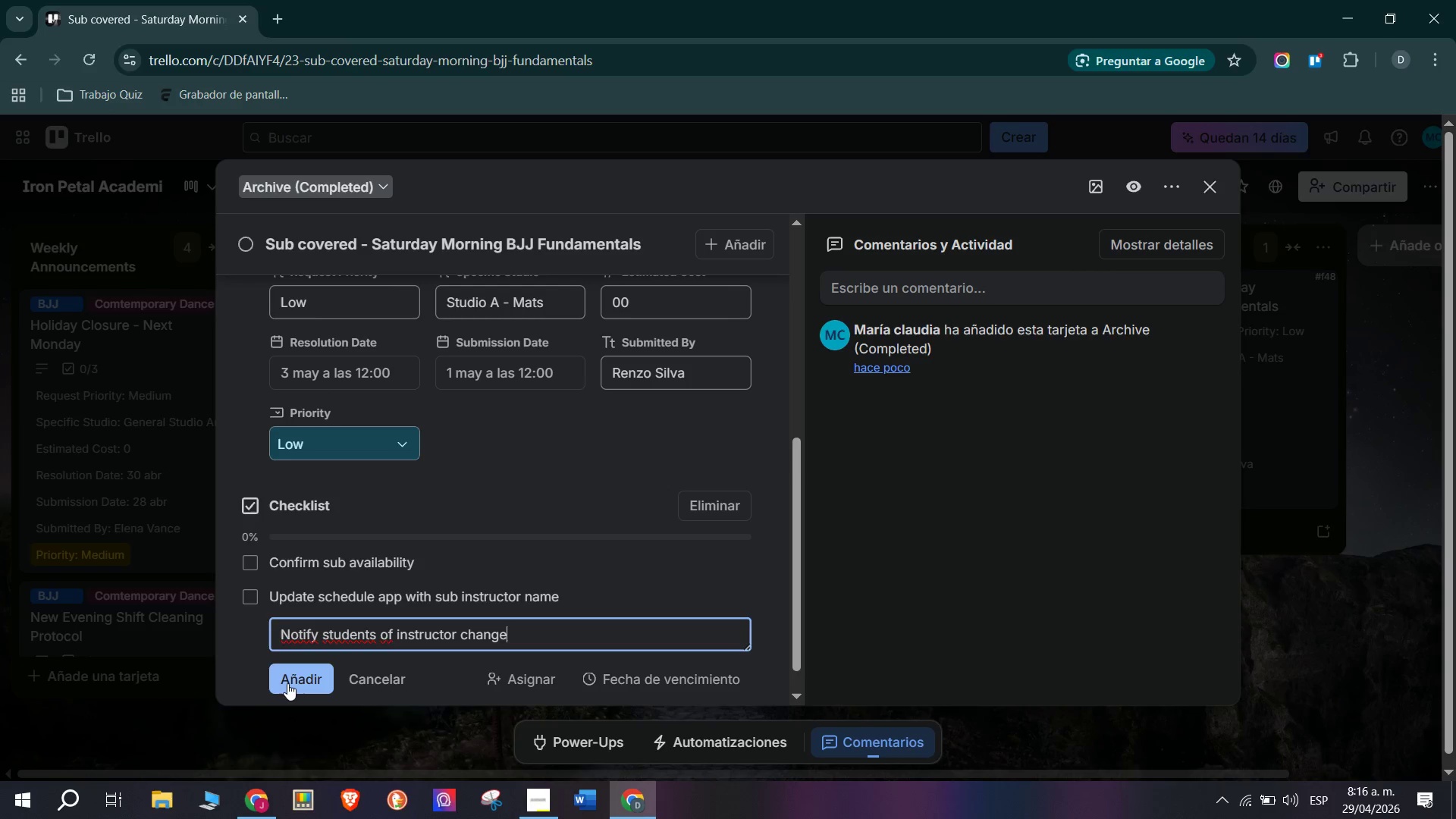 
left_click([292, 680])
 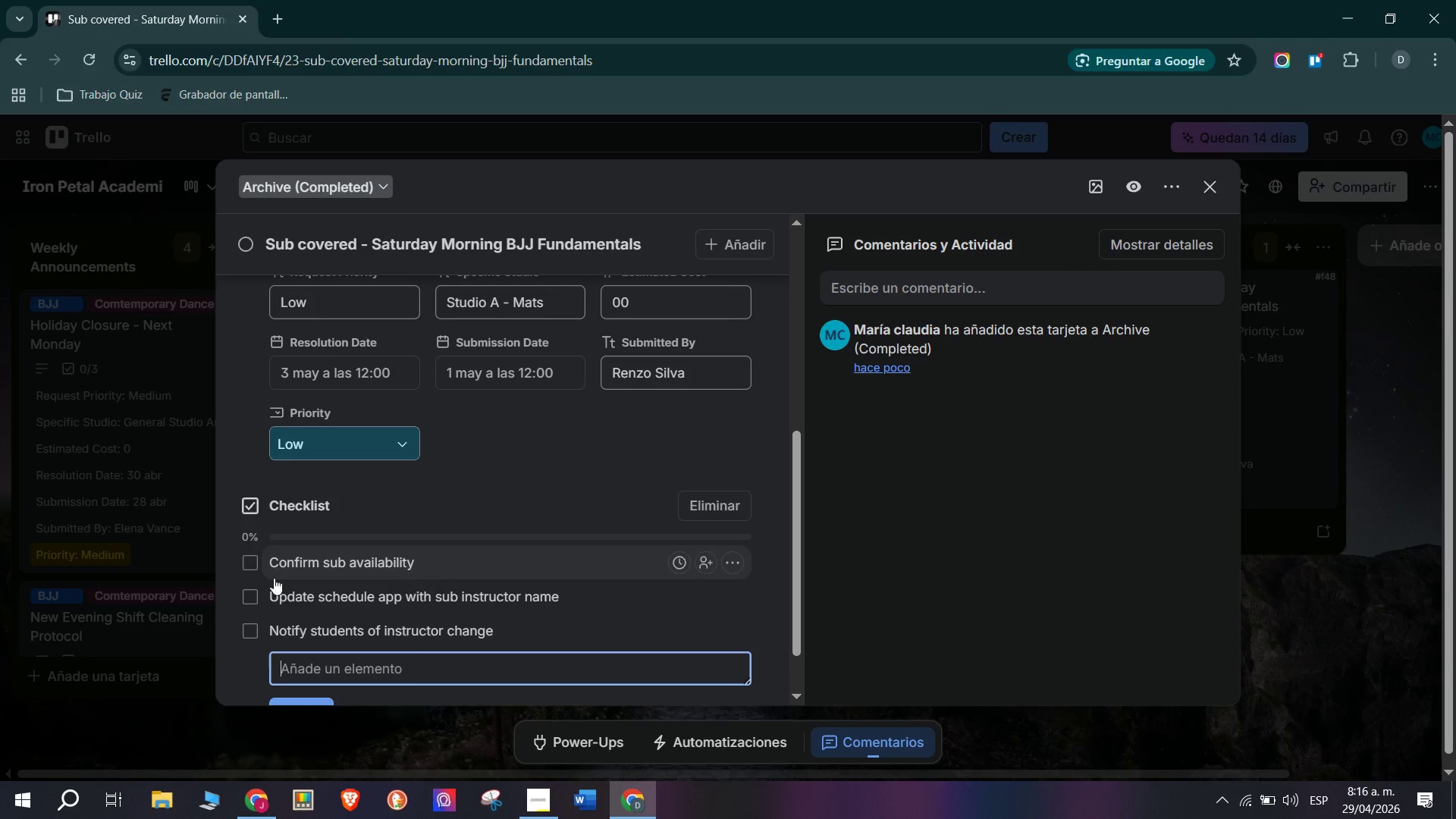 
scroll: coordinate [281, 526], scroll_direction: up, amount: 3.0
 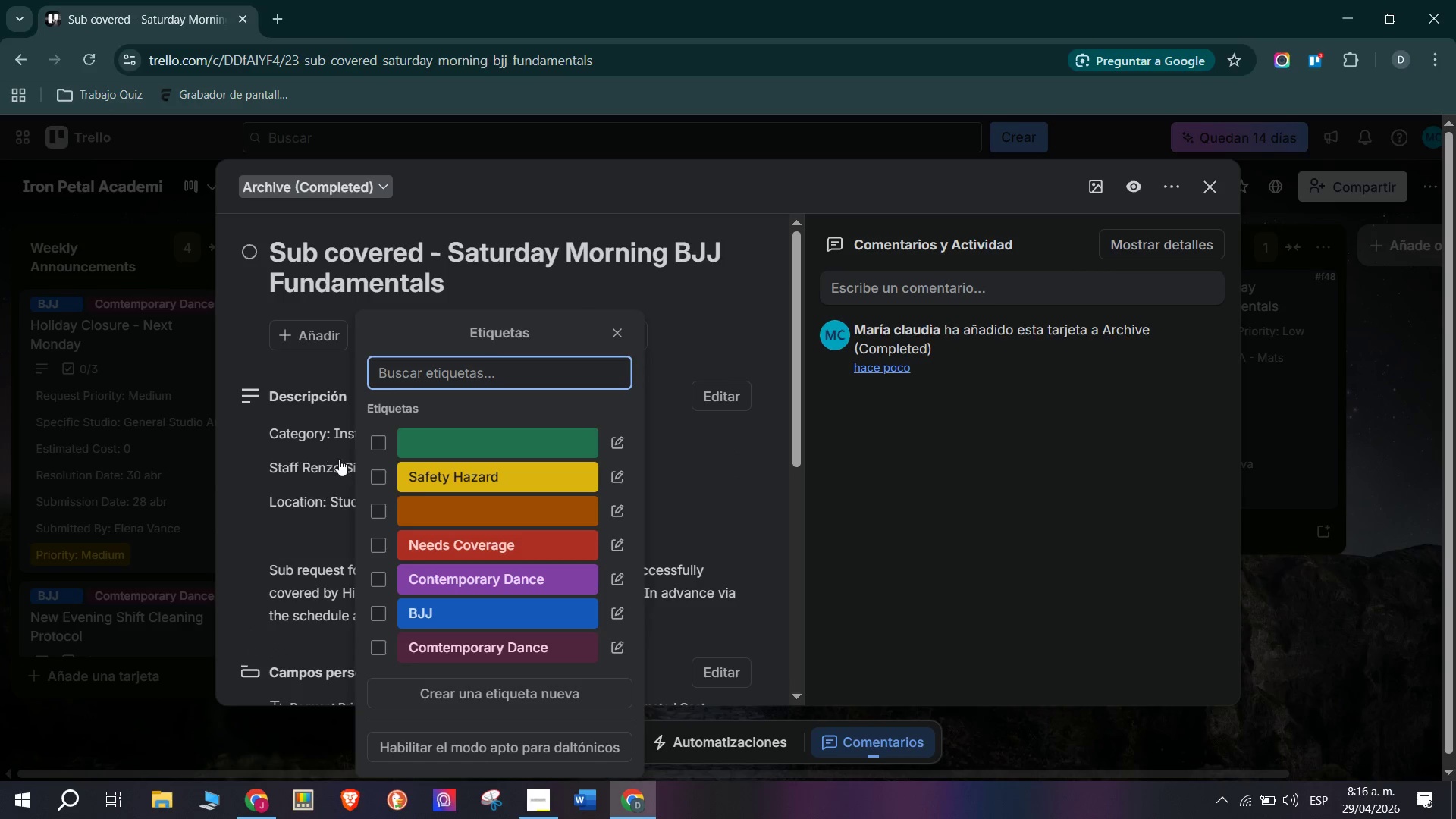 
wait(6.1)
 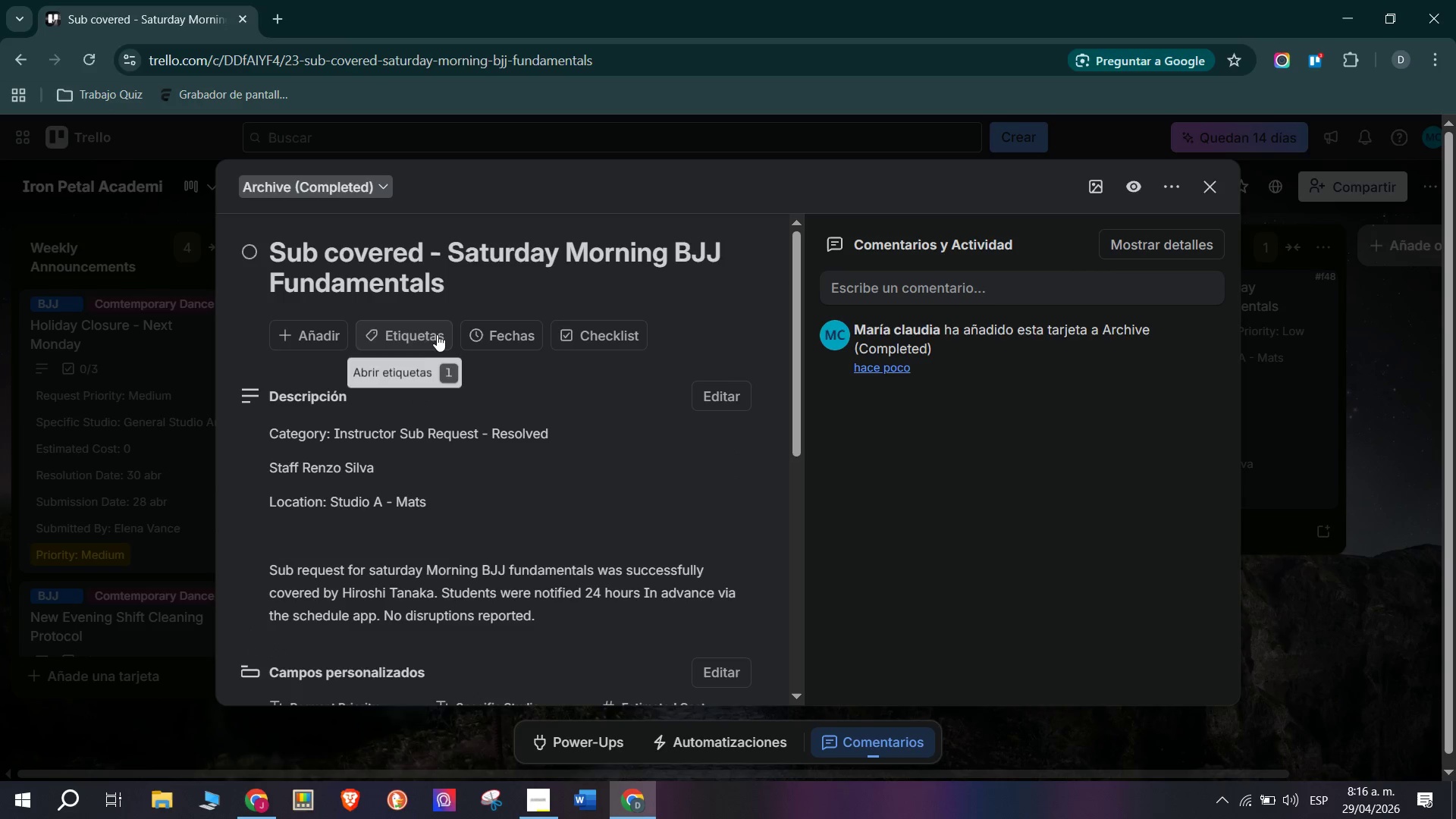 
left_click([625, 443])
 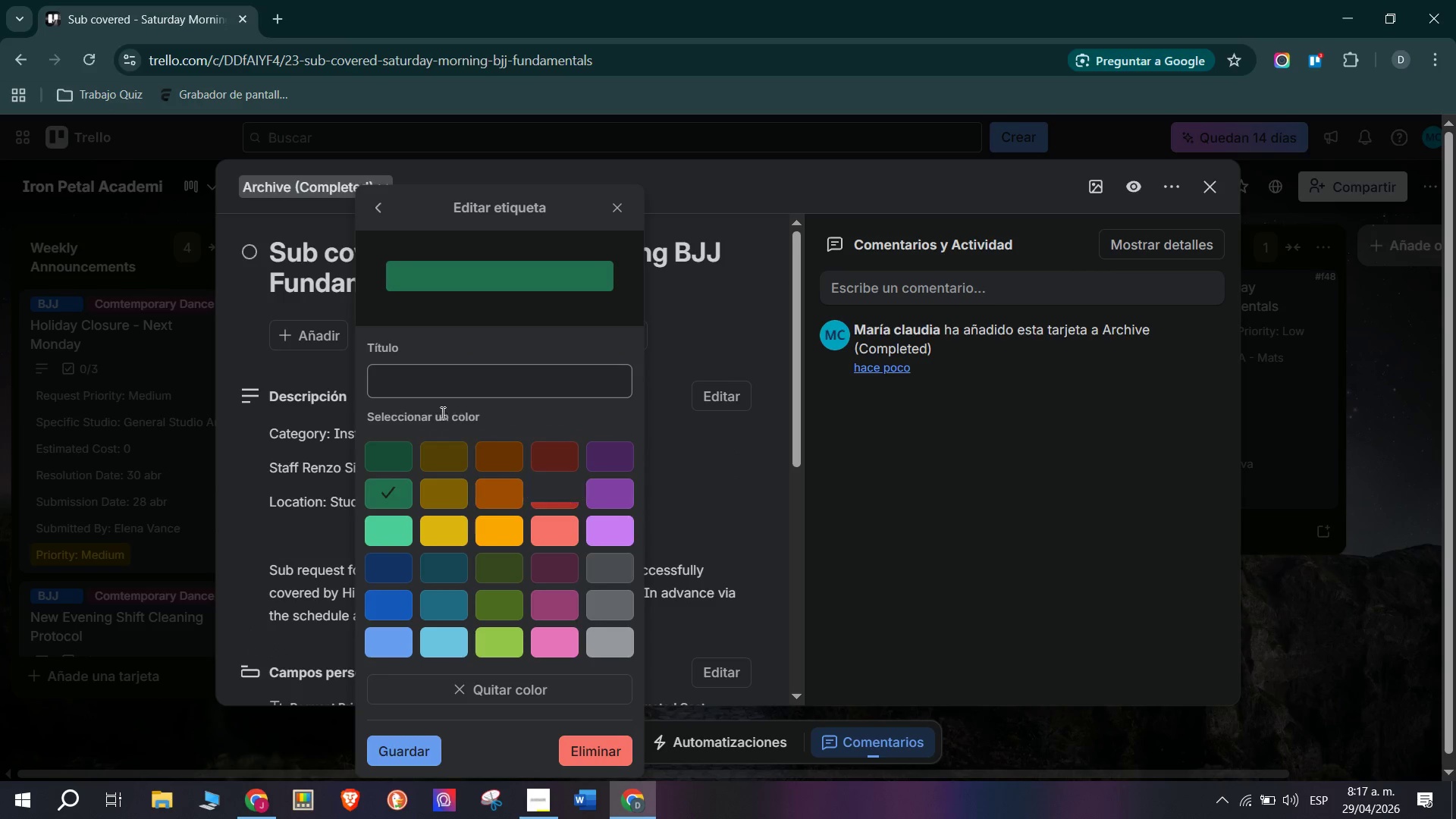 
left_click([385, 535])
 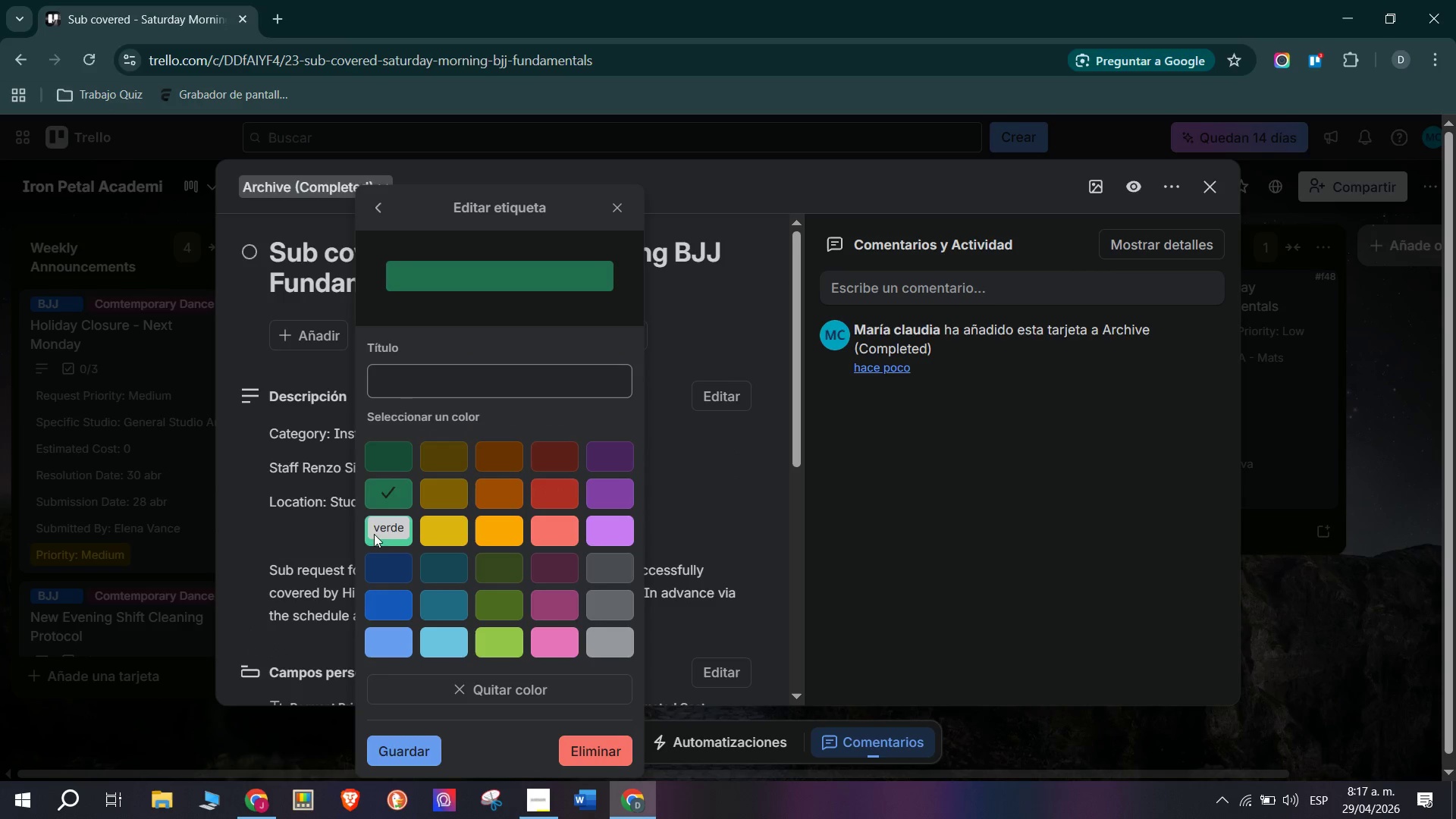 
left_click([372, 526])
 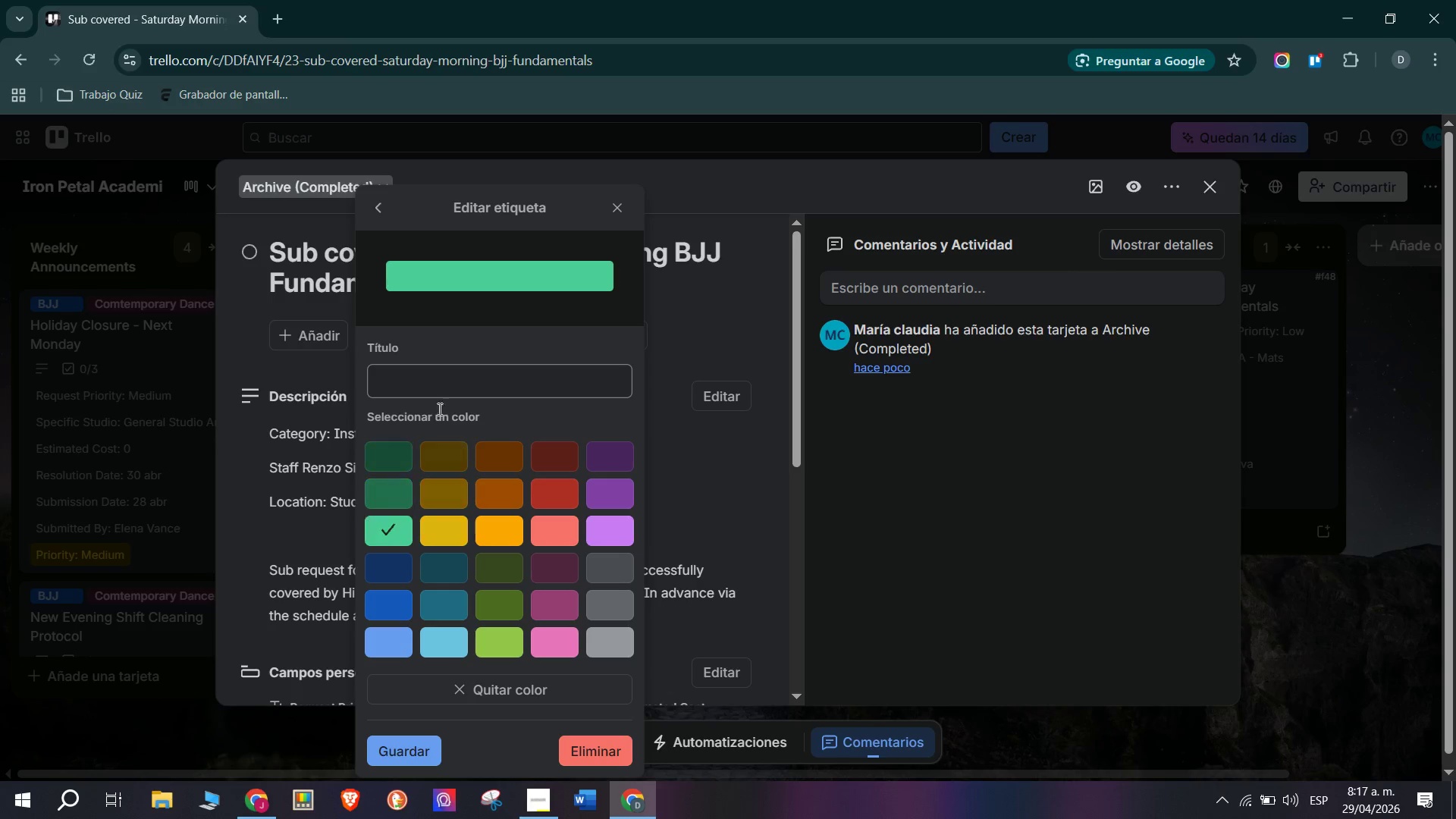 
left_click([441, 383])
 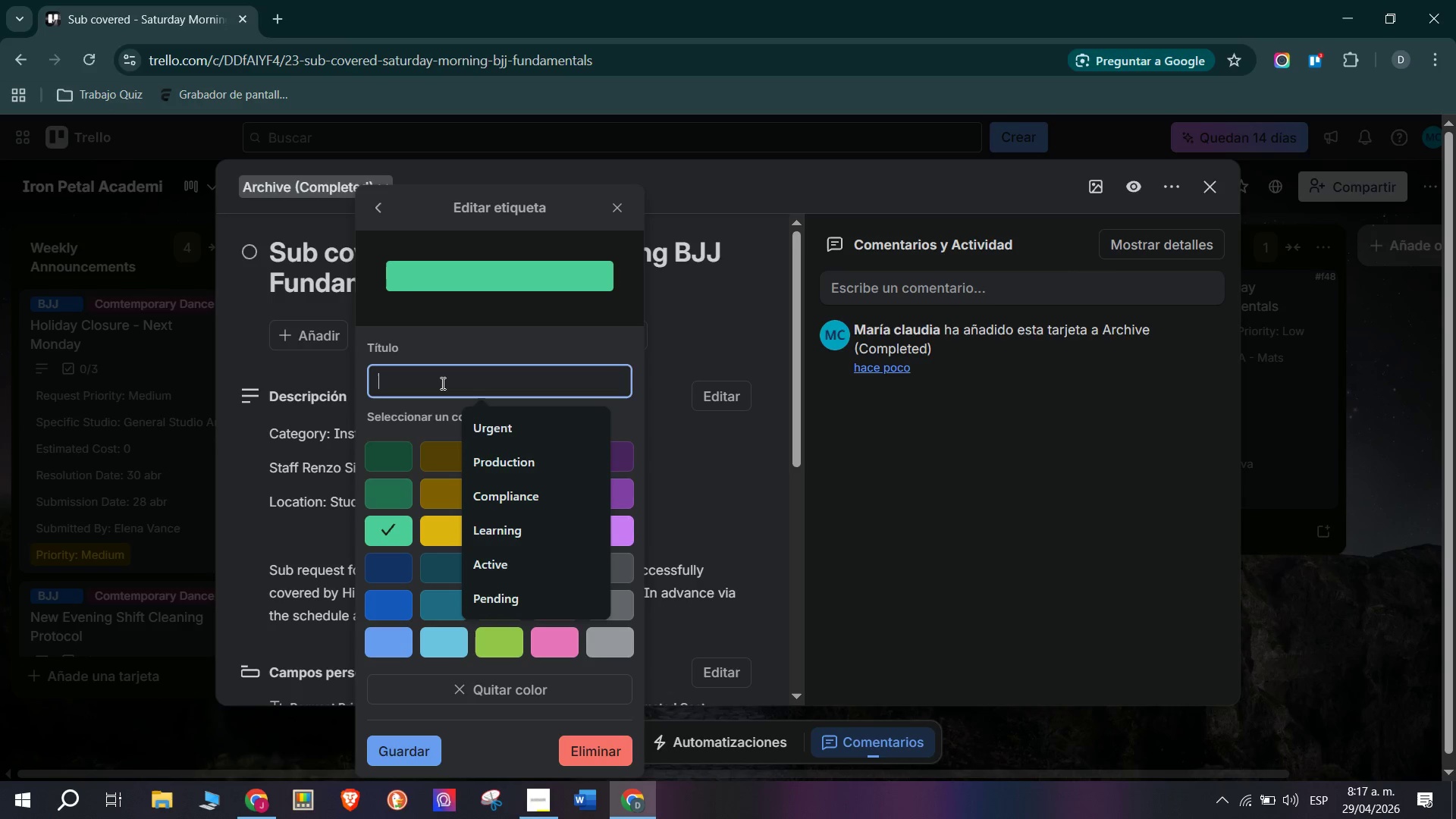 
type(Ordered)
 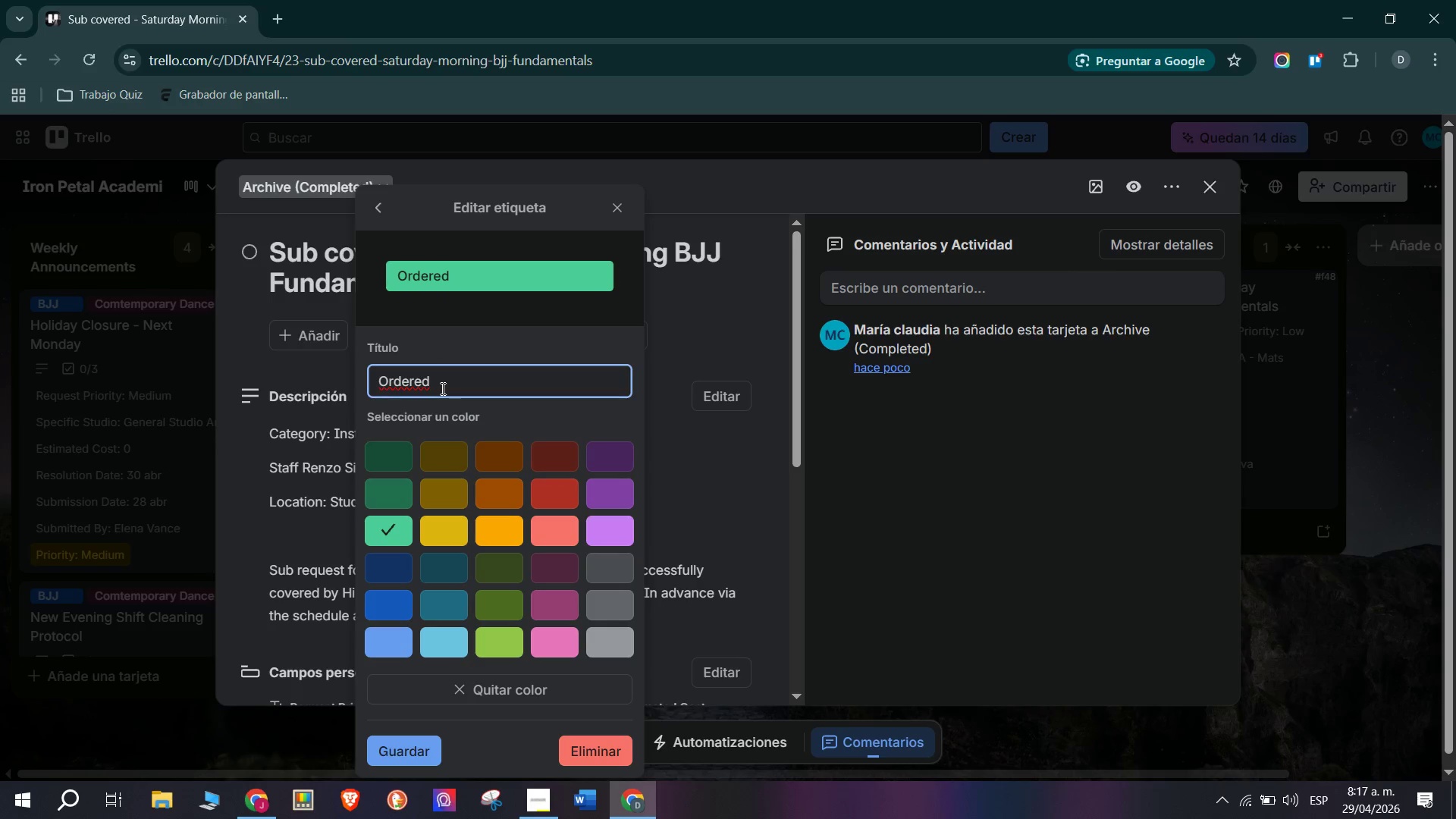 
wait(11.17)
 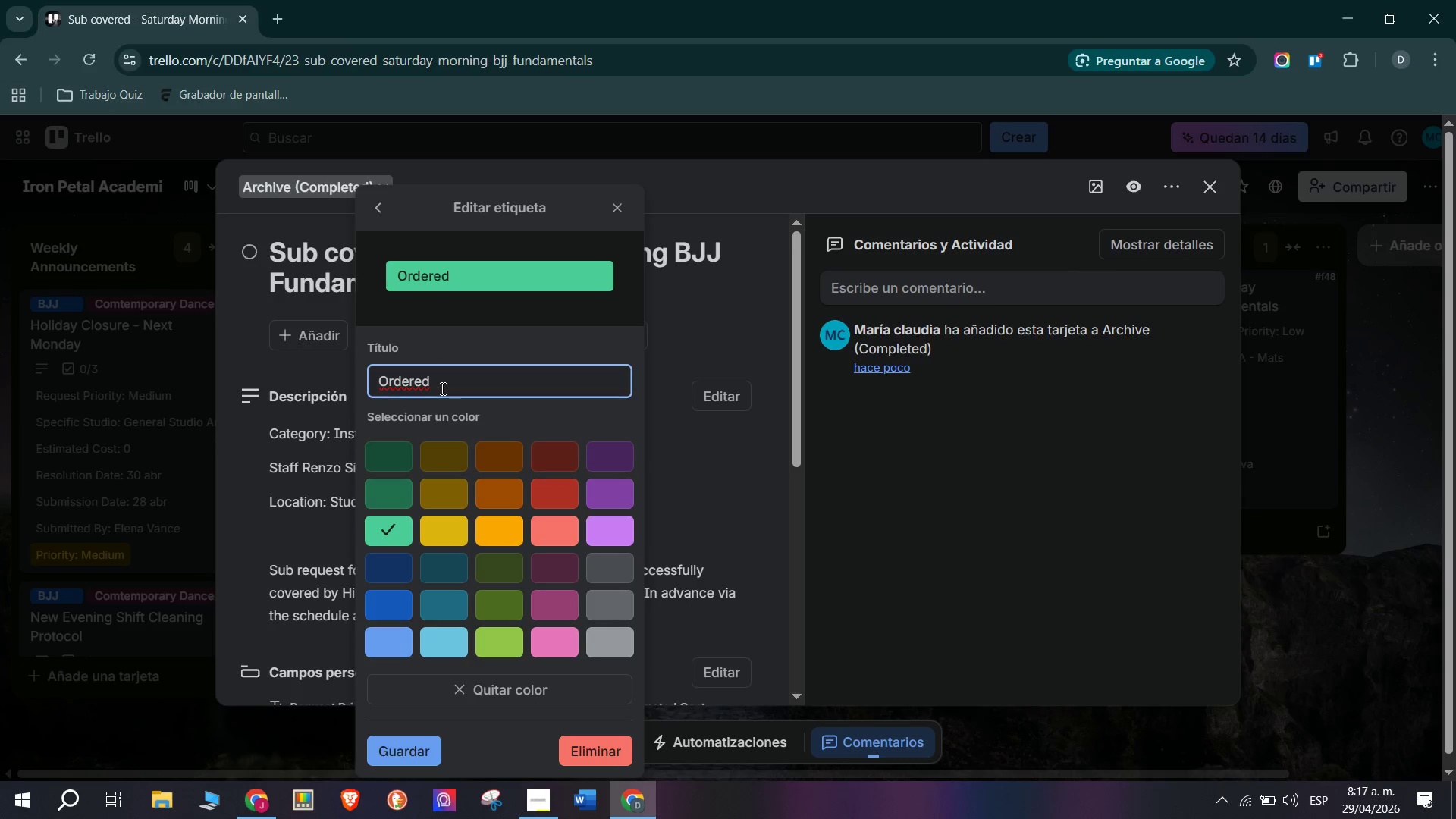 
left_click([395, 763])
 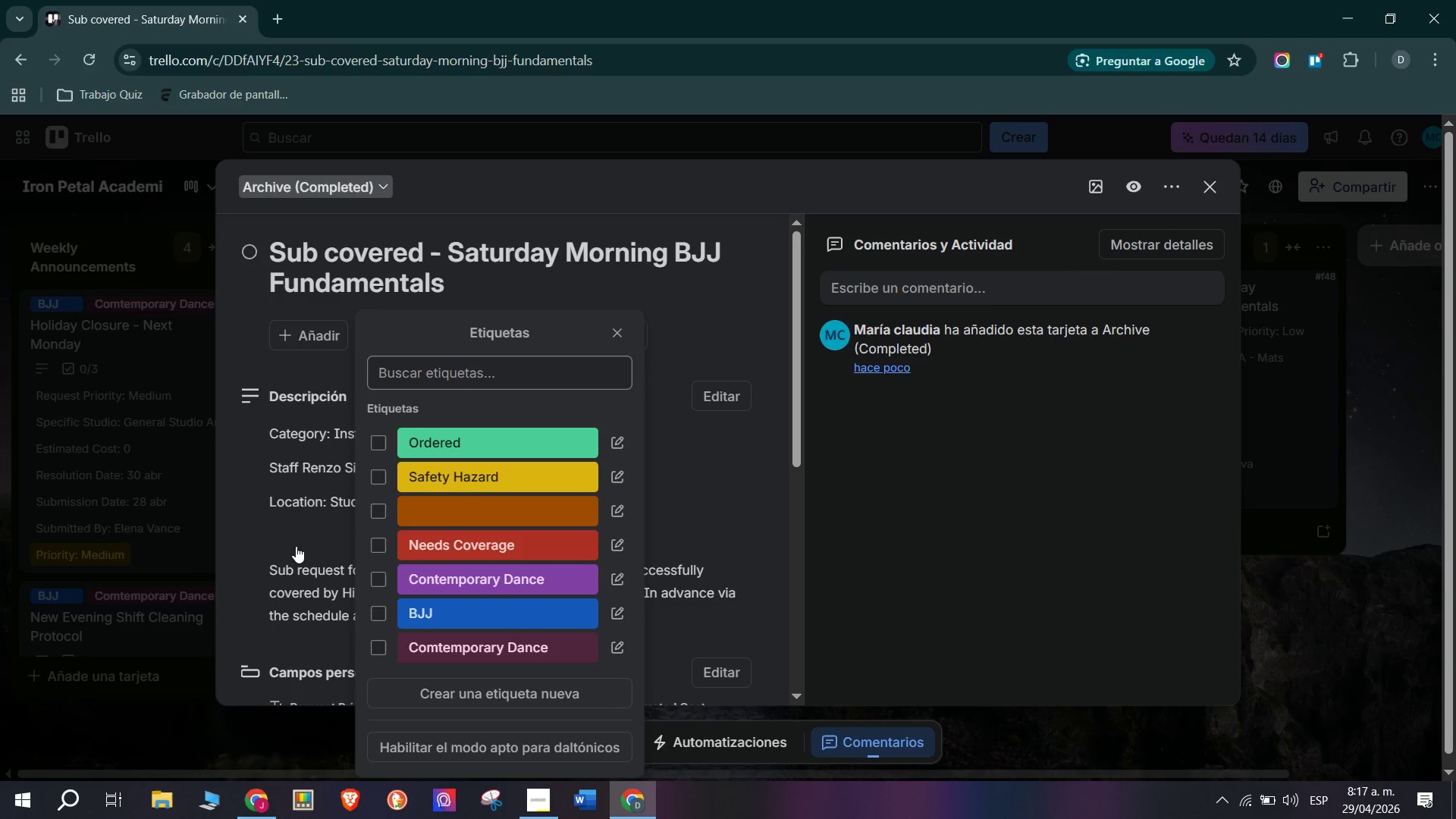 
wait(7.55)
 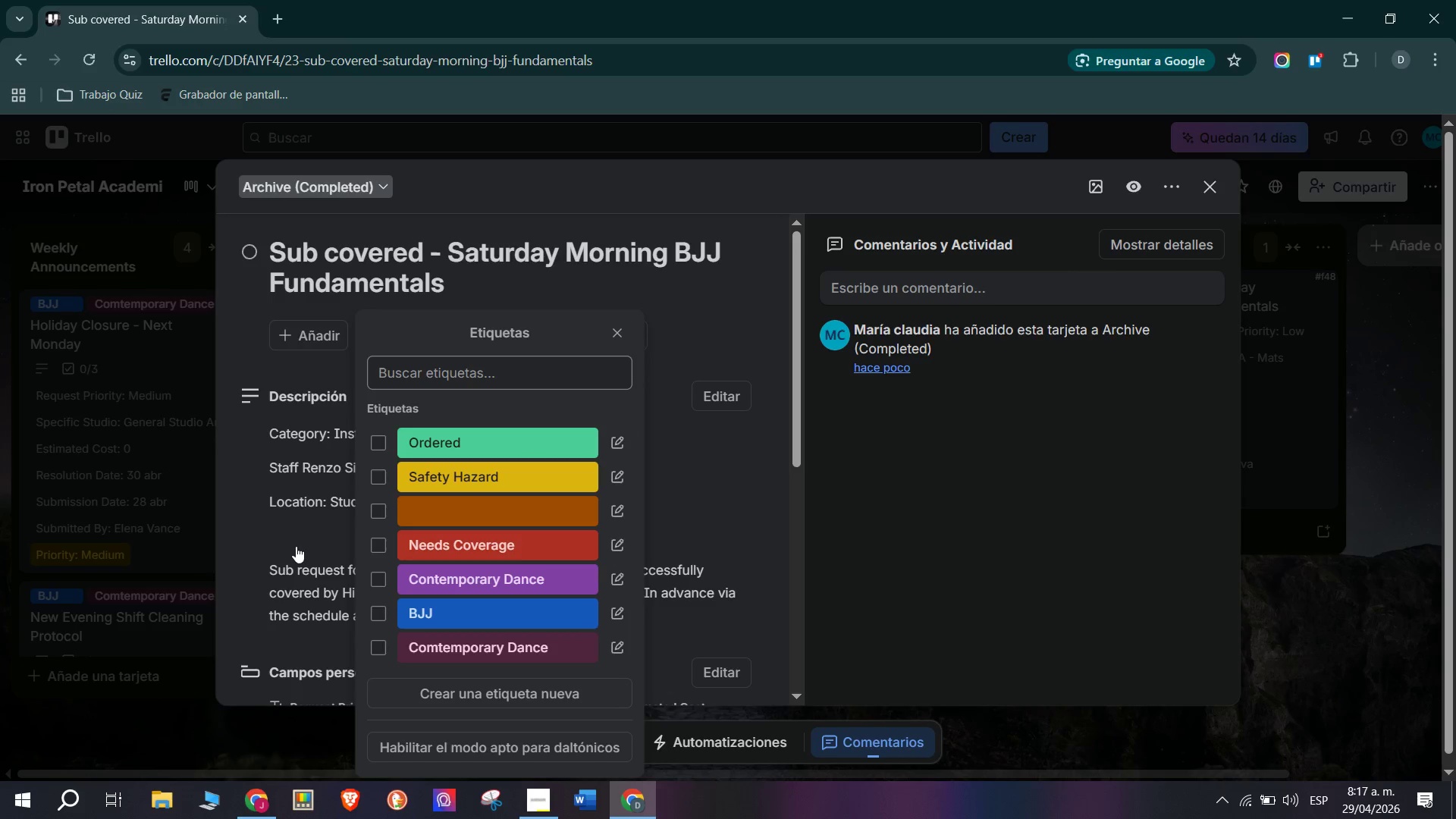 
scroll: coordinate [242, 538], scroll_direction: down, amount: 2.0
 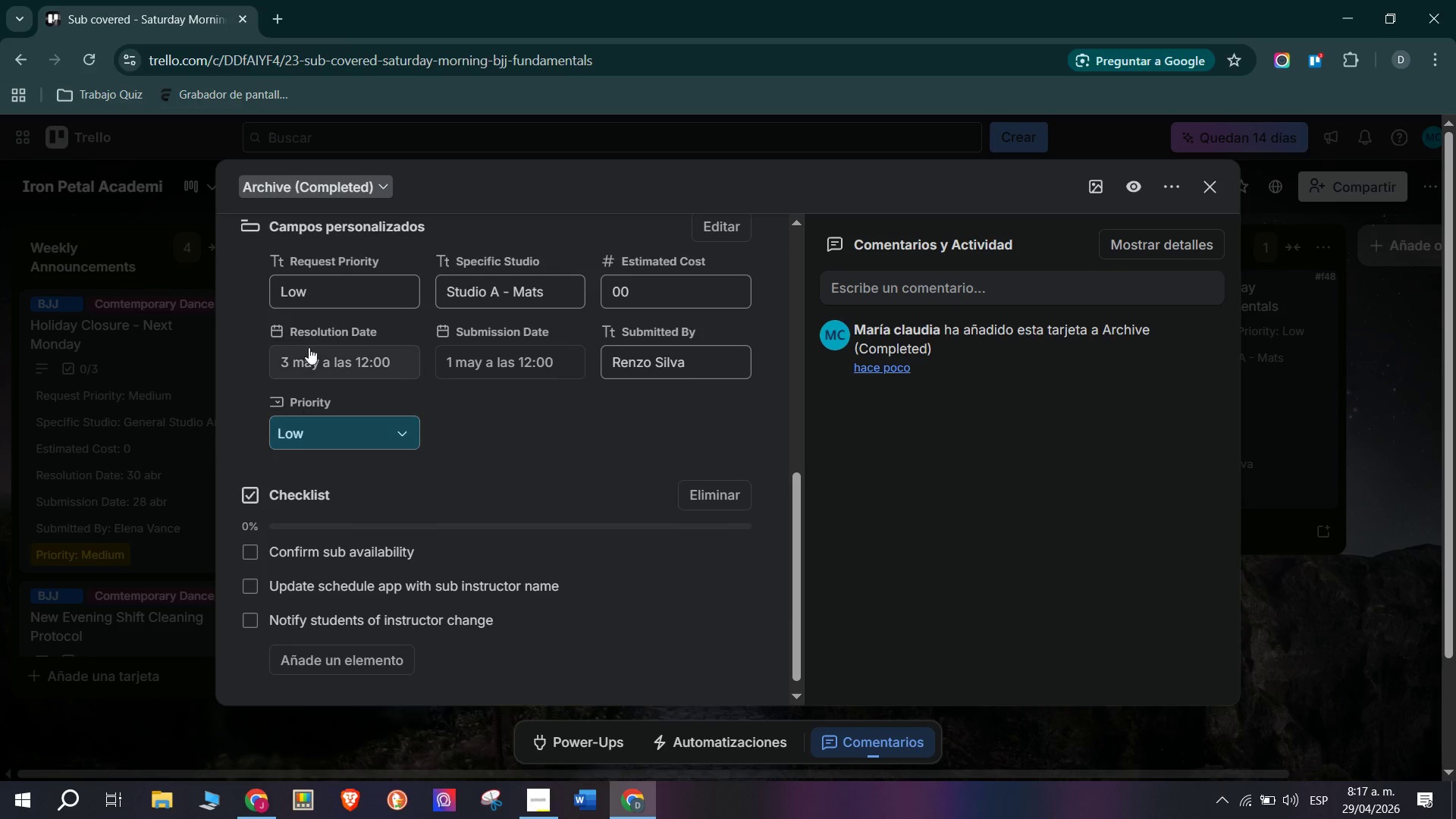 
scroll: coordinate [293, 353], scroll_direction: up, amount: 1.0
 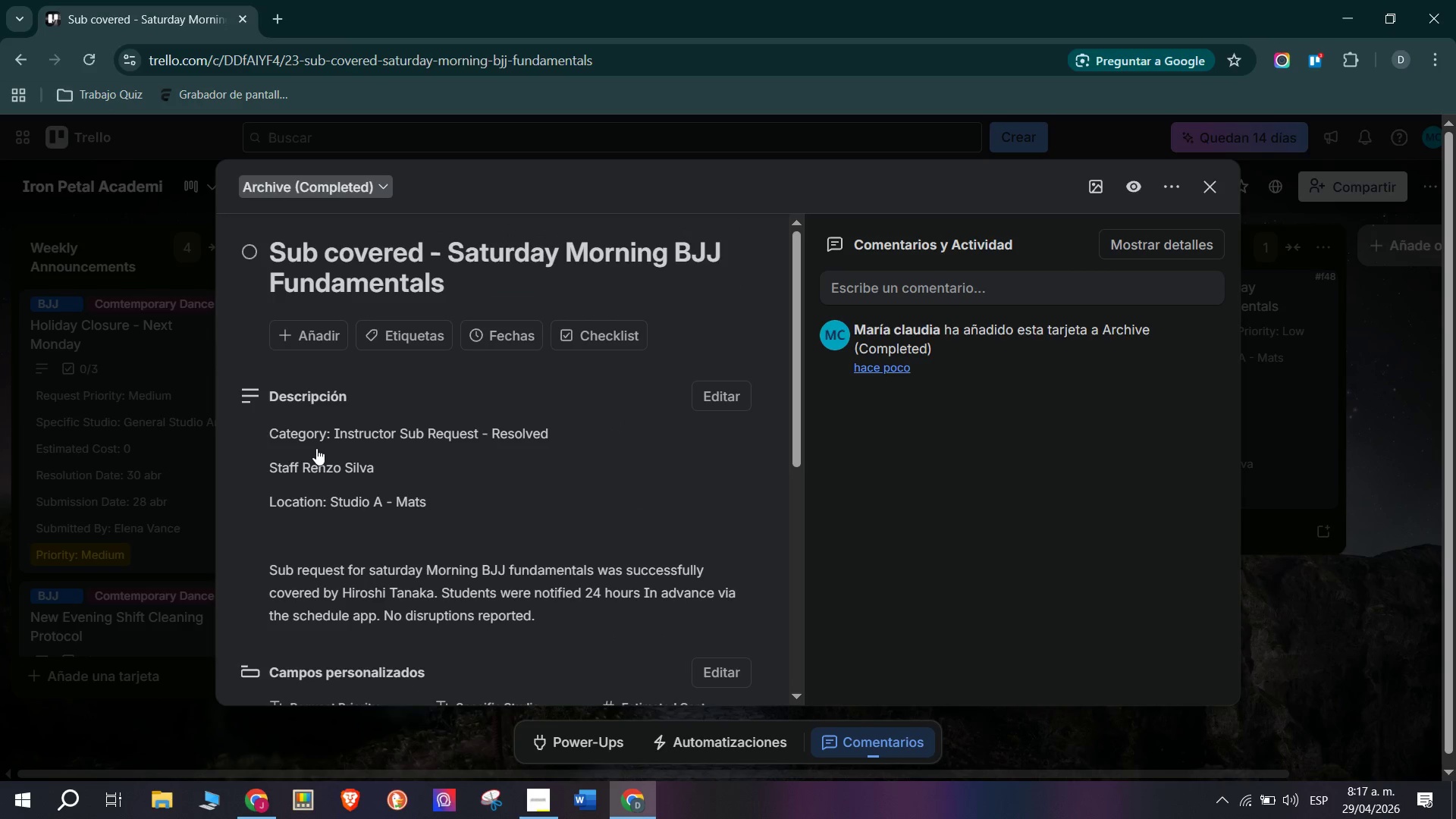 
scroll: coordinate [411, 460], scroll_direction: down, amount: 10.0
 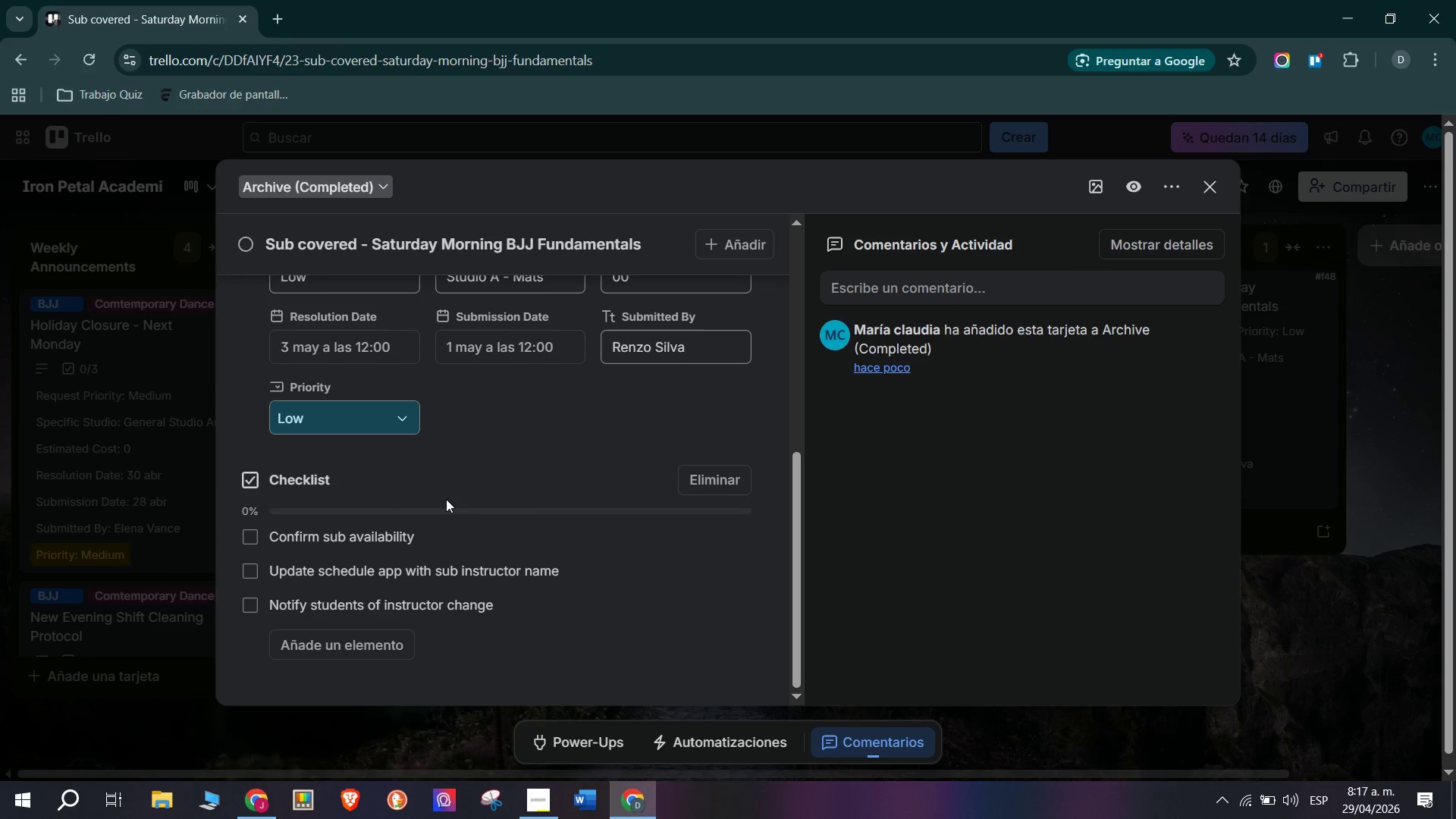 
scroll: coordinate [446, 499], scroll_direction: none, amount: 0.0
 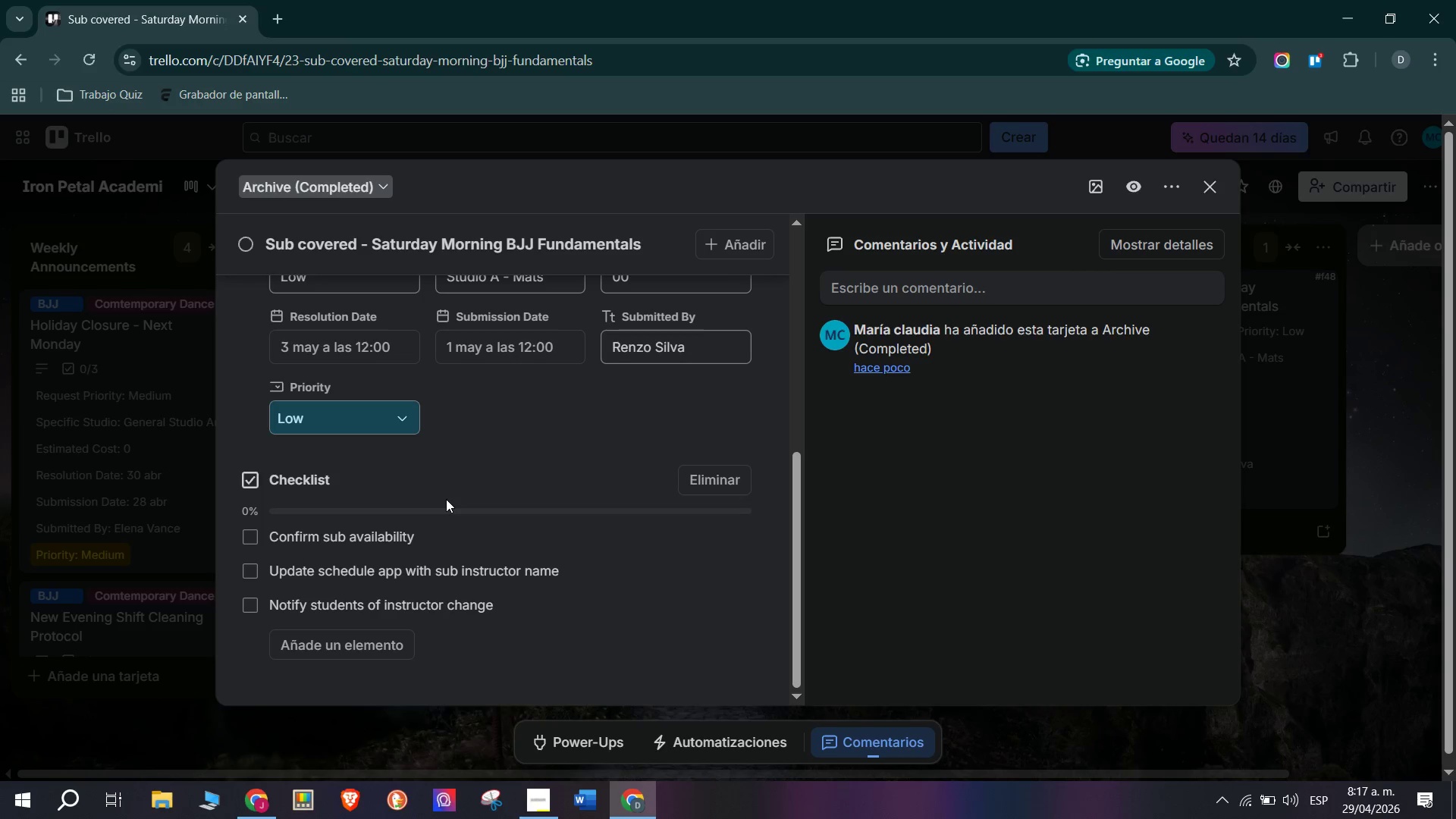 
wait(5.28)
 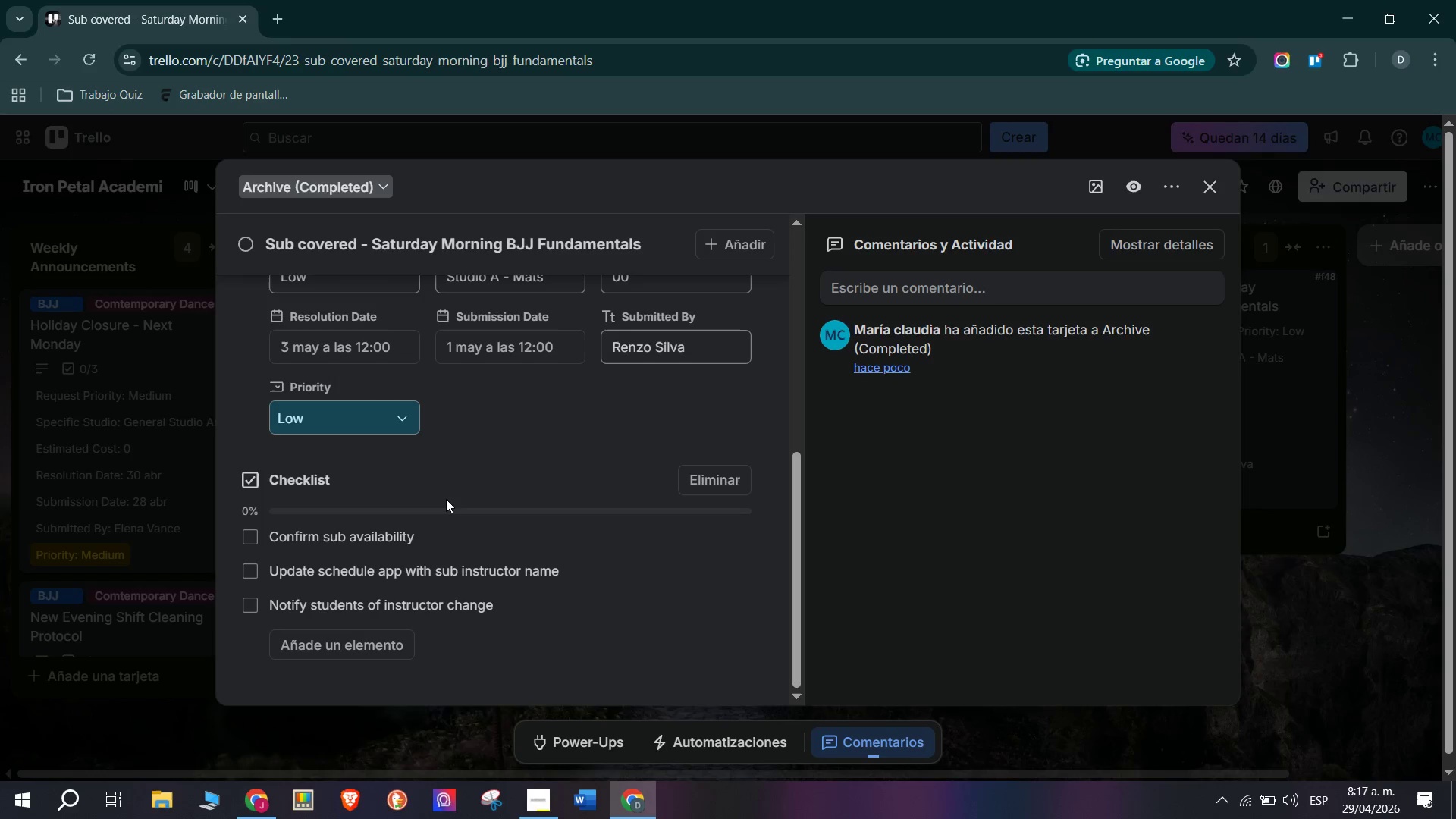 
scroll: coordinate [418, 548], scroll_direction: none, amount: 0.0
 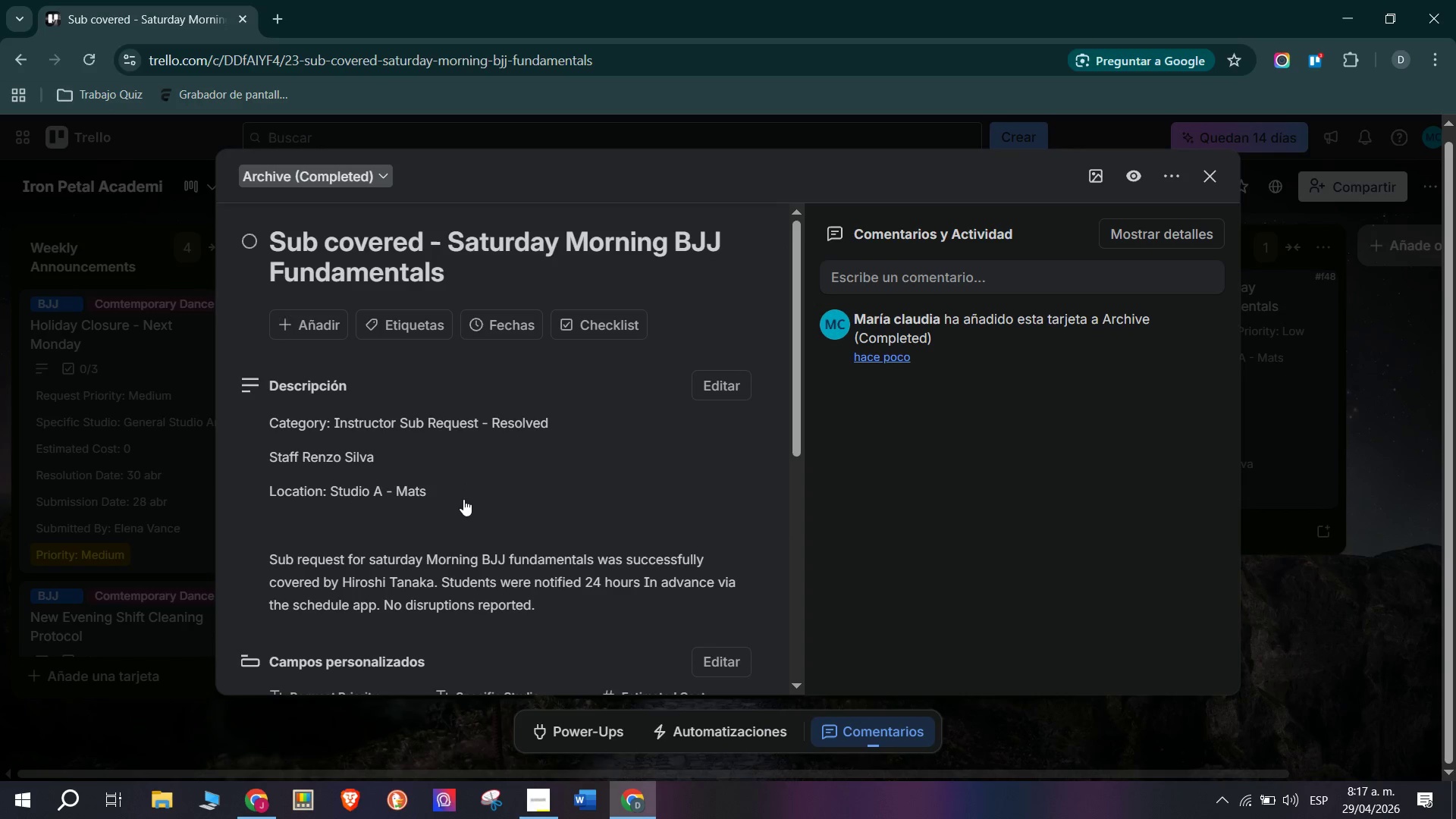 
wait(5.39)
 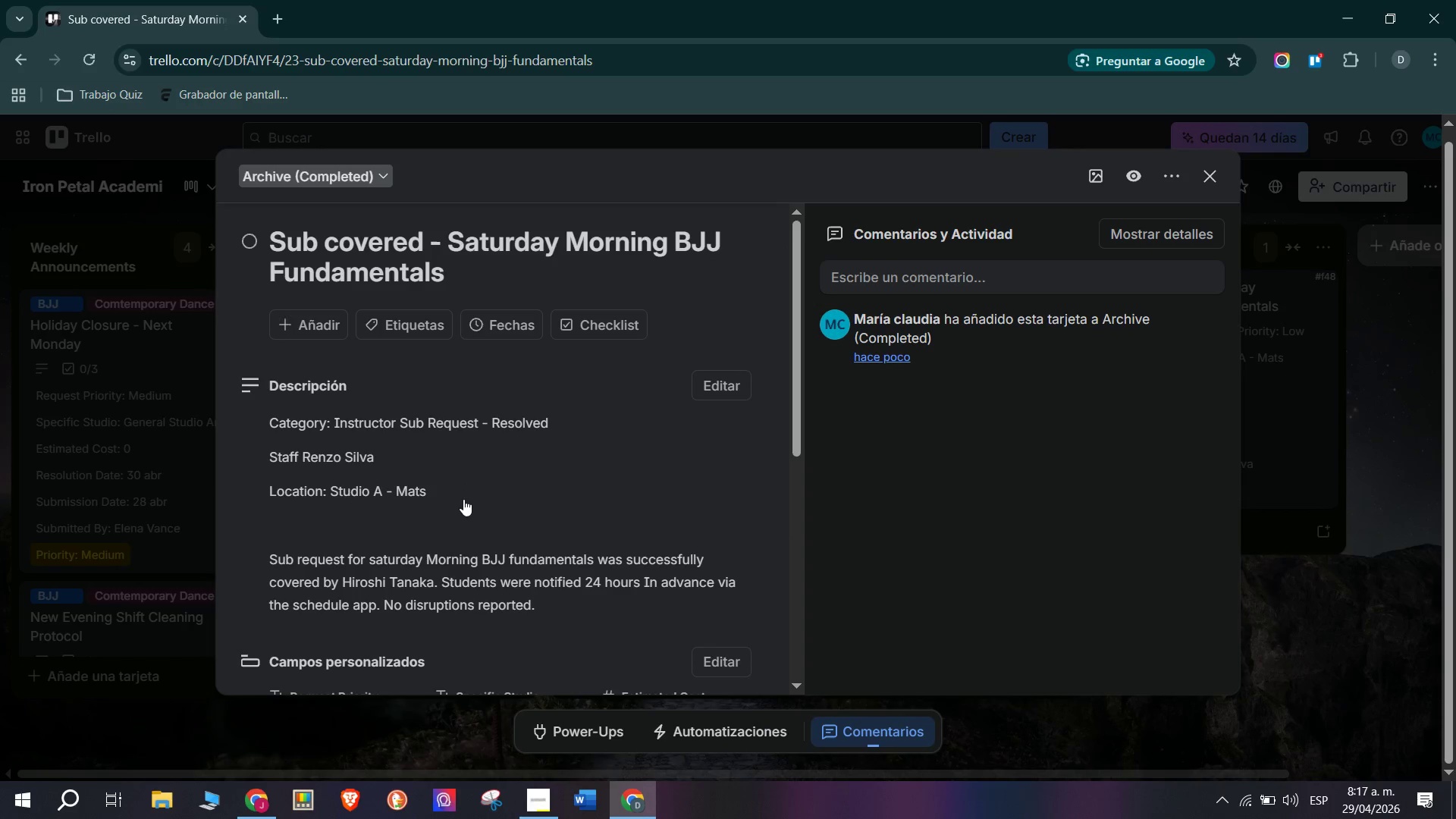 
mouse_move([456, 318])
 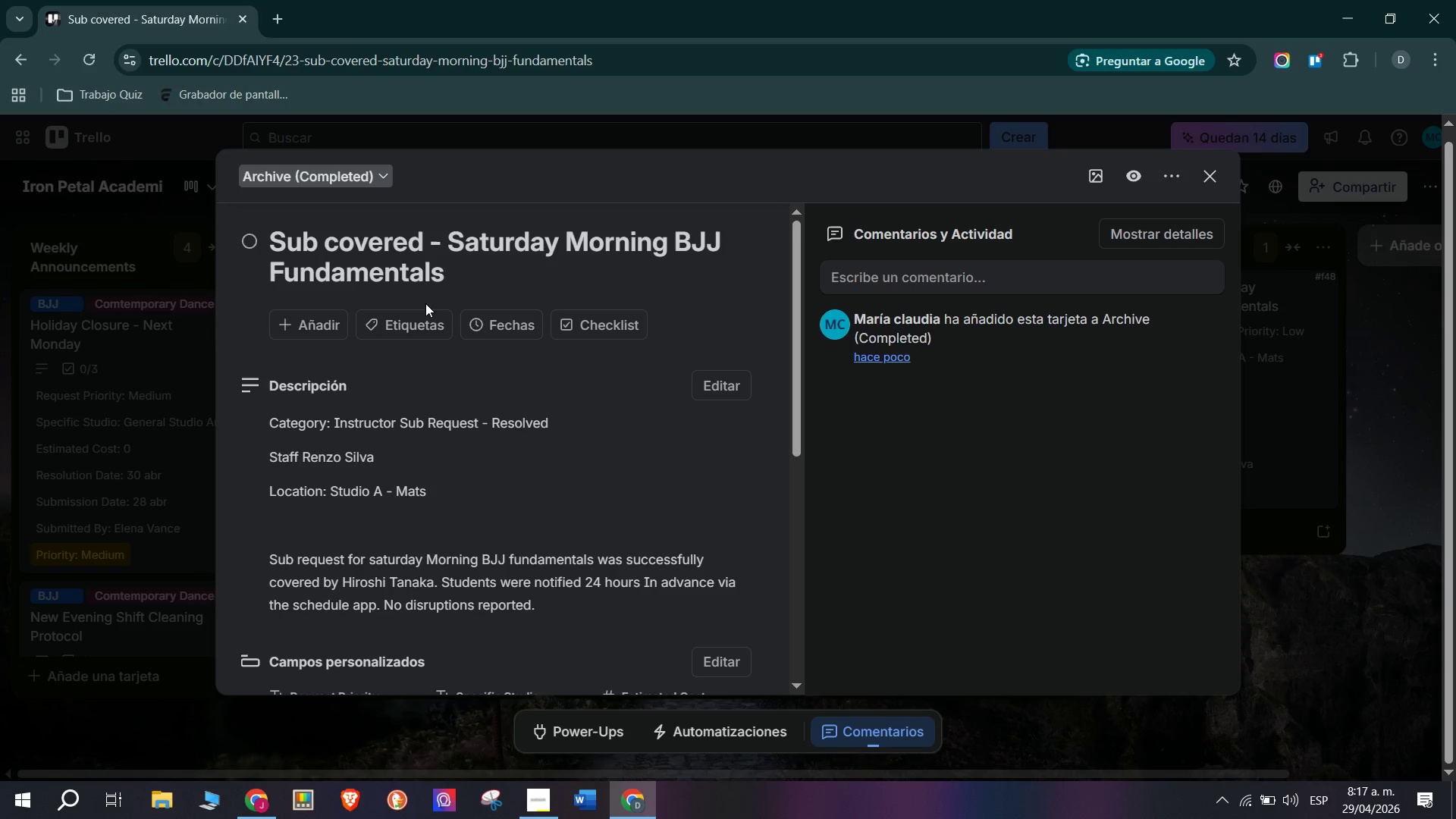 
scroll: coordinate [564, 428], scroll_direction: up, amount: 3.0
 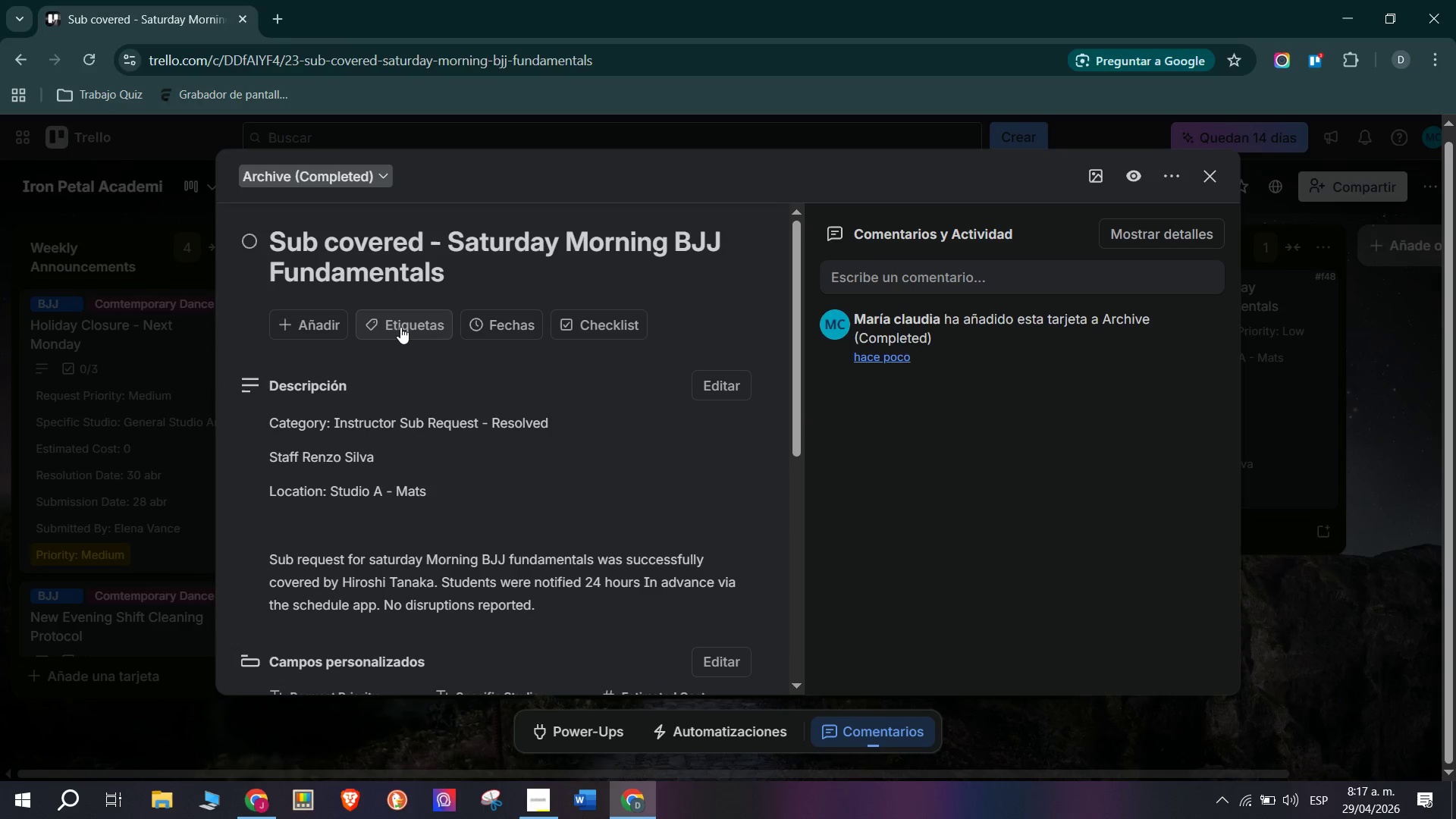 
left_click([406, 321])
 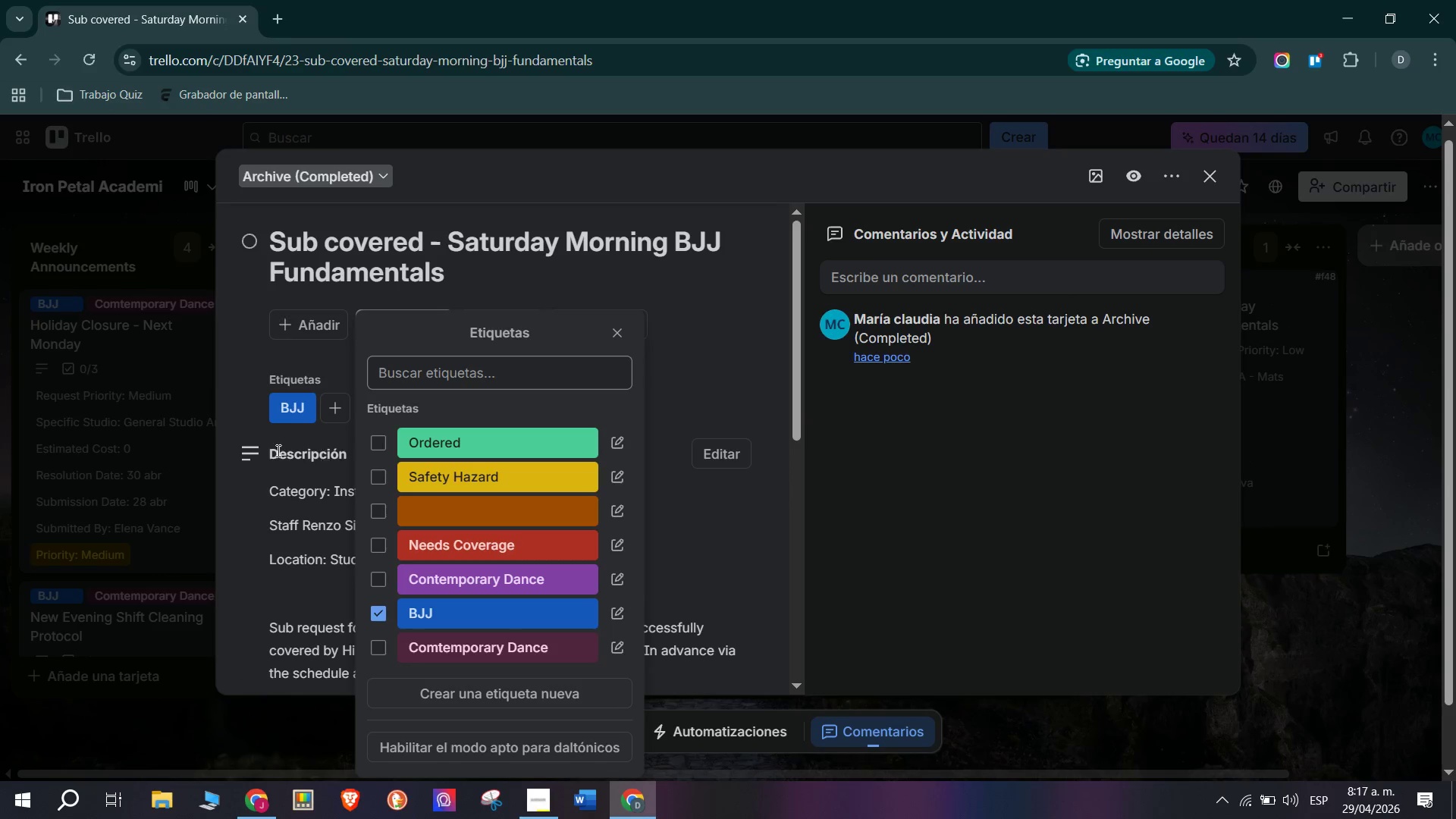 
wait(5.95)
 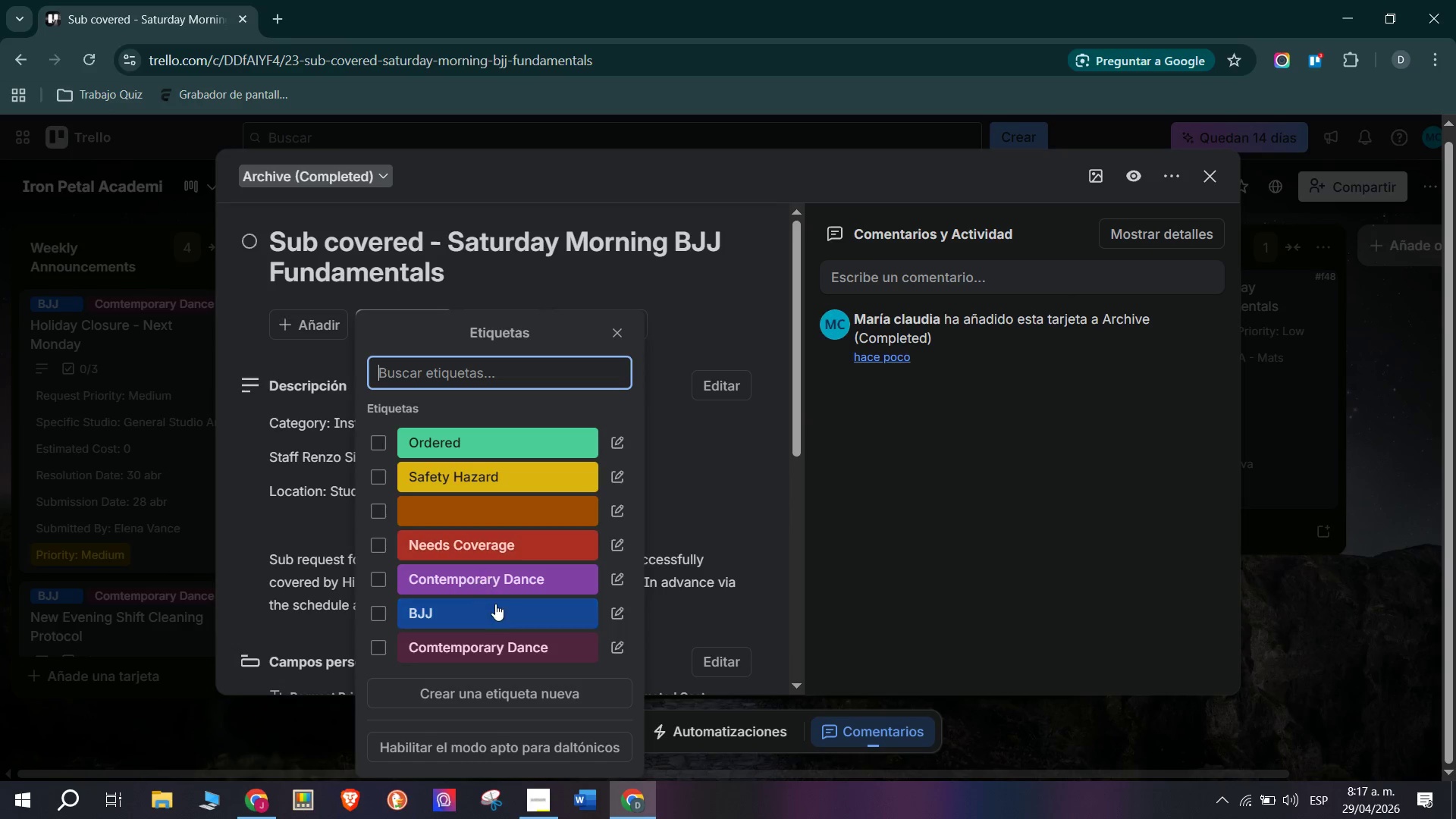 
left_click([487, 326])
 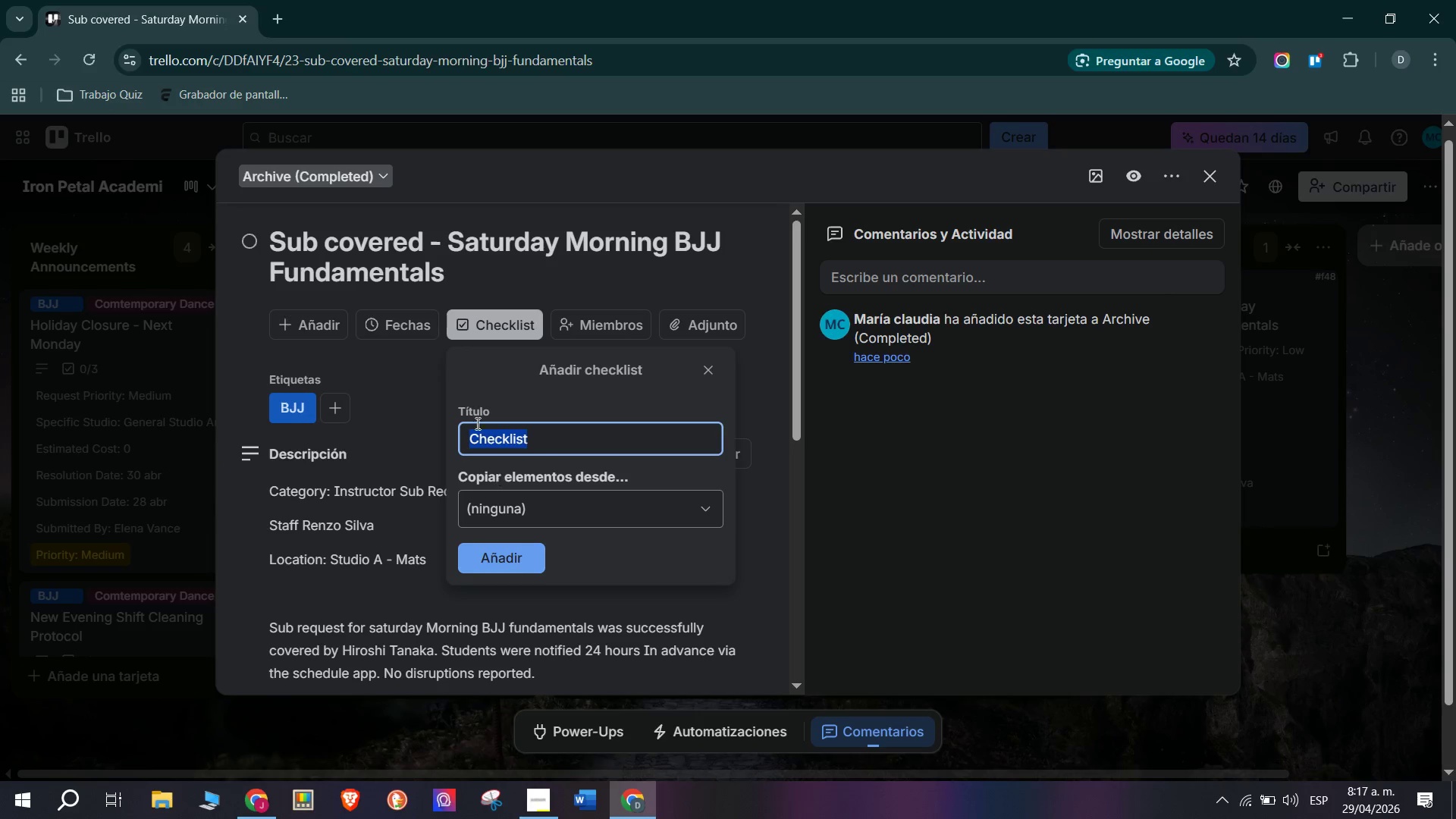 
left_click([386, 353])
 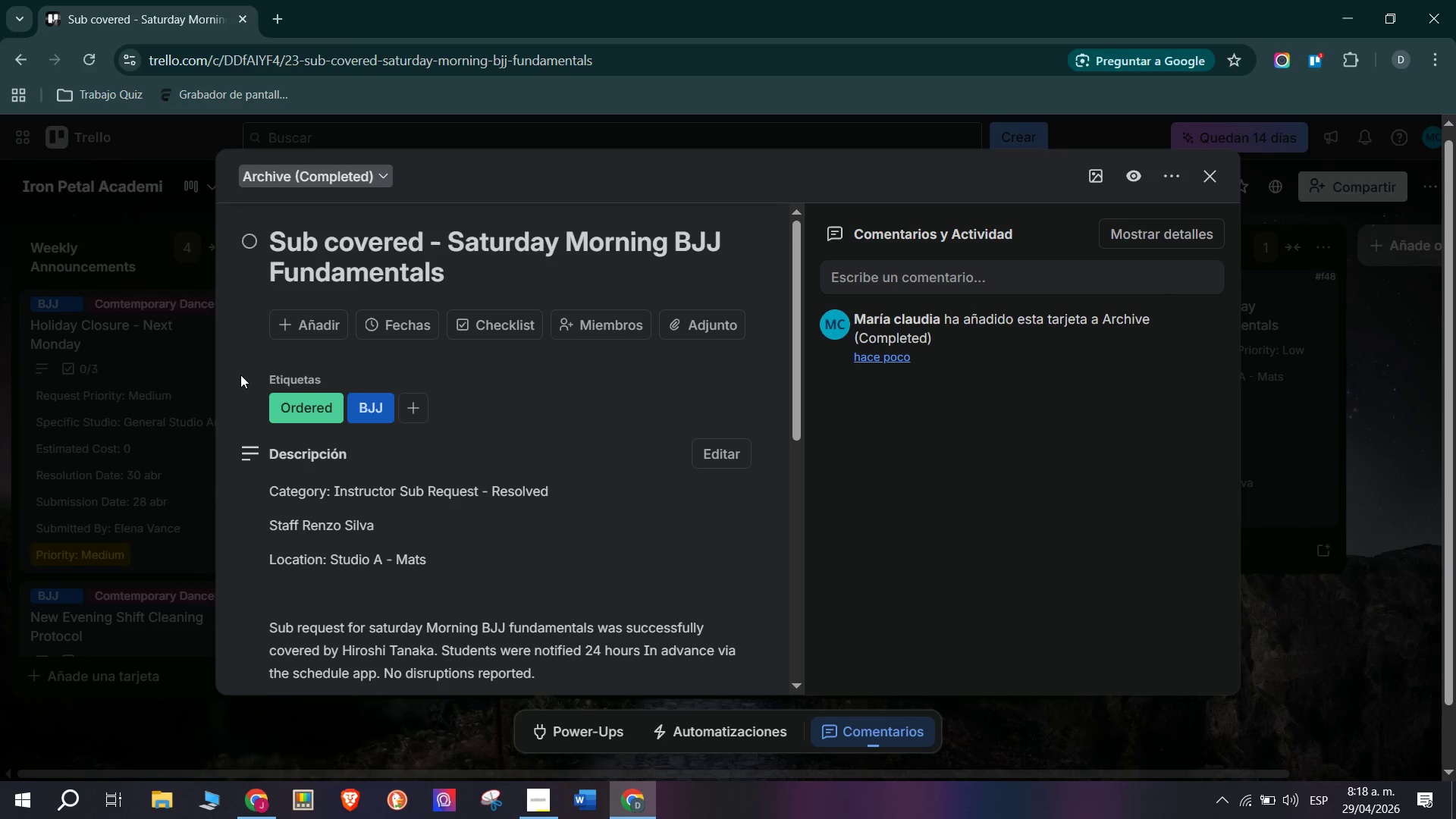 
left_click([103, 346])
 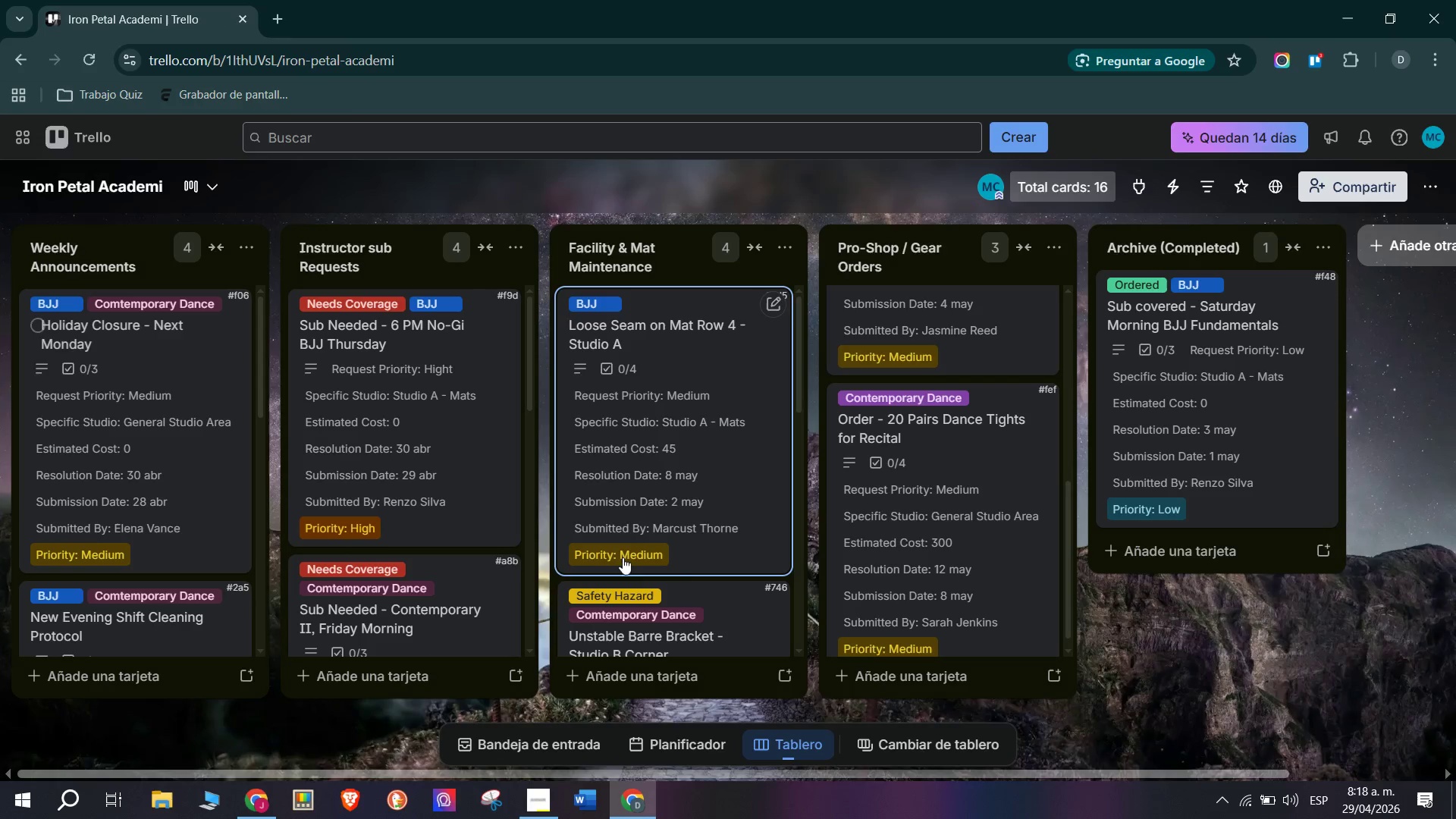 
scroll: coordinate [937, 510], scroll_direction: down, amount: 6.0
 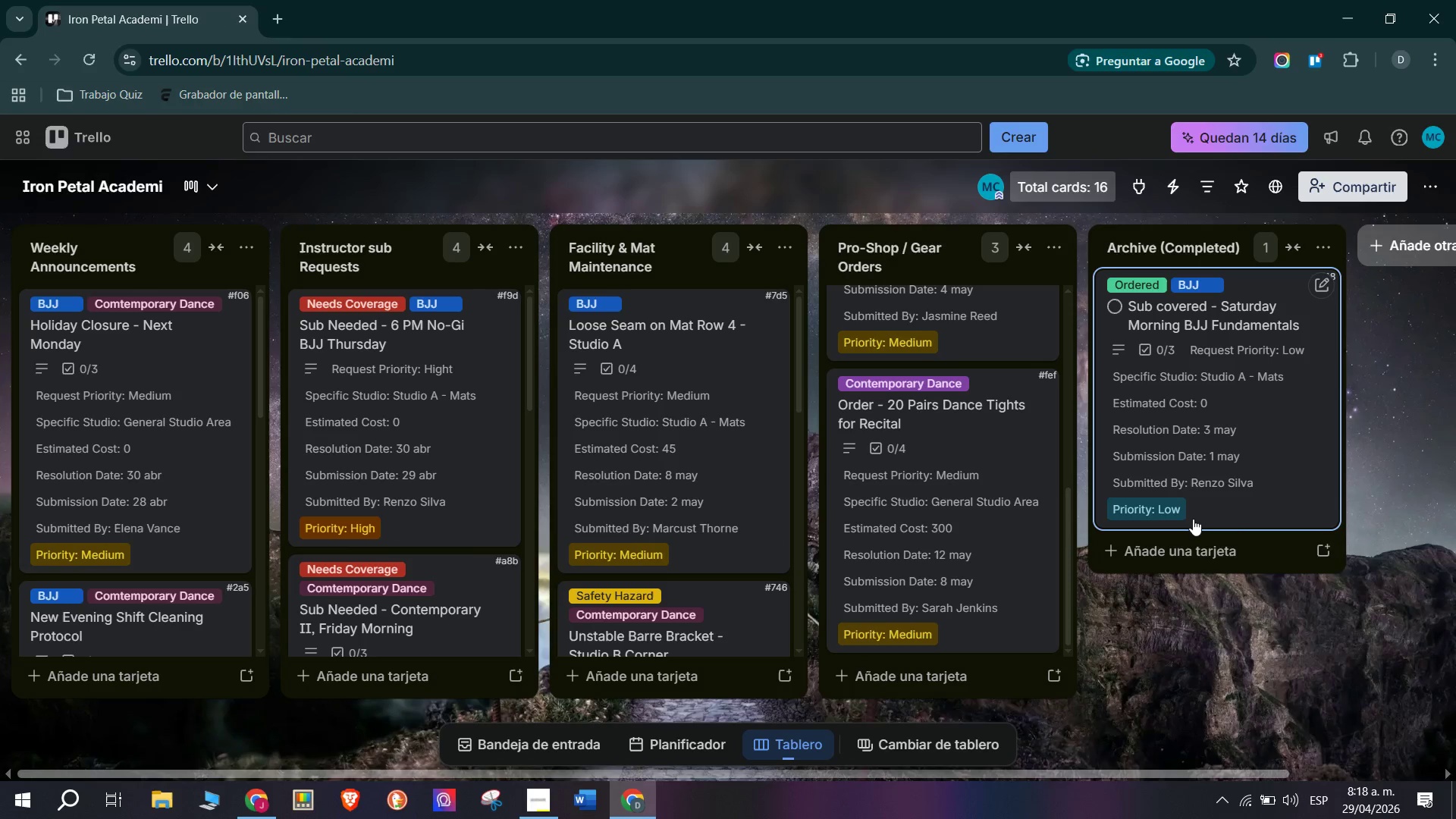 
double_click([1251, 566])
 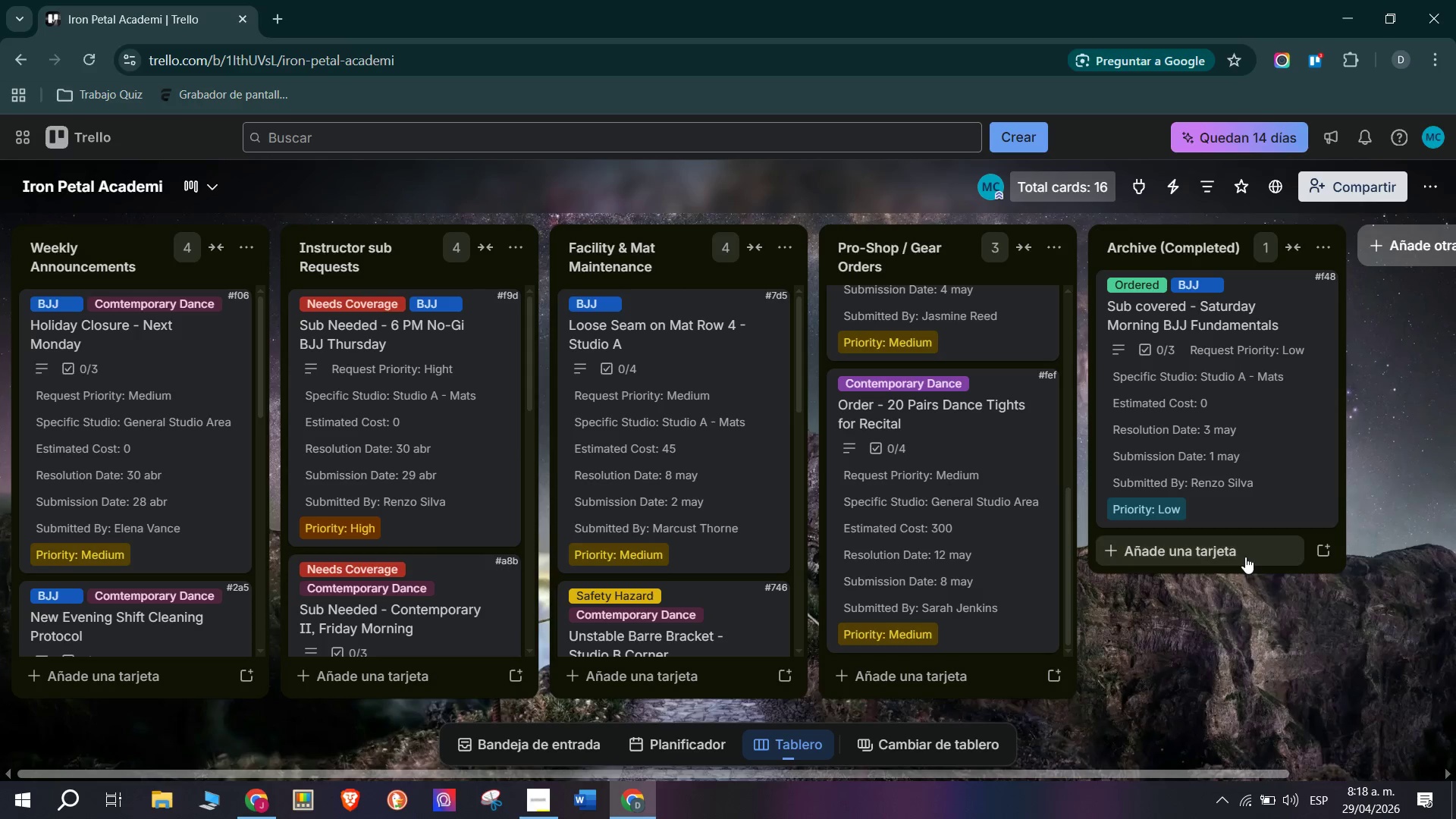 
triple_click([1245, 557])
 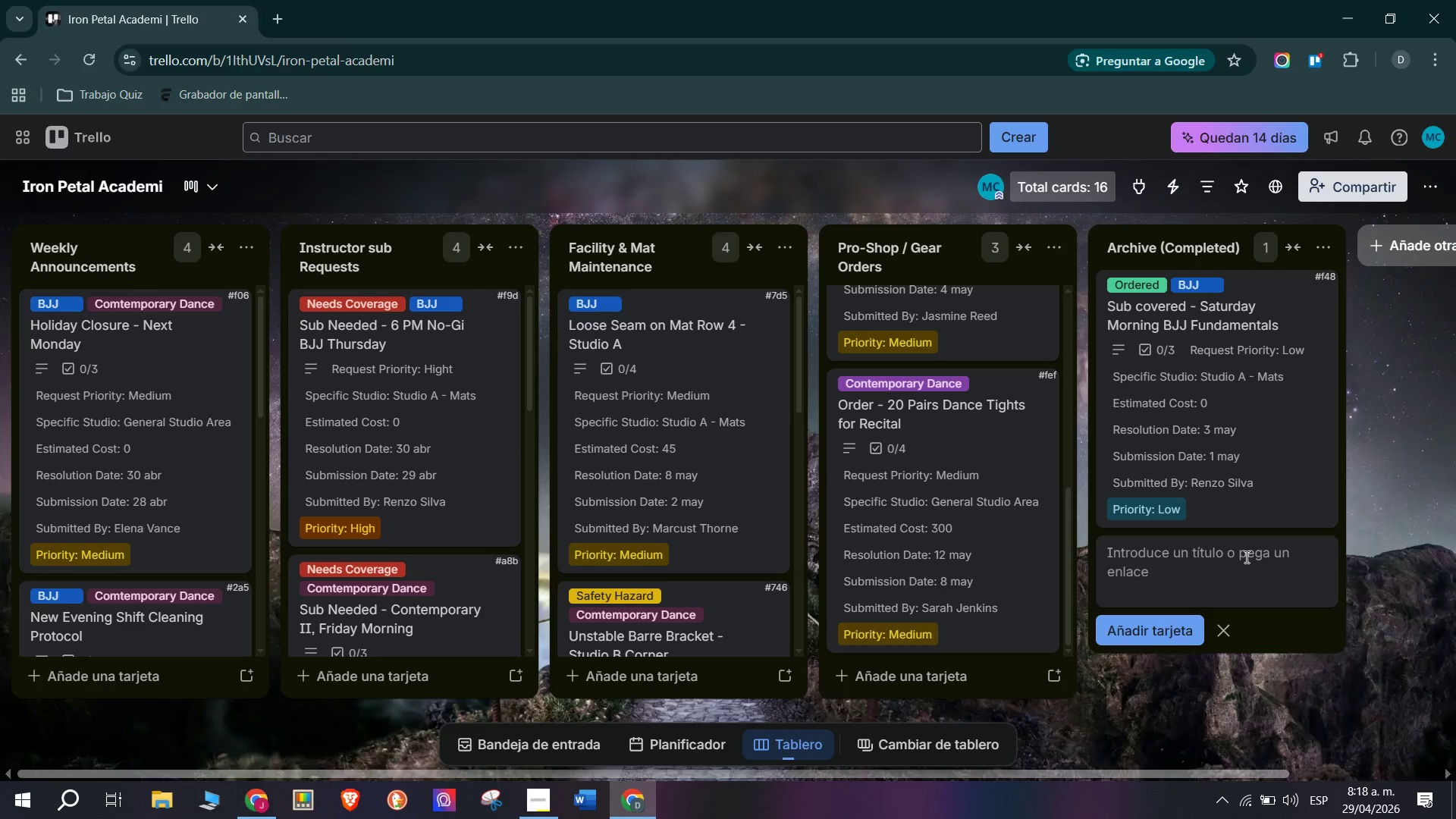 
wait(7.19)
 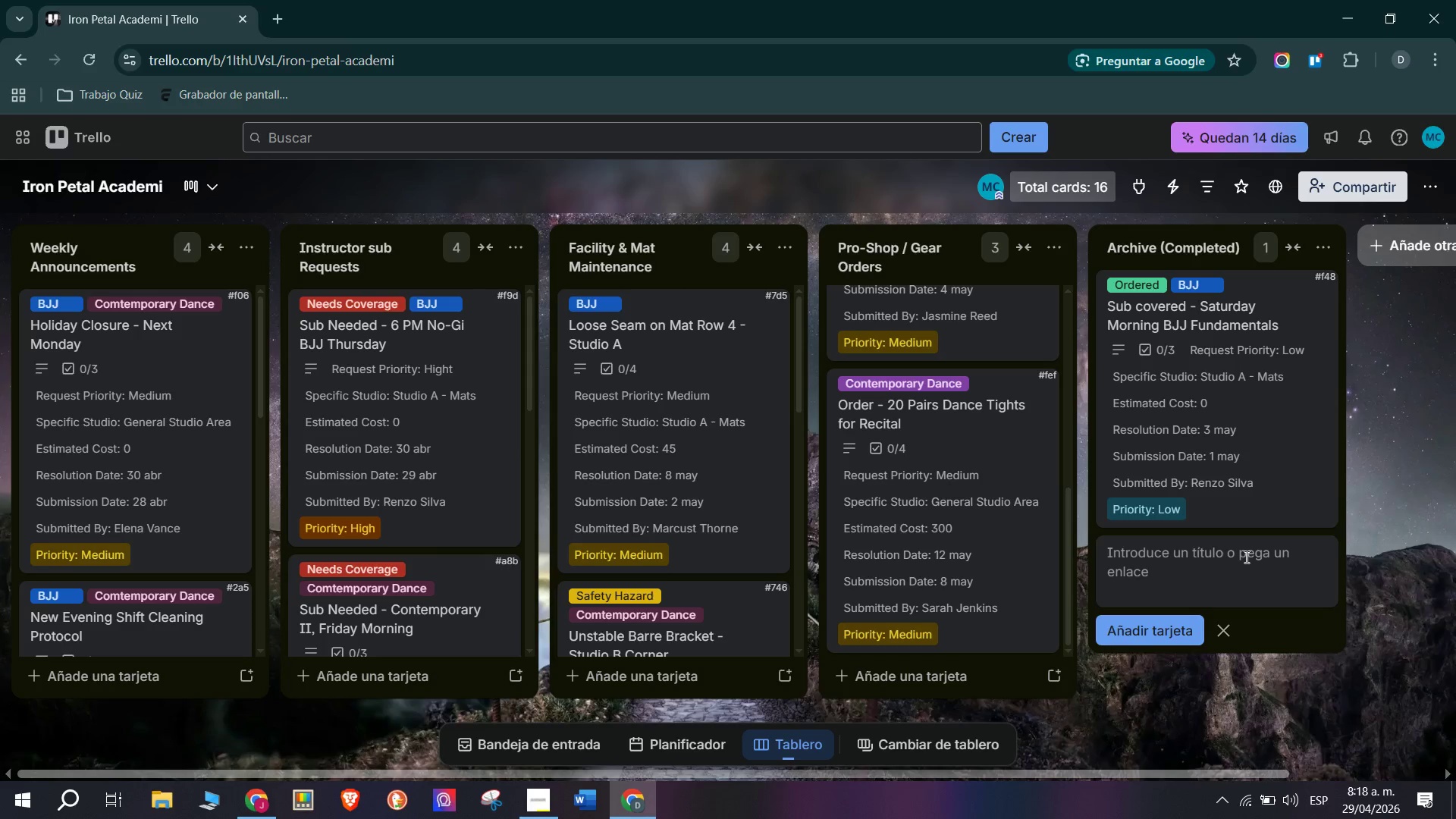 
type(DS)
key(Backspace)
key(Backspace)
type(Staff Meeting Notes Posted )
key(Backspace)
type( .)
key(Backspace)
type(- A )
key(Backspace)
type(pril Edition)
 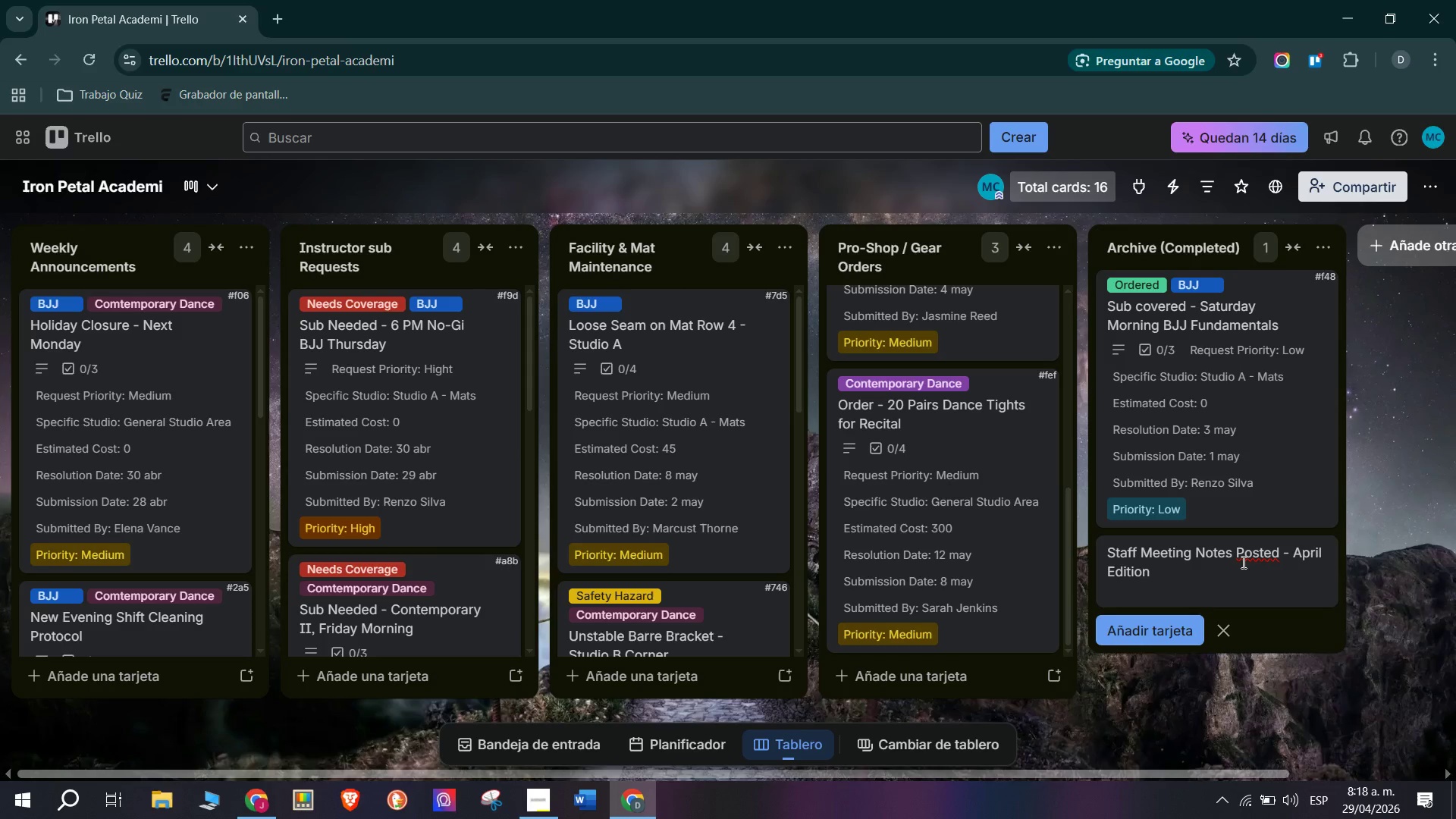 
key(Enter)
 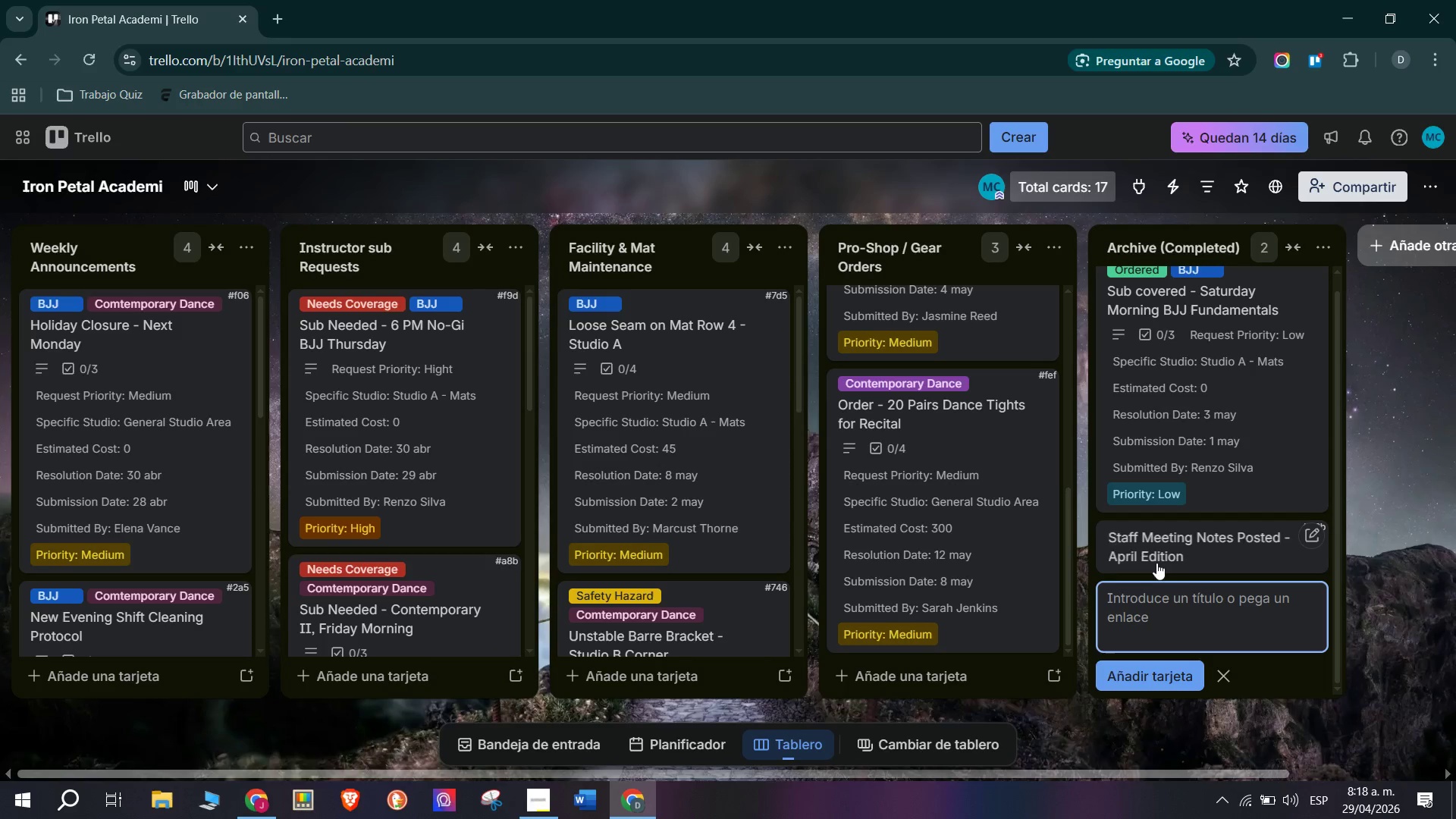 
left_click([1156, 562])
 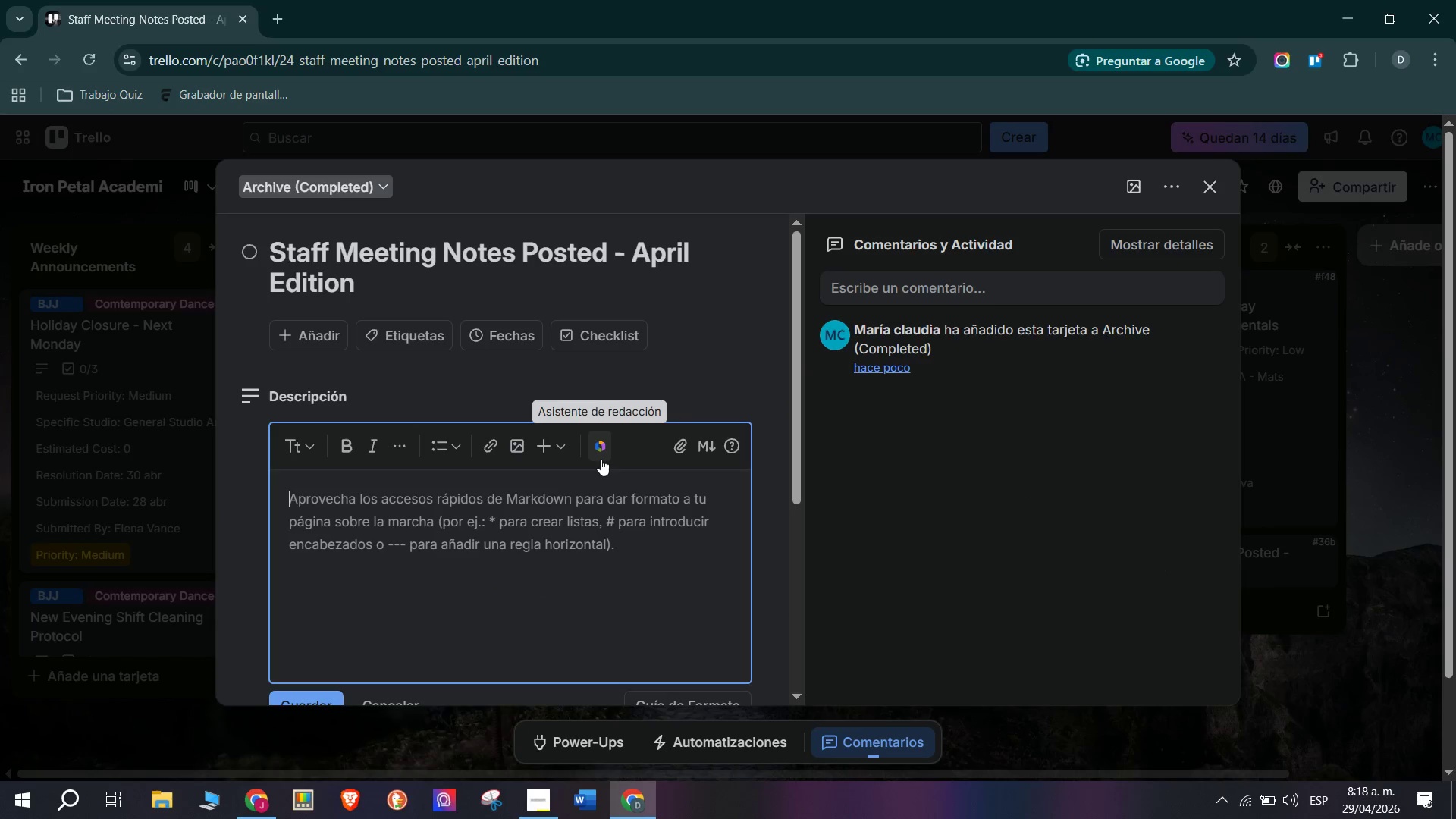 
wait(6.05)
 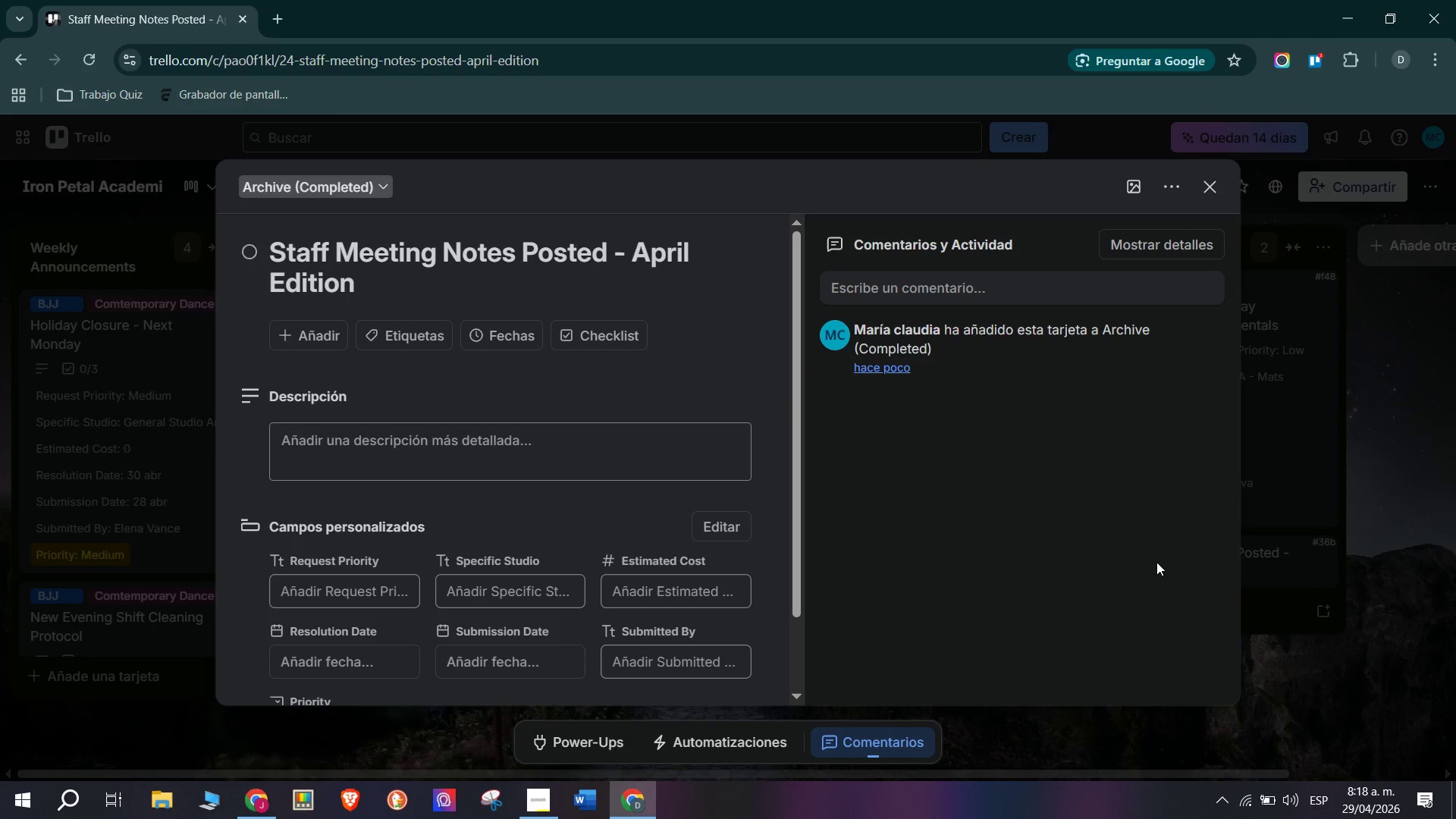 
type(Category)
 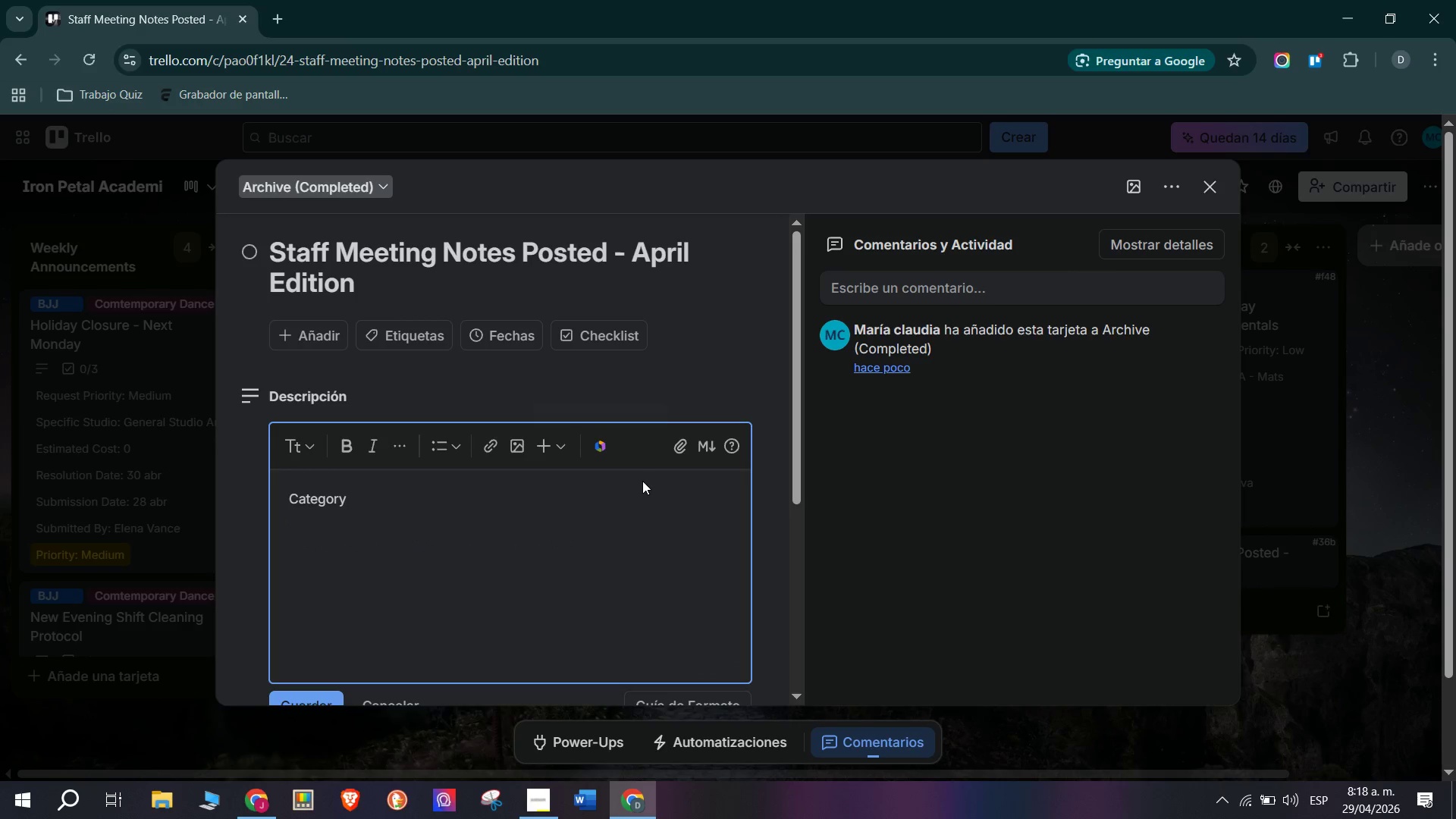 
type(> Weekly Announcement - Resolved)
 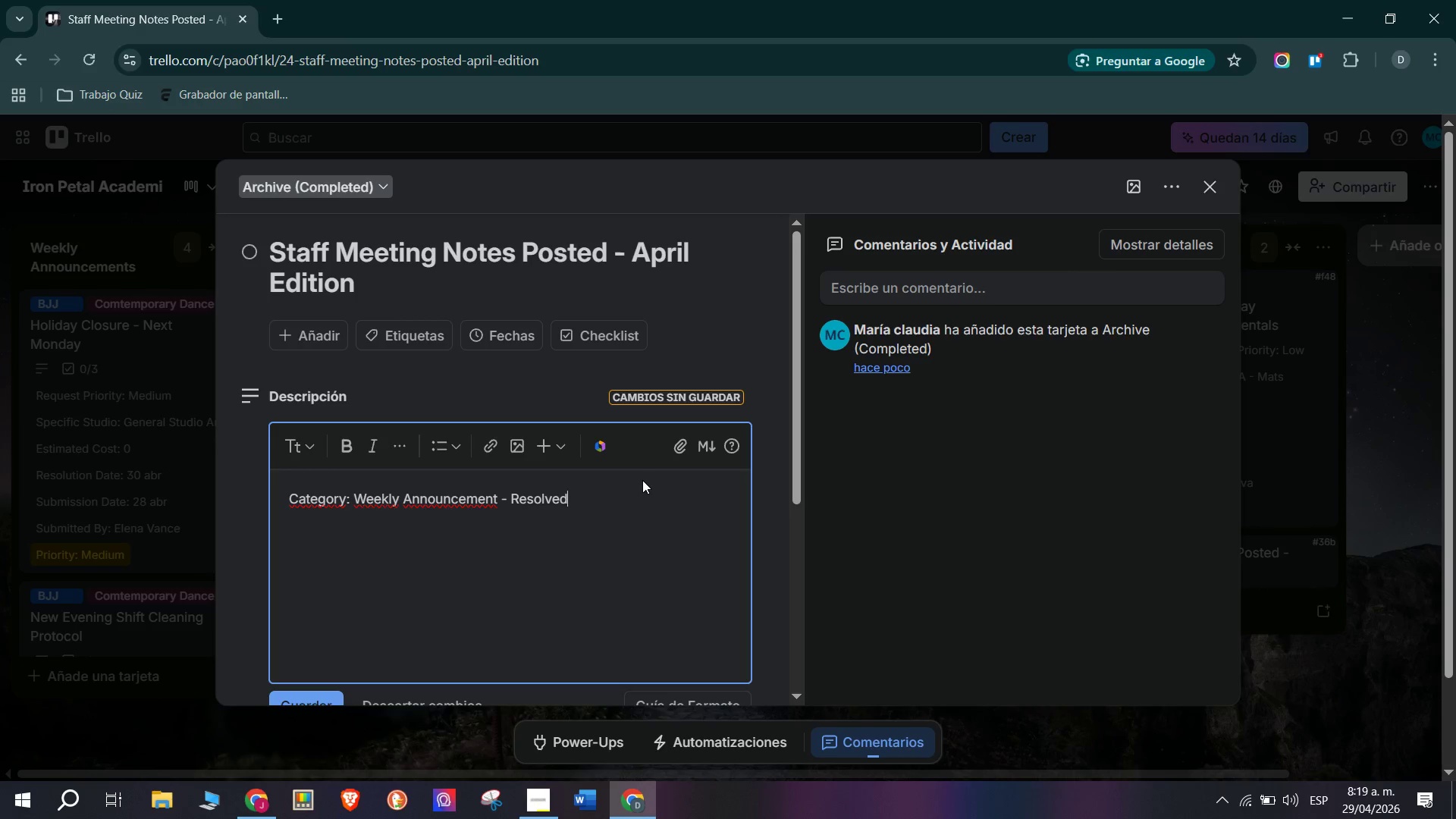 
wait(6.22)
 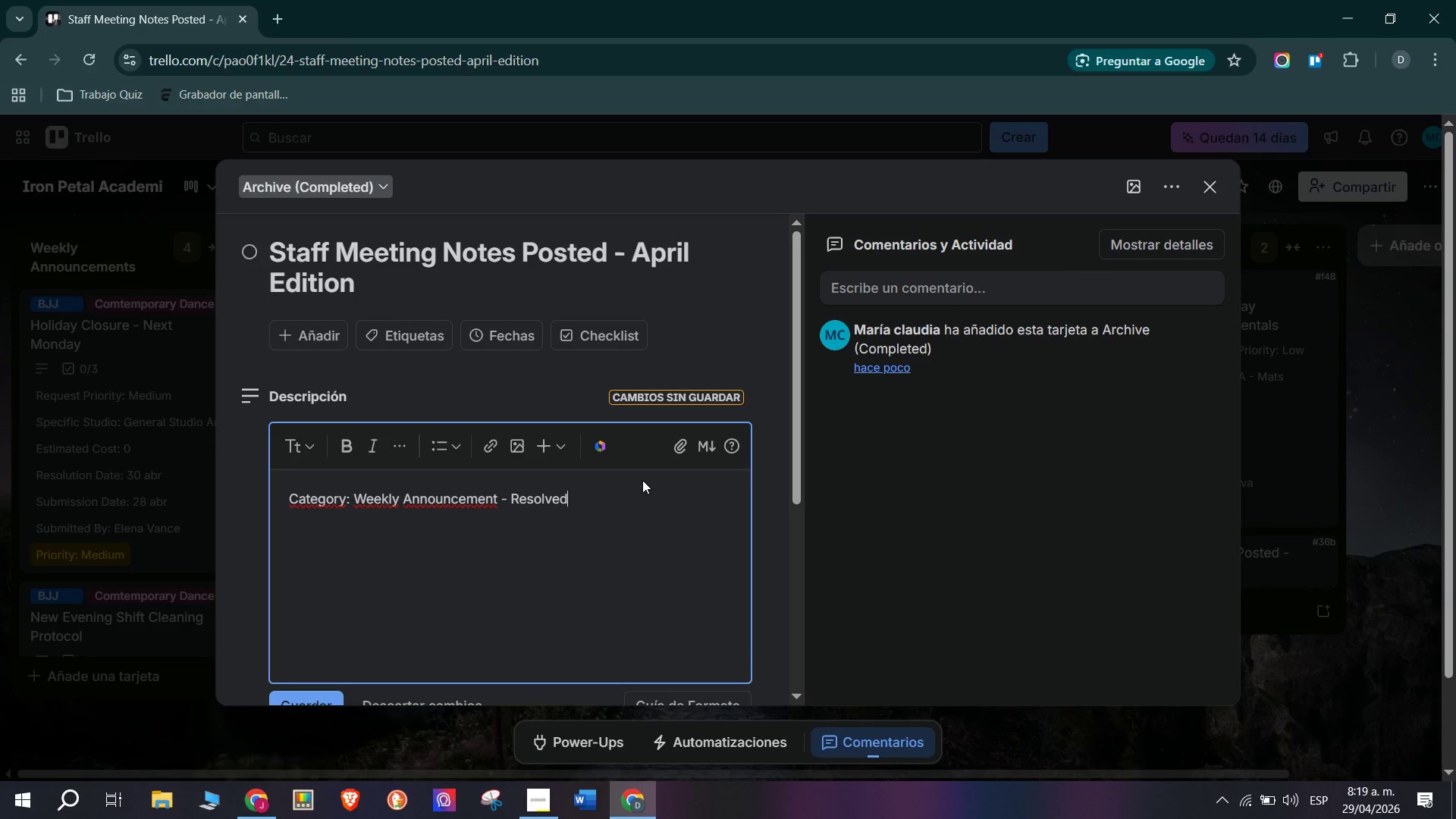 
key(Enter)
 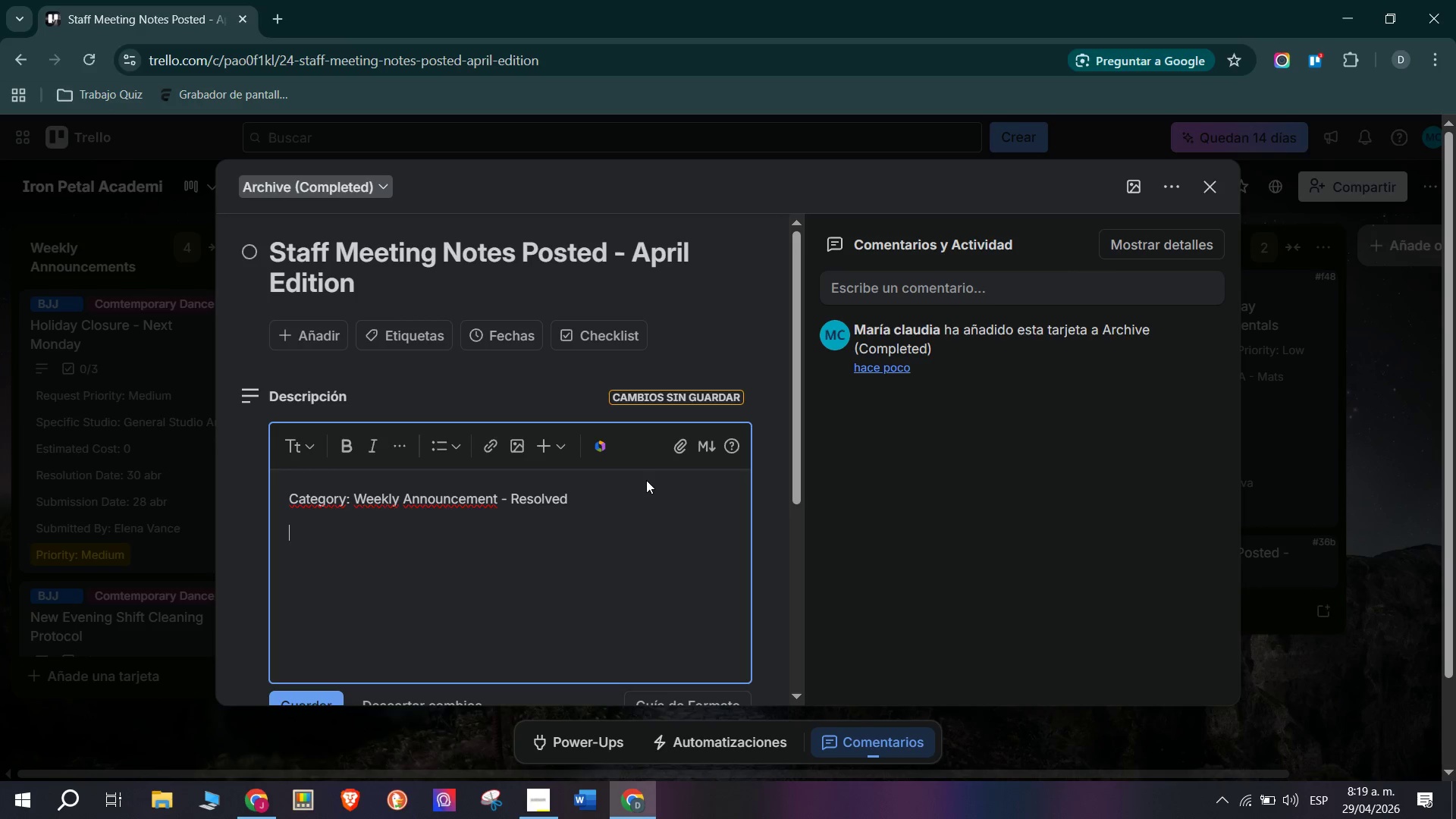 
type(Staff> Elena Vance)
 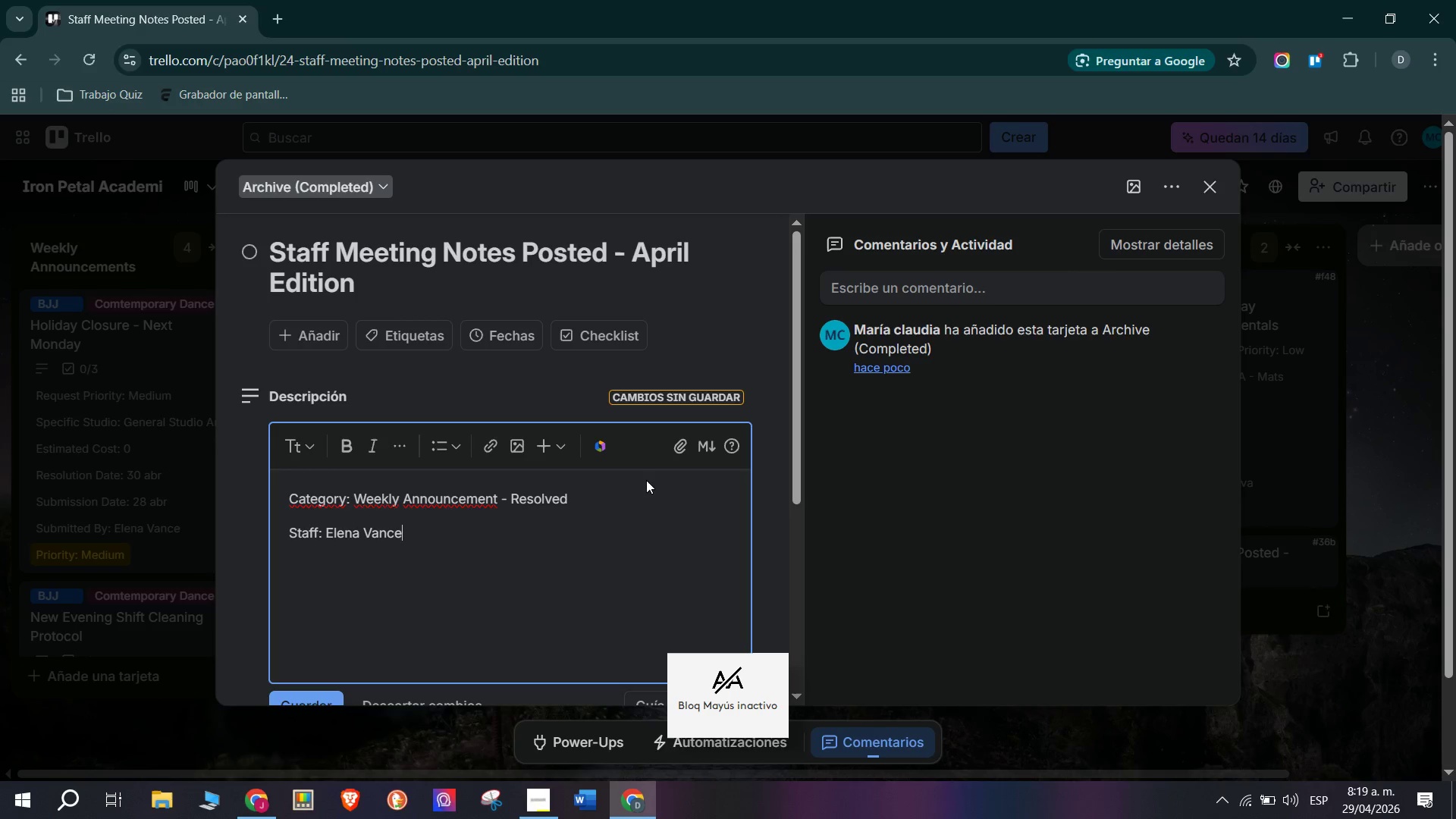 
 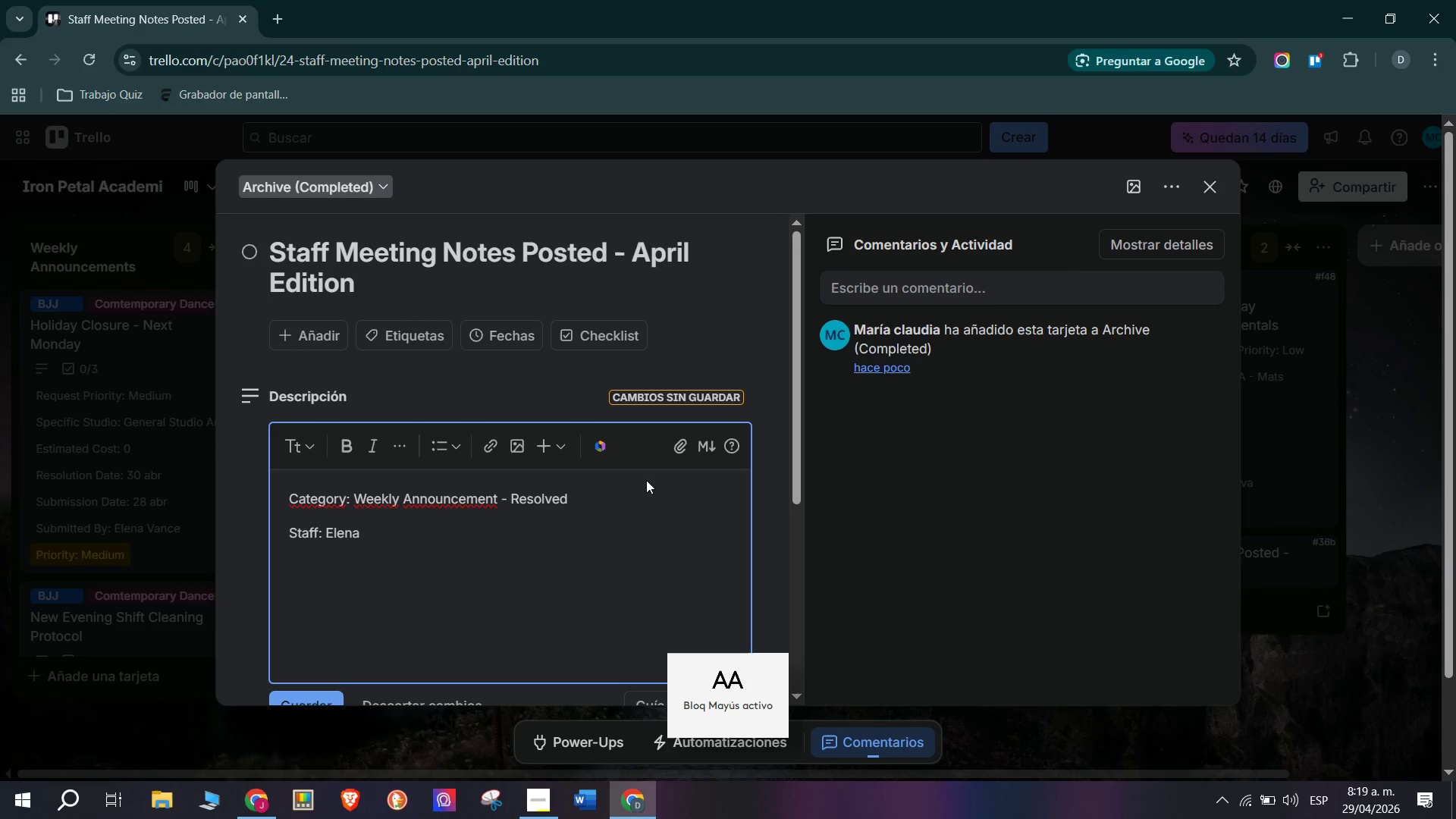 
key(Enter)
 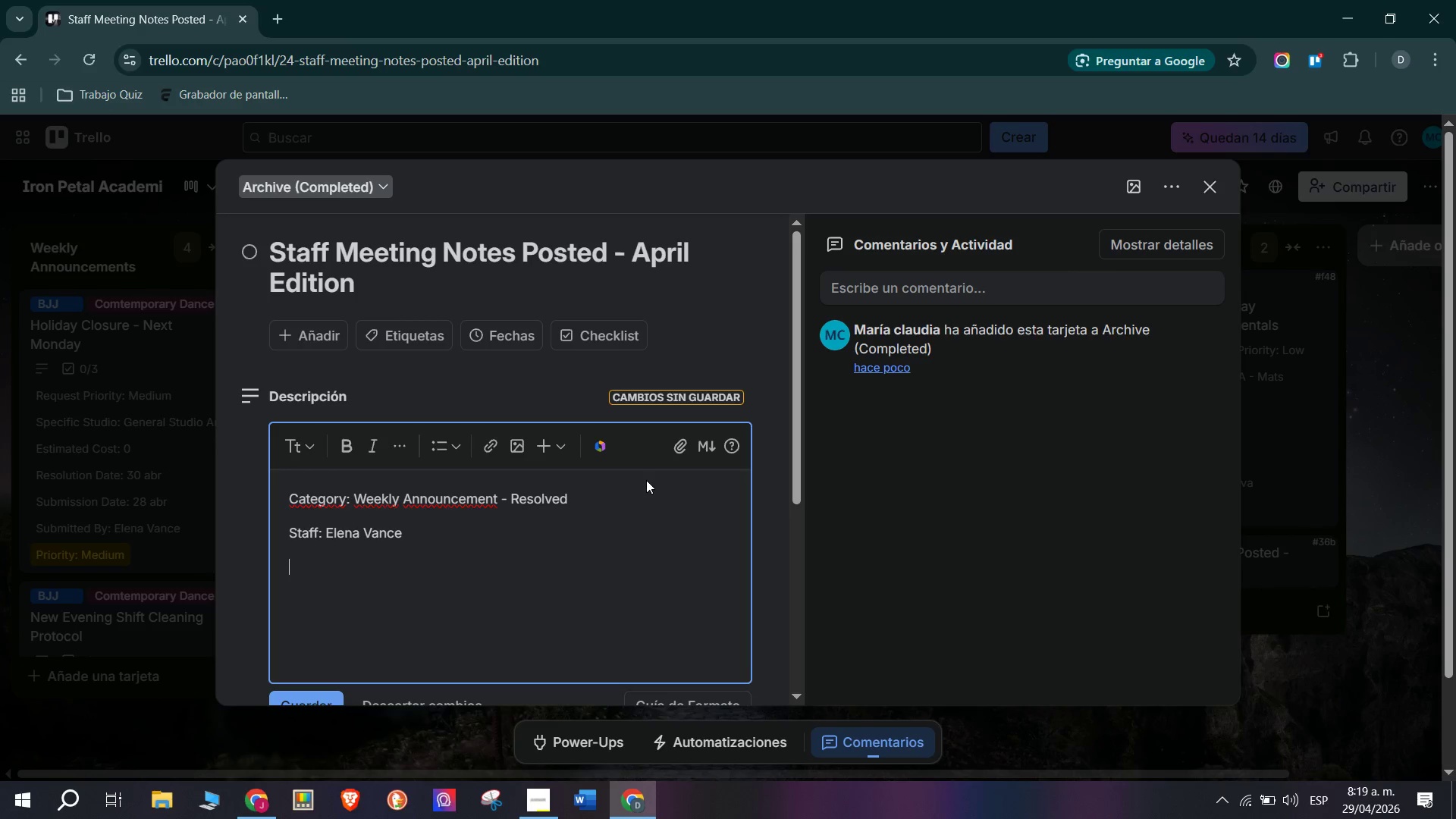 
type(Location> Gen)
key(Backspace)
type(neral Studio A )
key(Backspace)
type(rea)
 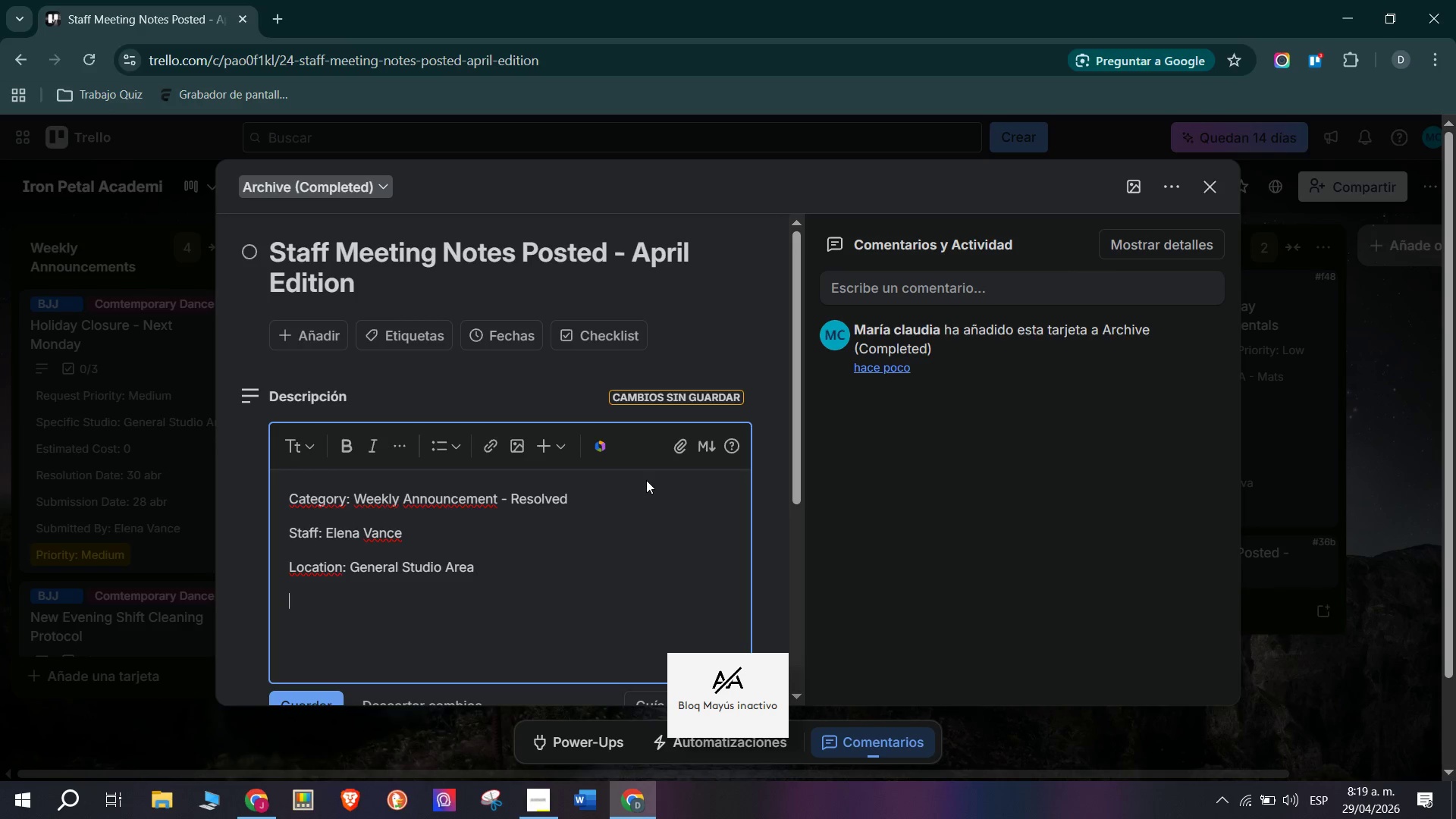 
 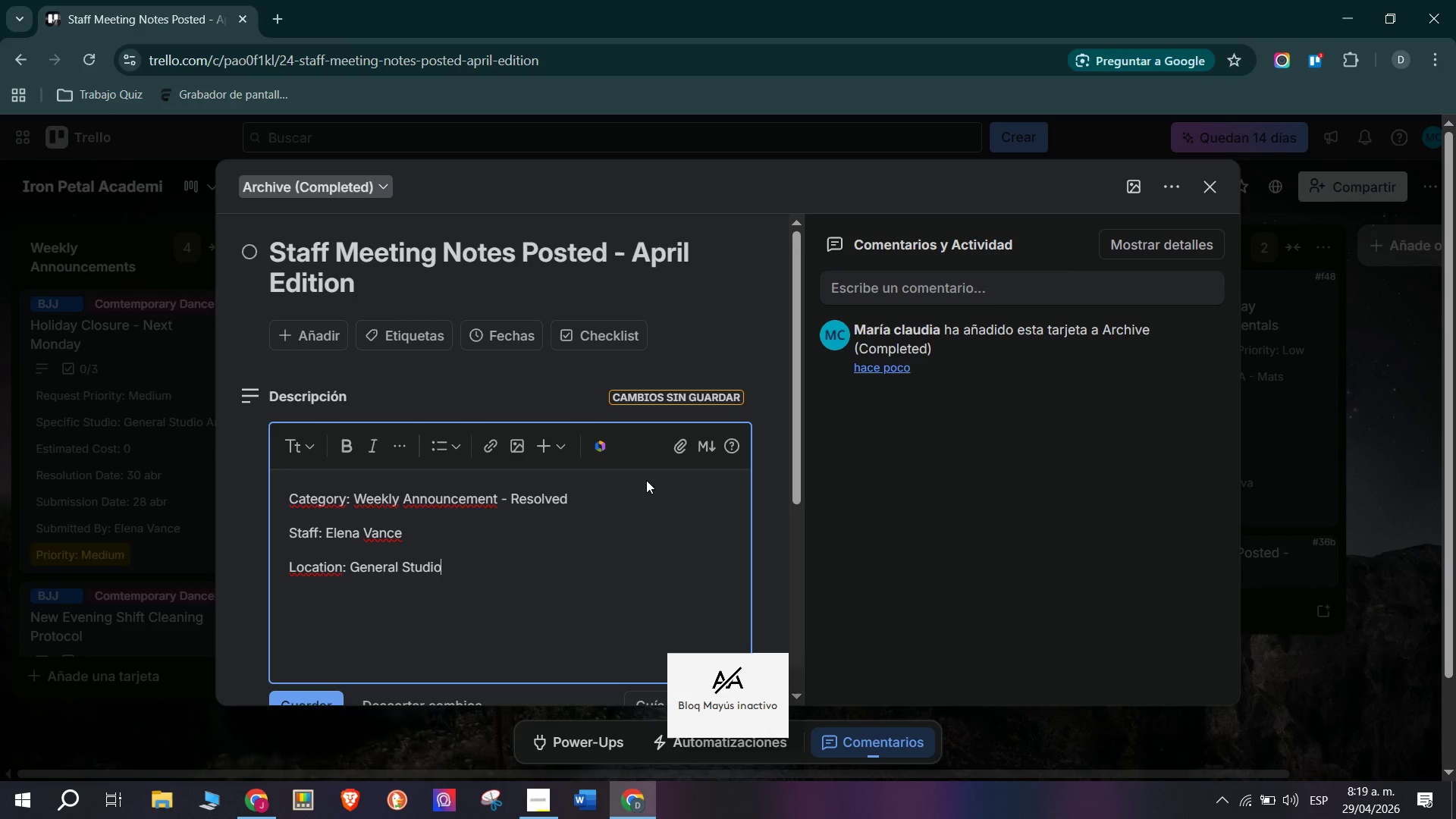 
key(Enter)
 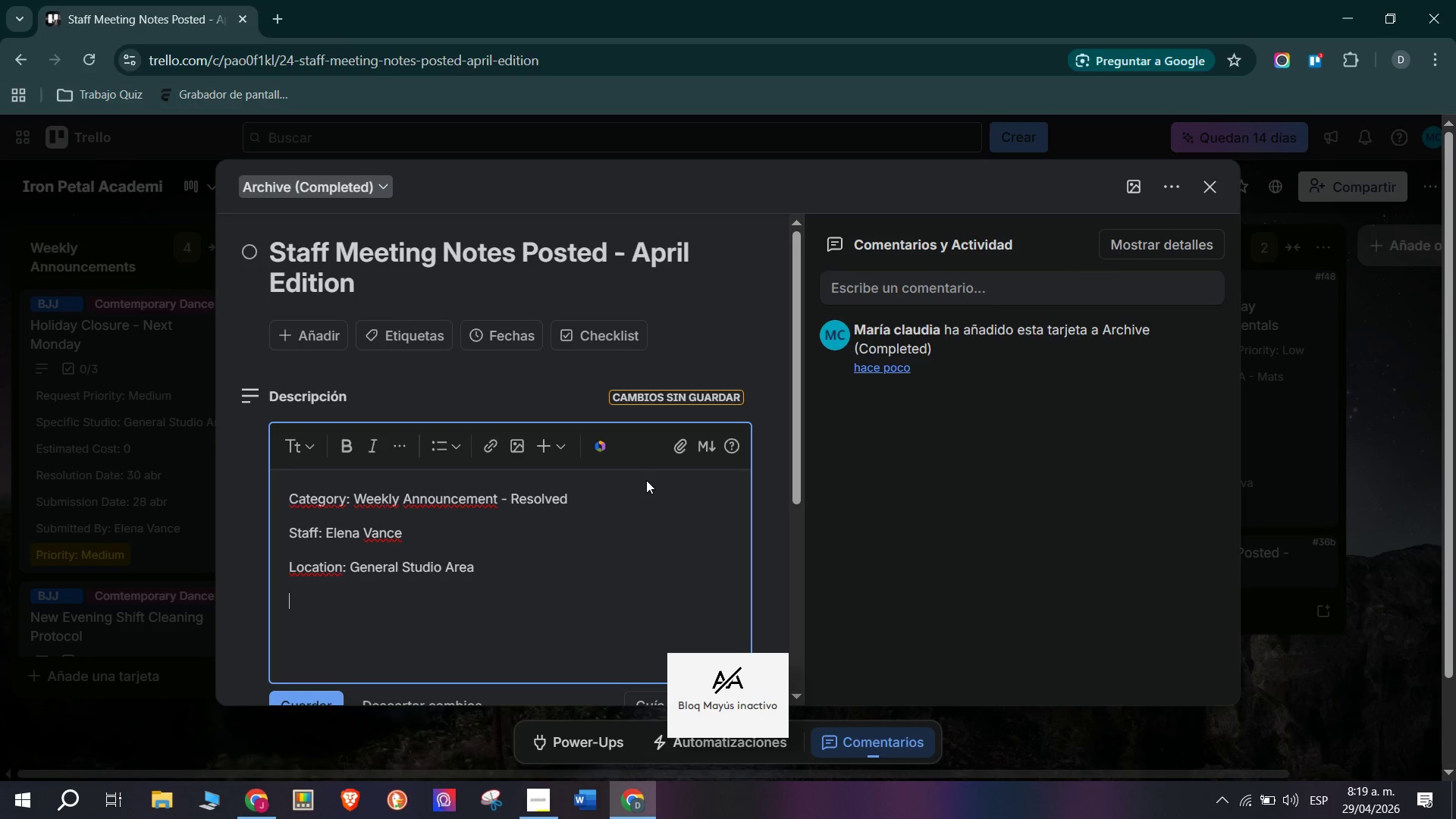 
key(Enter)
 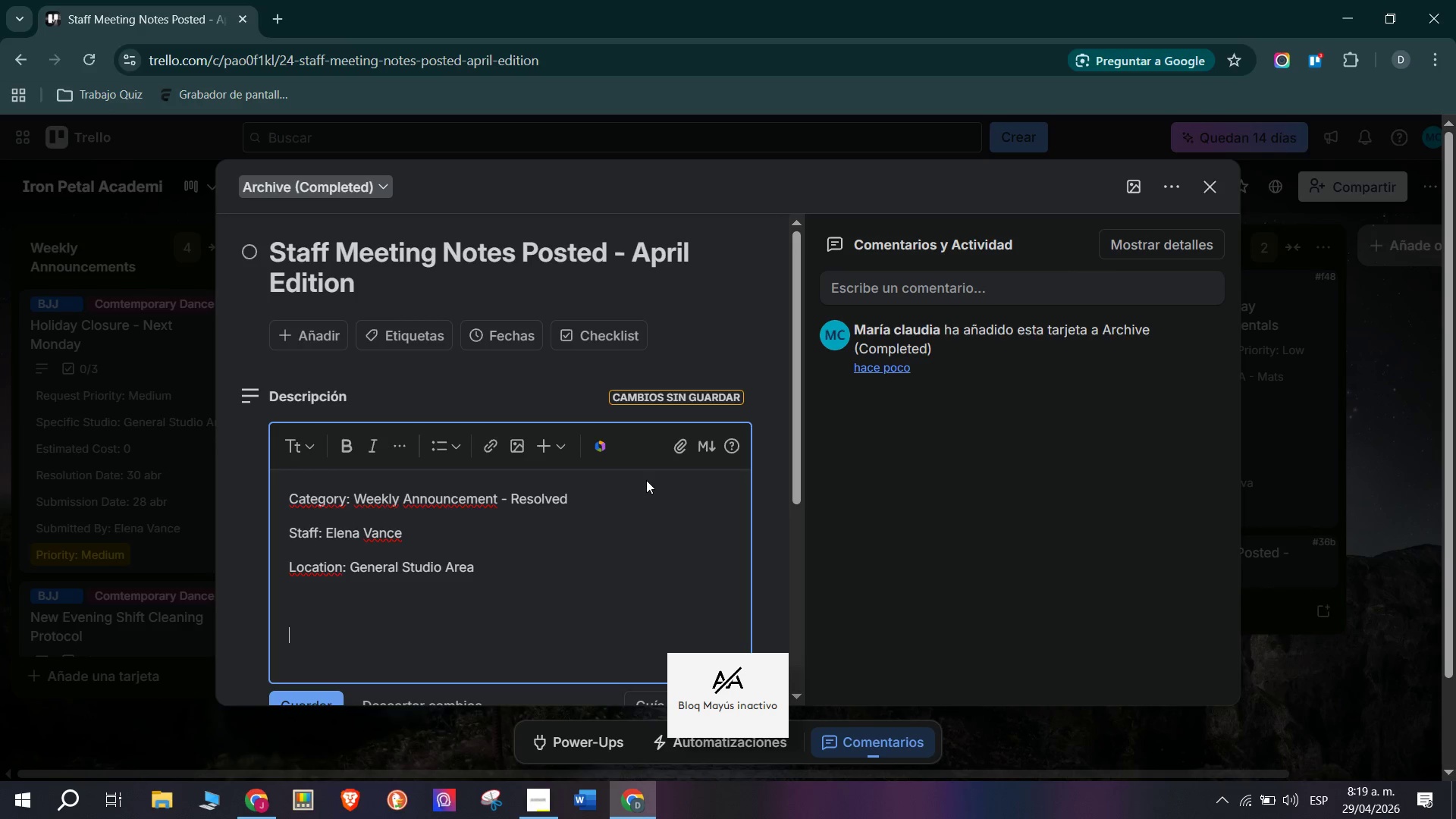 
type(A )
key(Backspace)
type(prilk)
key(Backspace)
key(Backspace)
type(l Monthly staff)
 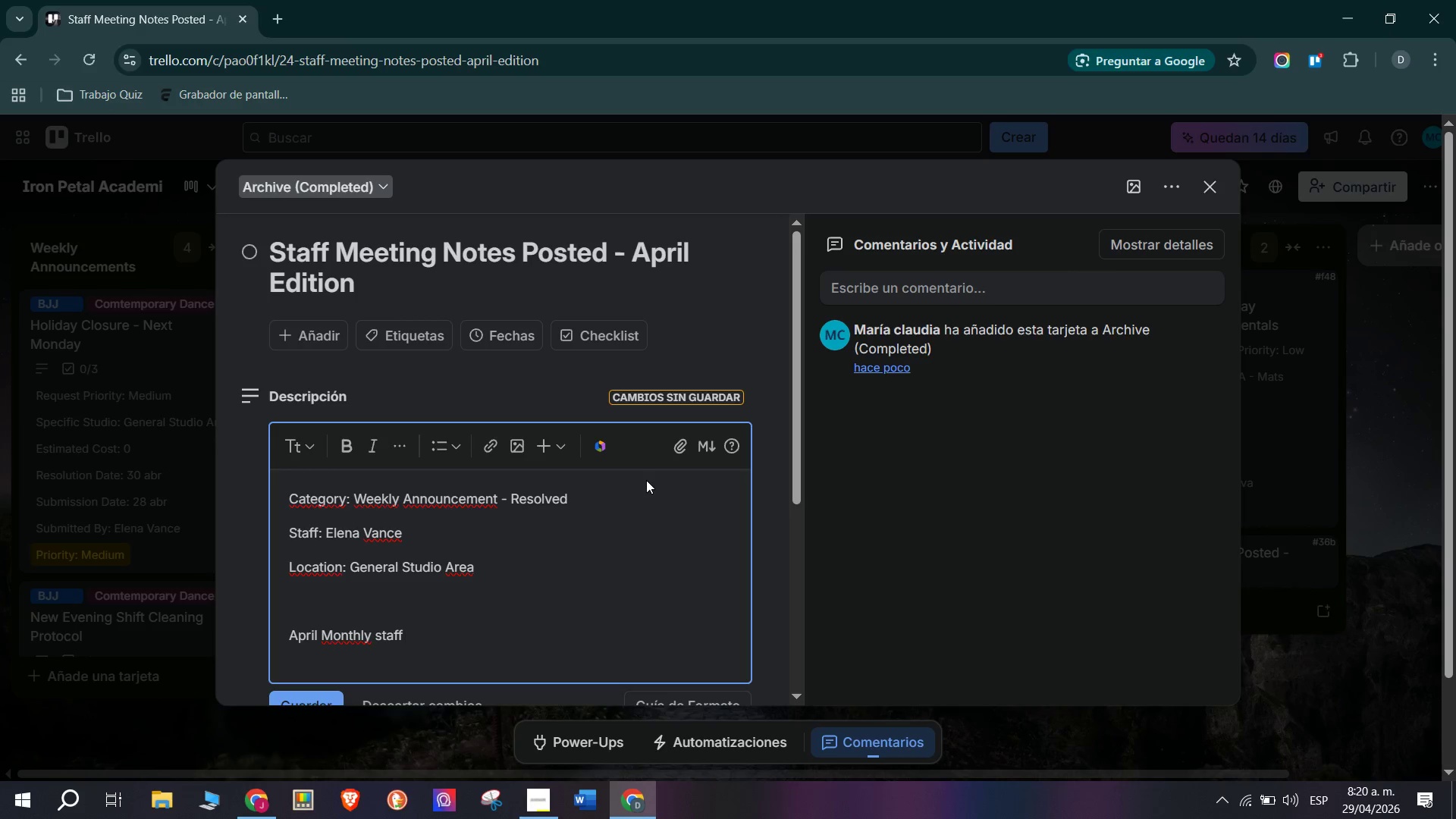 
wait(29.27)
 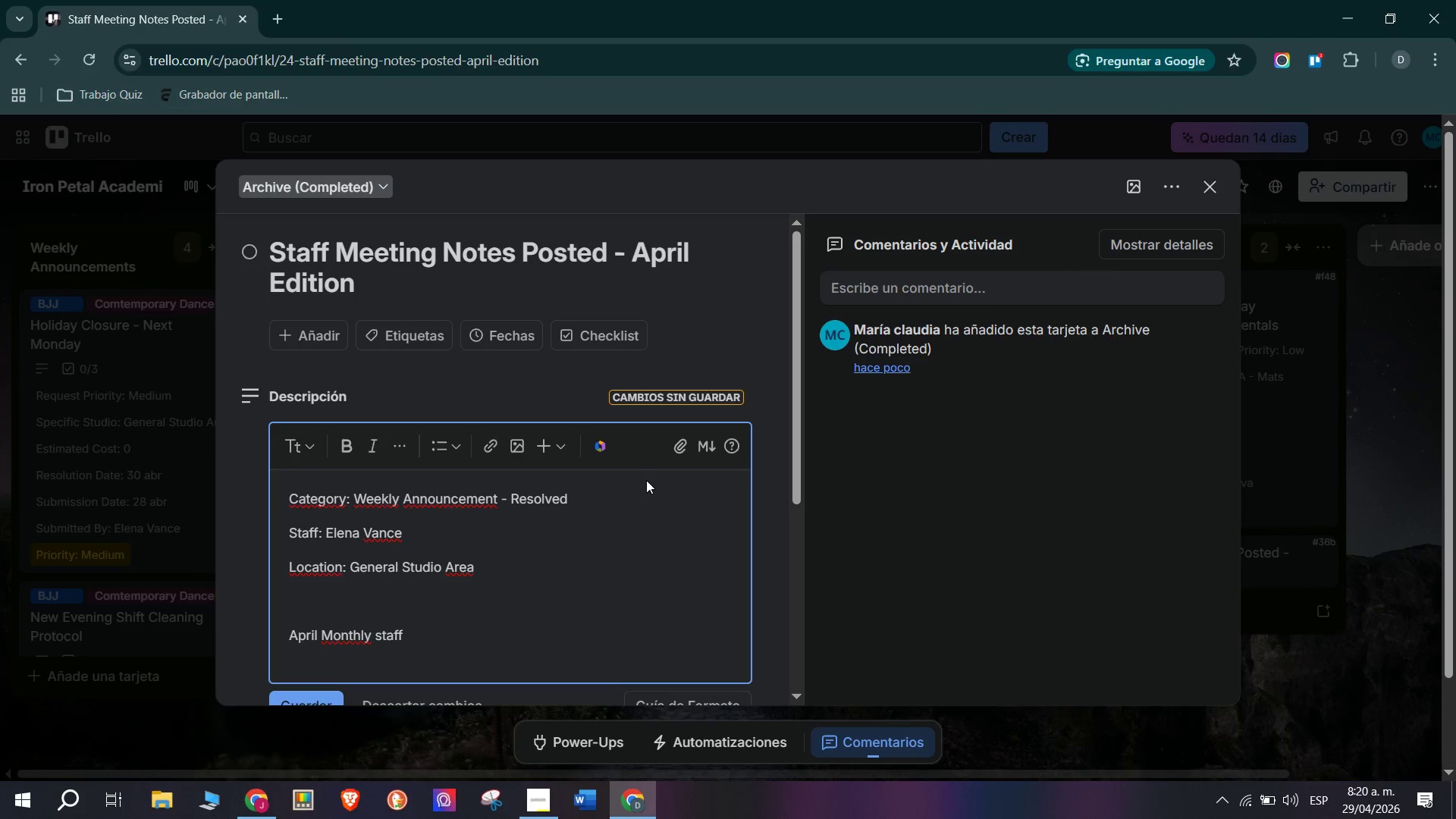 
type(> m)
key(Backspace)
key(Backspace)
key(Backspace)
type( meeting)
 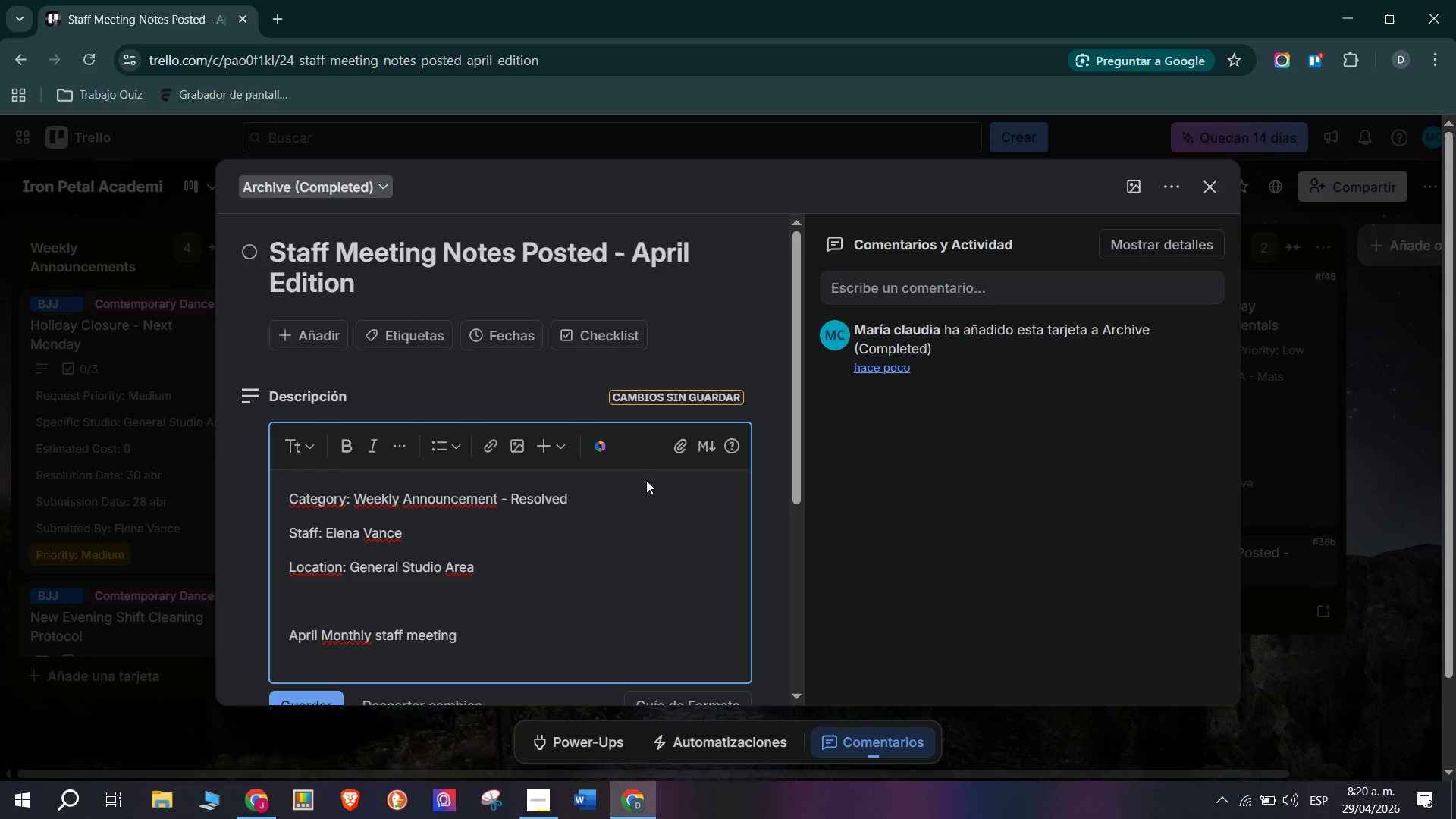 
wait(16.26)
 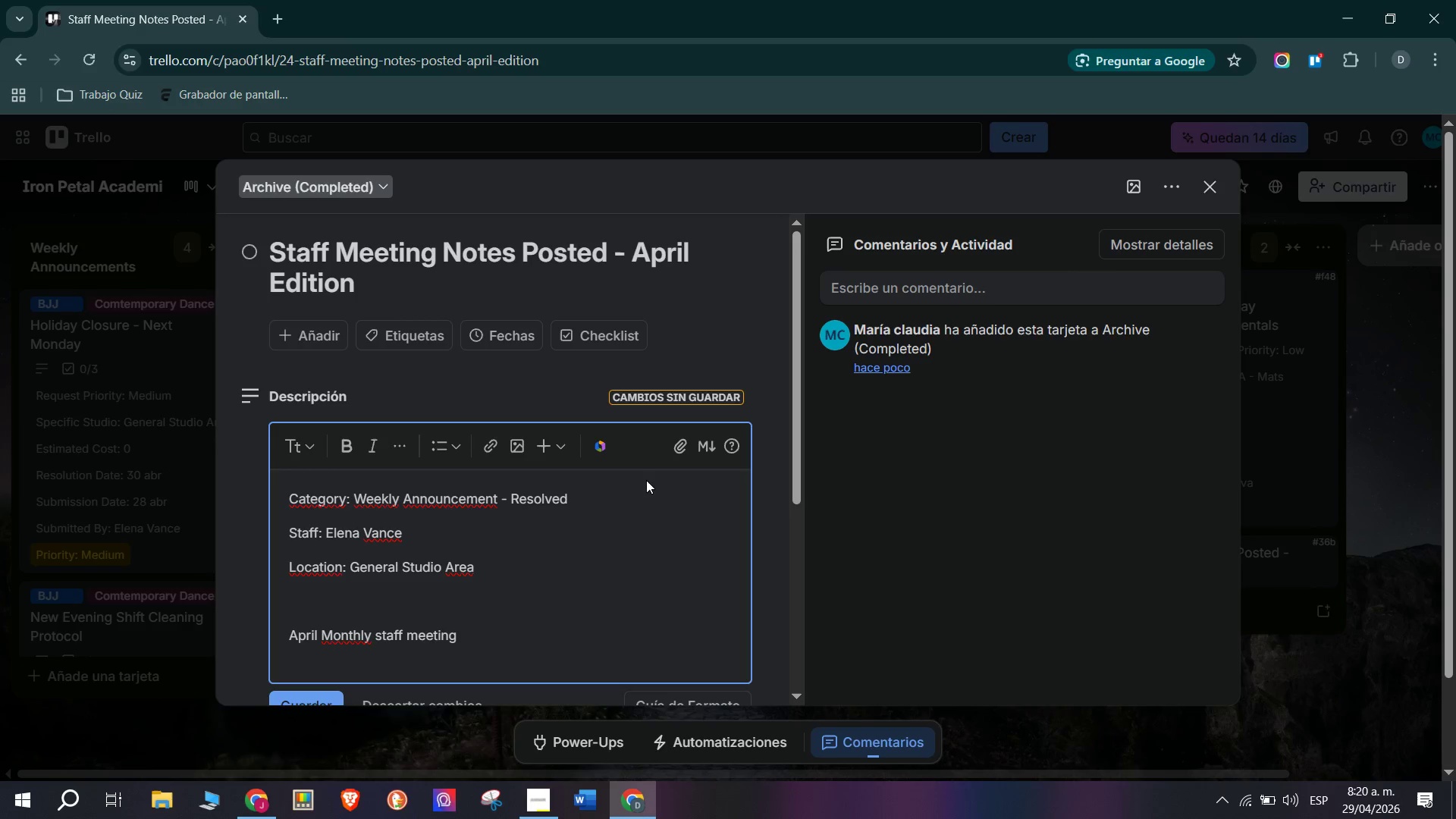 
key(Space)
 